 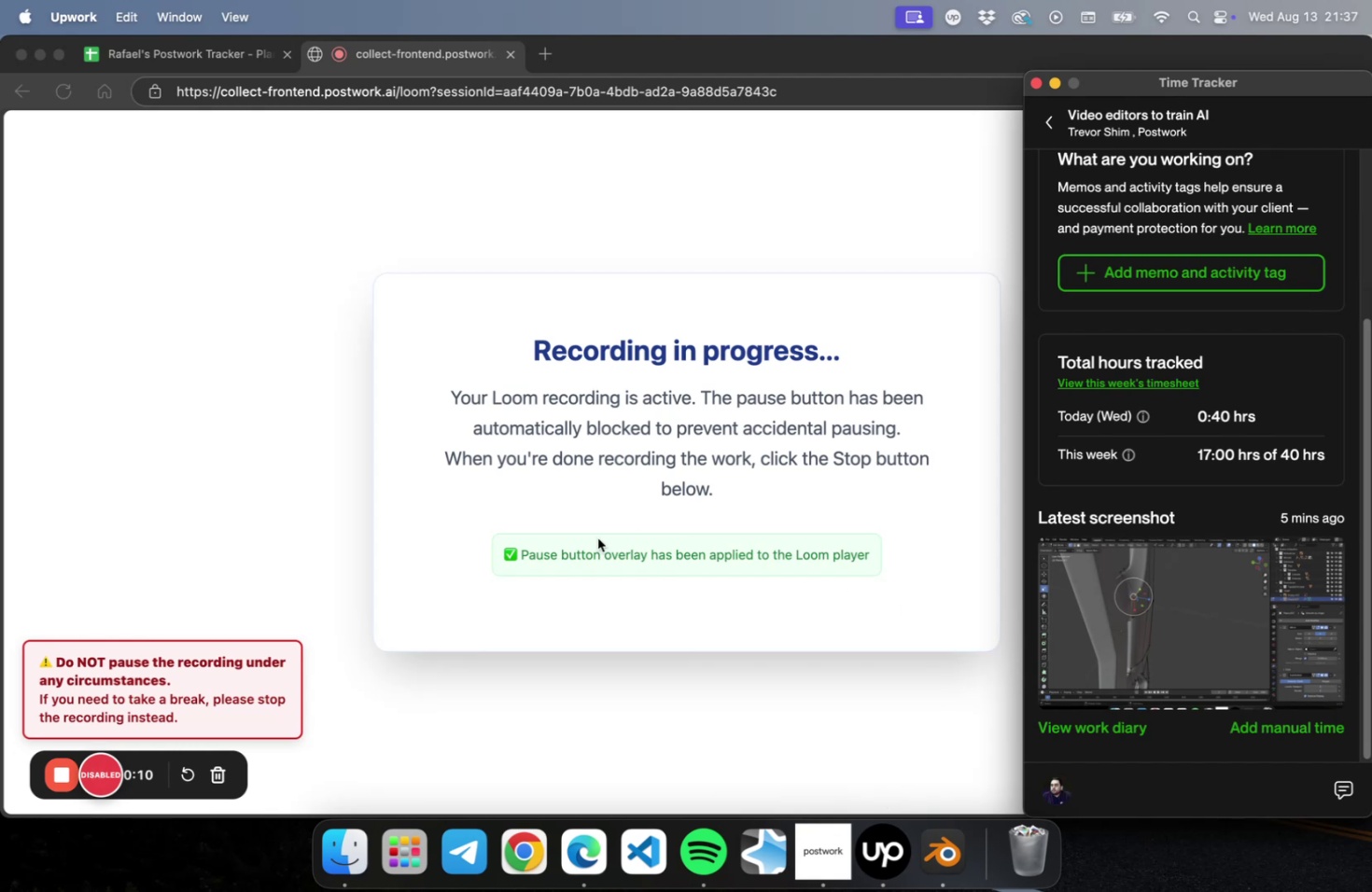 
left_click([955, 864])
 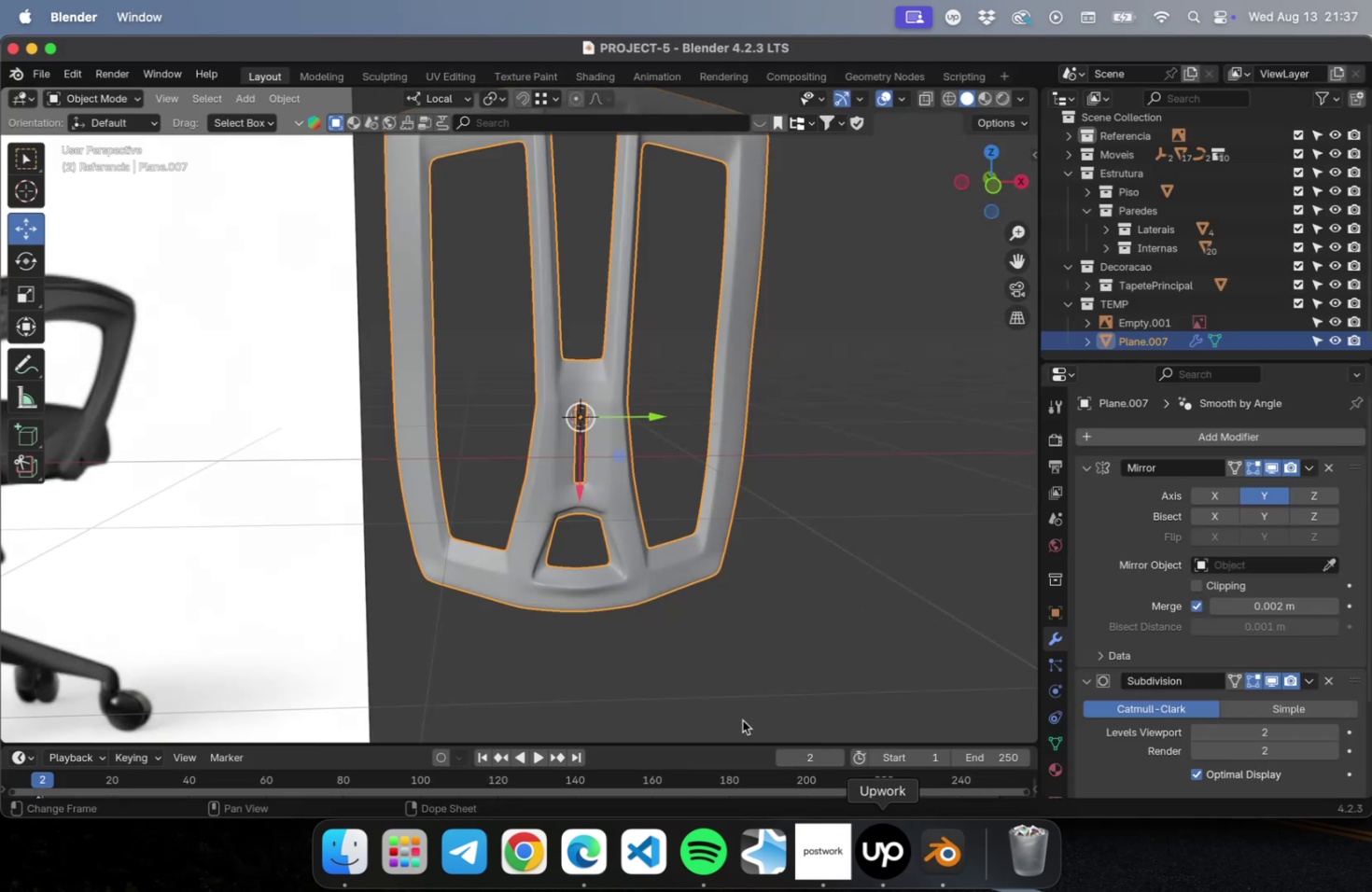 
hold_key(key=ShiftLeft, duration=0.82)
 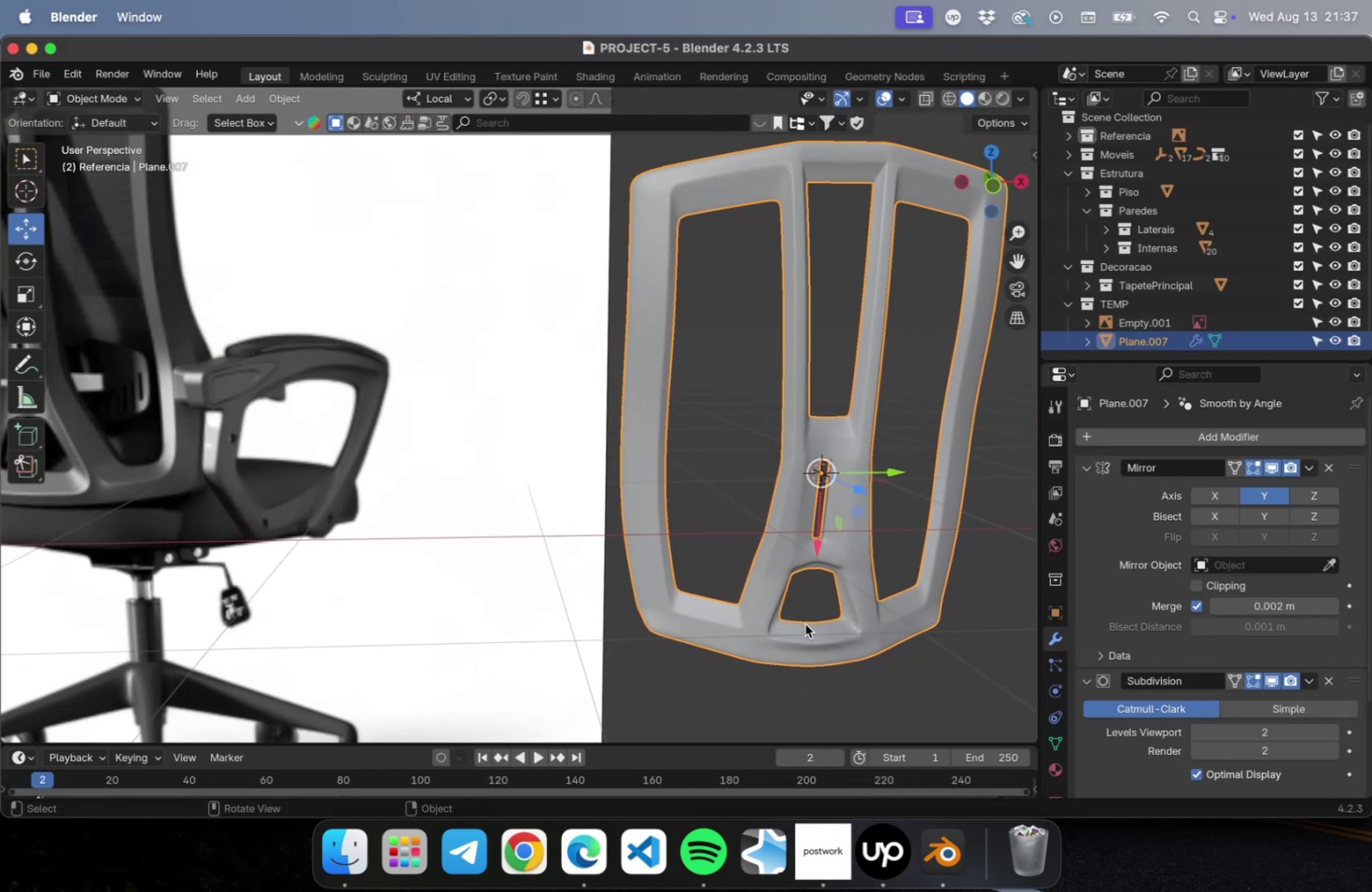 
scroll: coordinate [820, 617], scroll_direction: down, amount: 2.0
 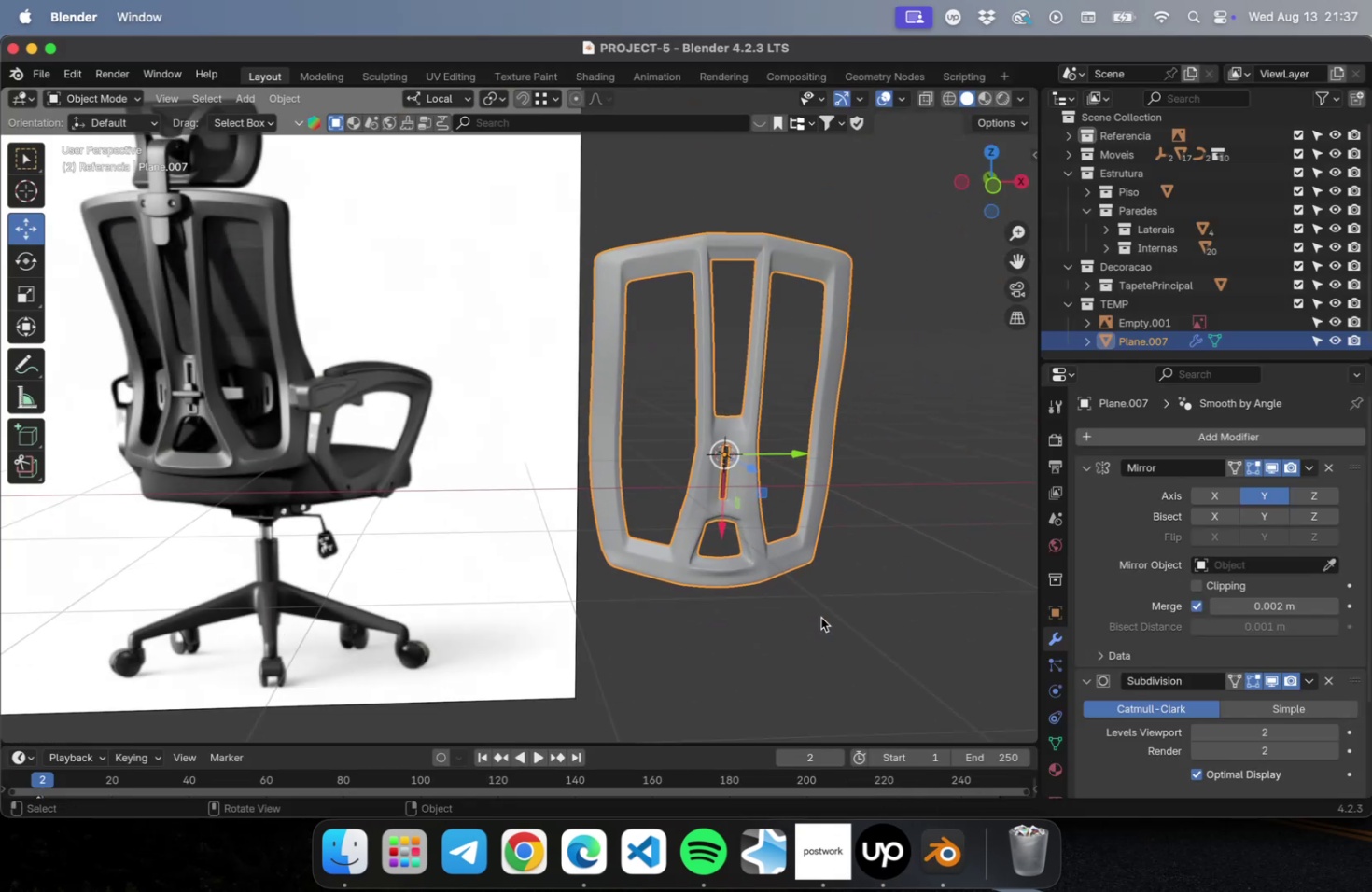 
hold_key(key=ShiftLeft, duration=0.66)
 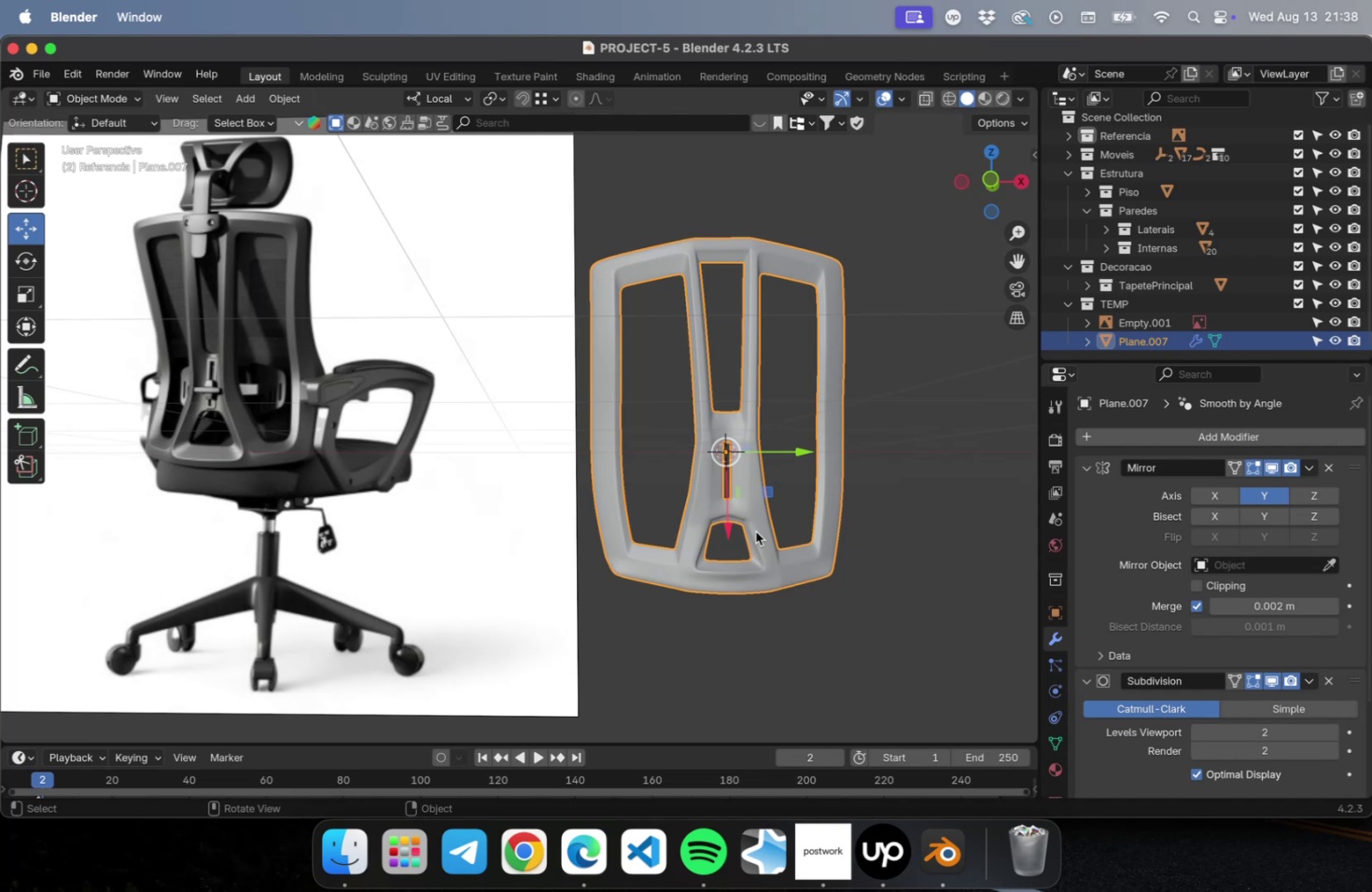 
wait(58.88)
 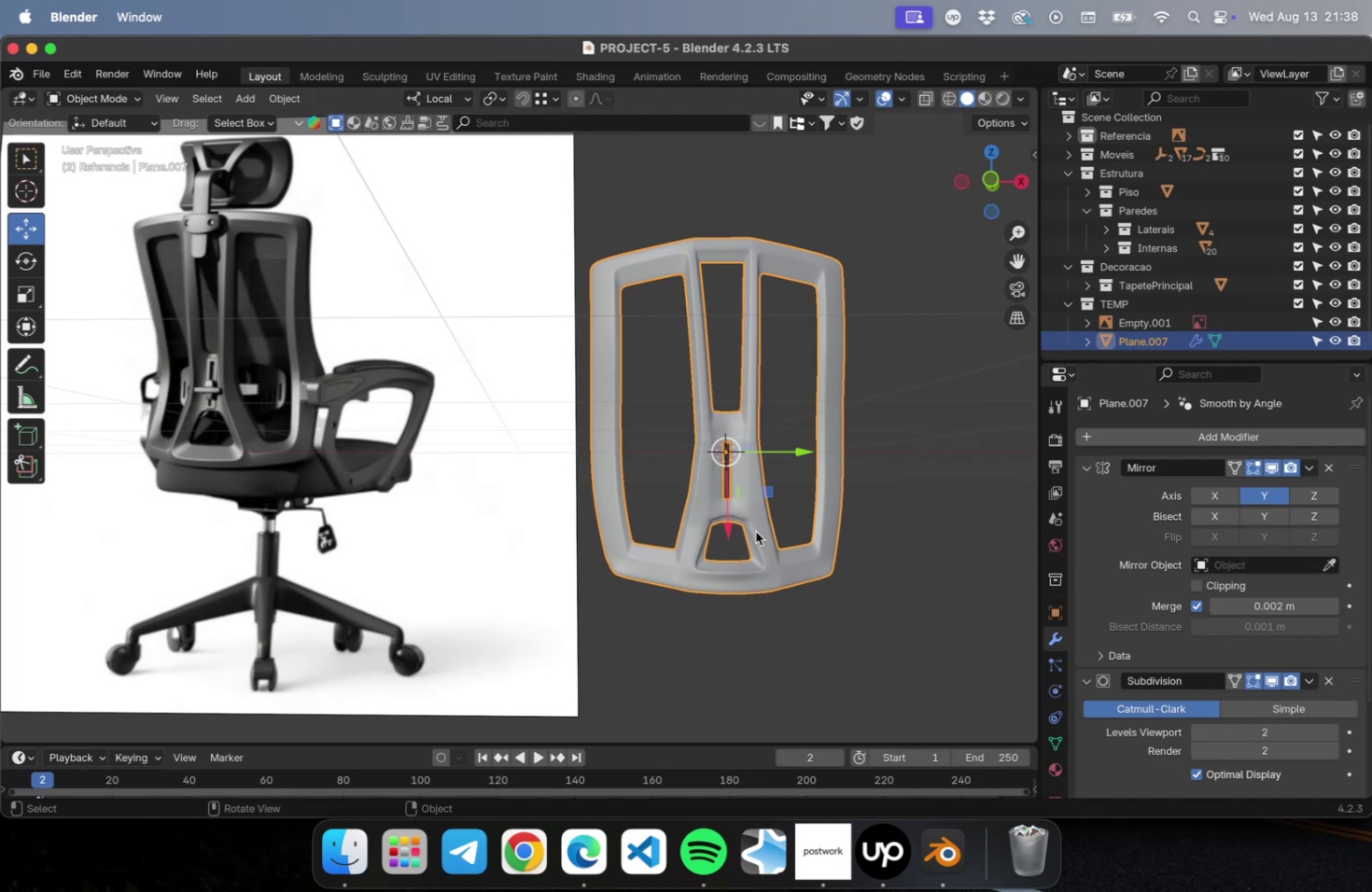 
scroll: coordinate [755, 453], scroll_direction: up, amount: 14.0
 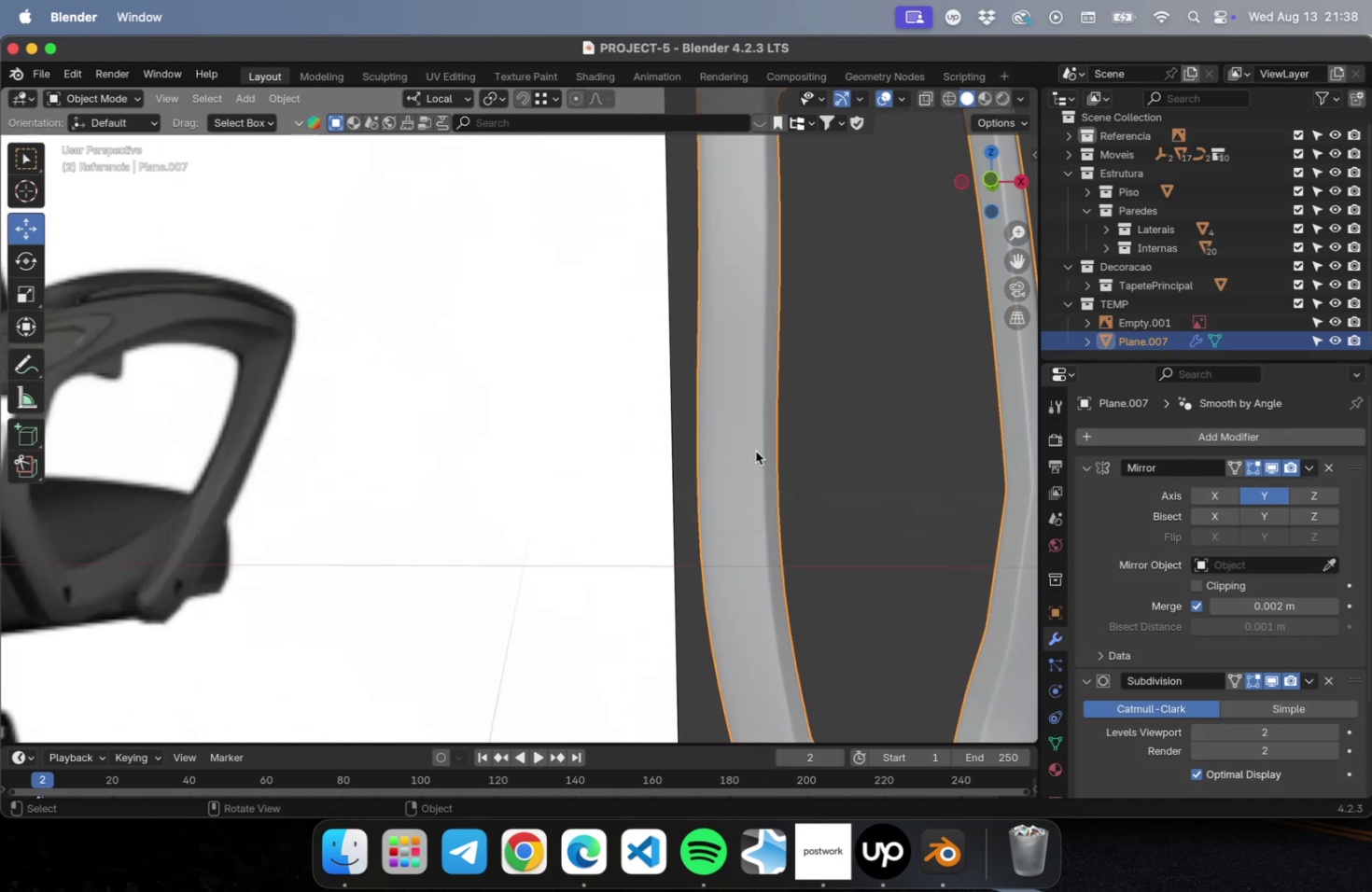 
hold_key(key=ShiftLeft, duration=1.57)
 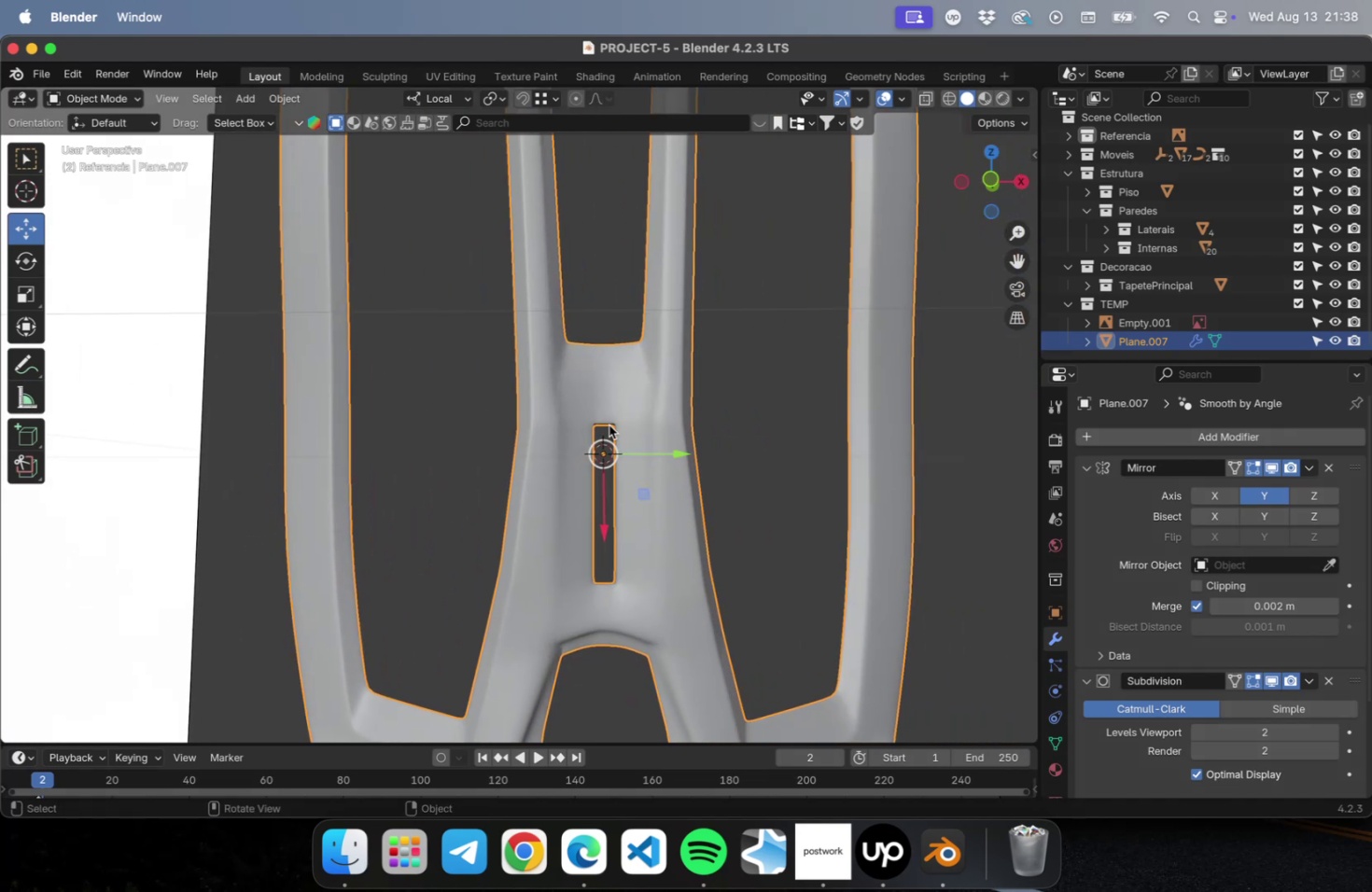 
key(Tab)
 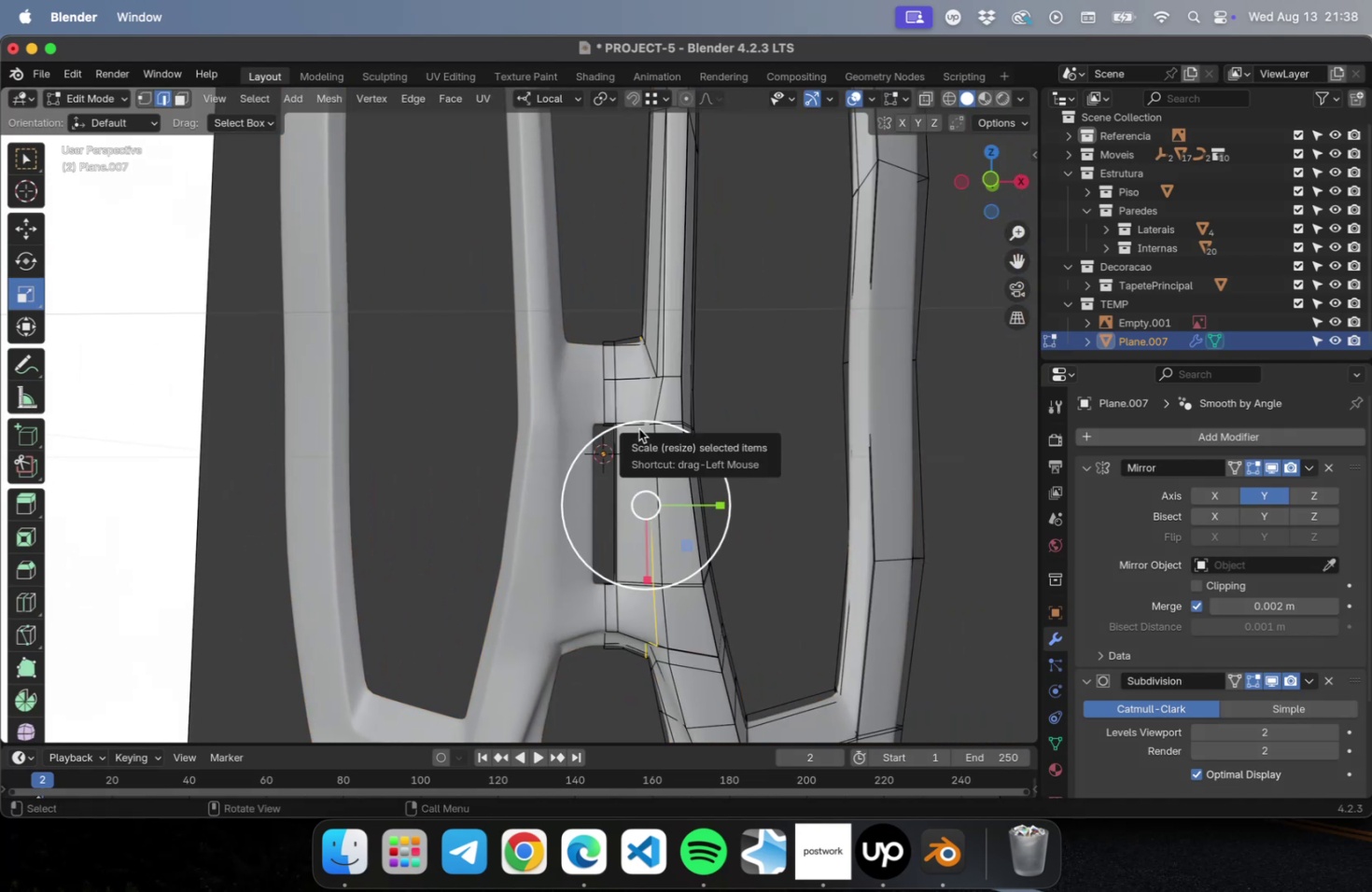 
scroll: coordinate [645, 424], scroll_direction: up, amount: 5.0
 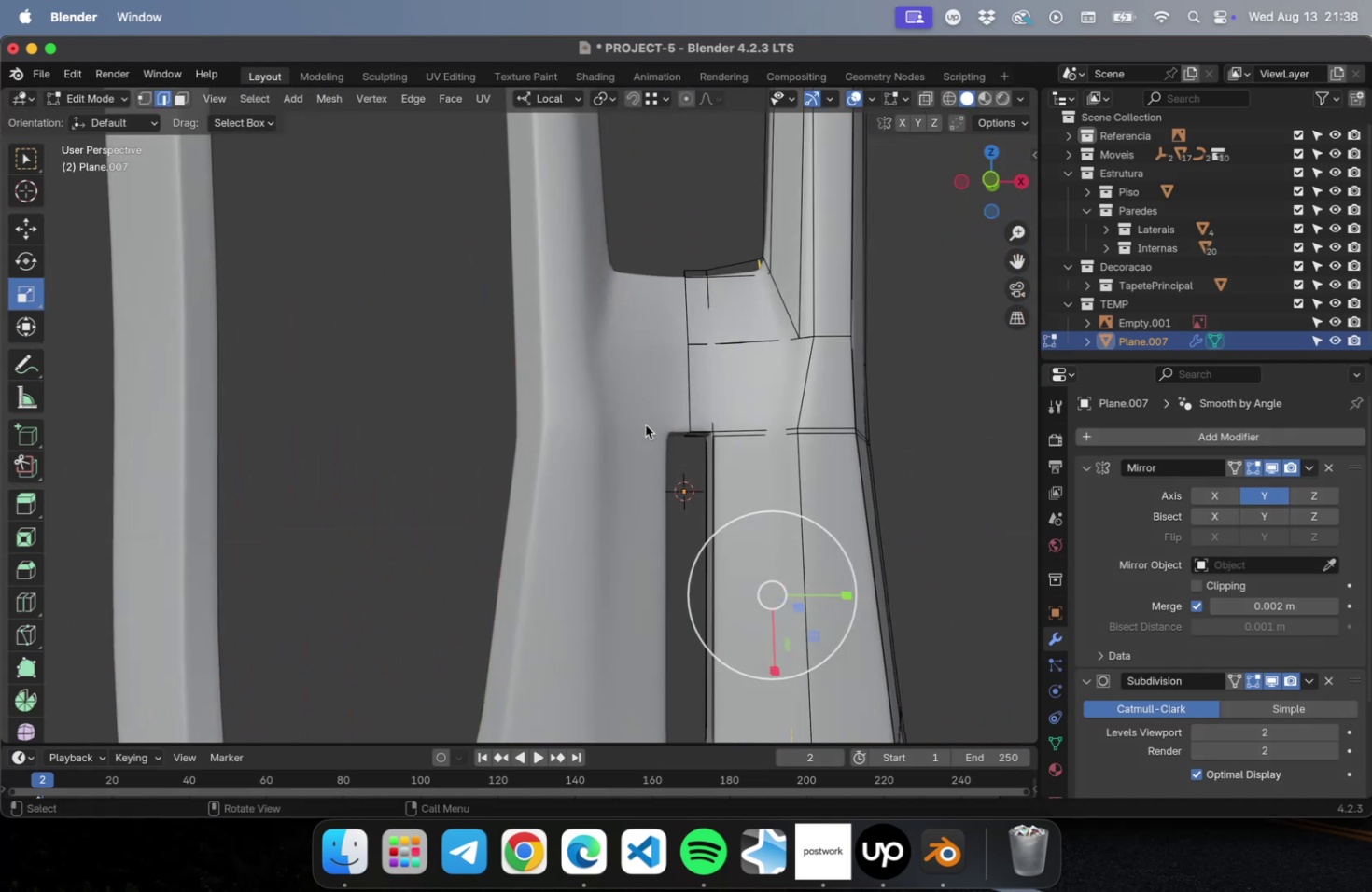 
hold_key(key=ShiftLeft, duration=0.66)
 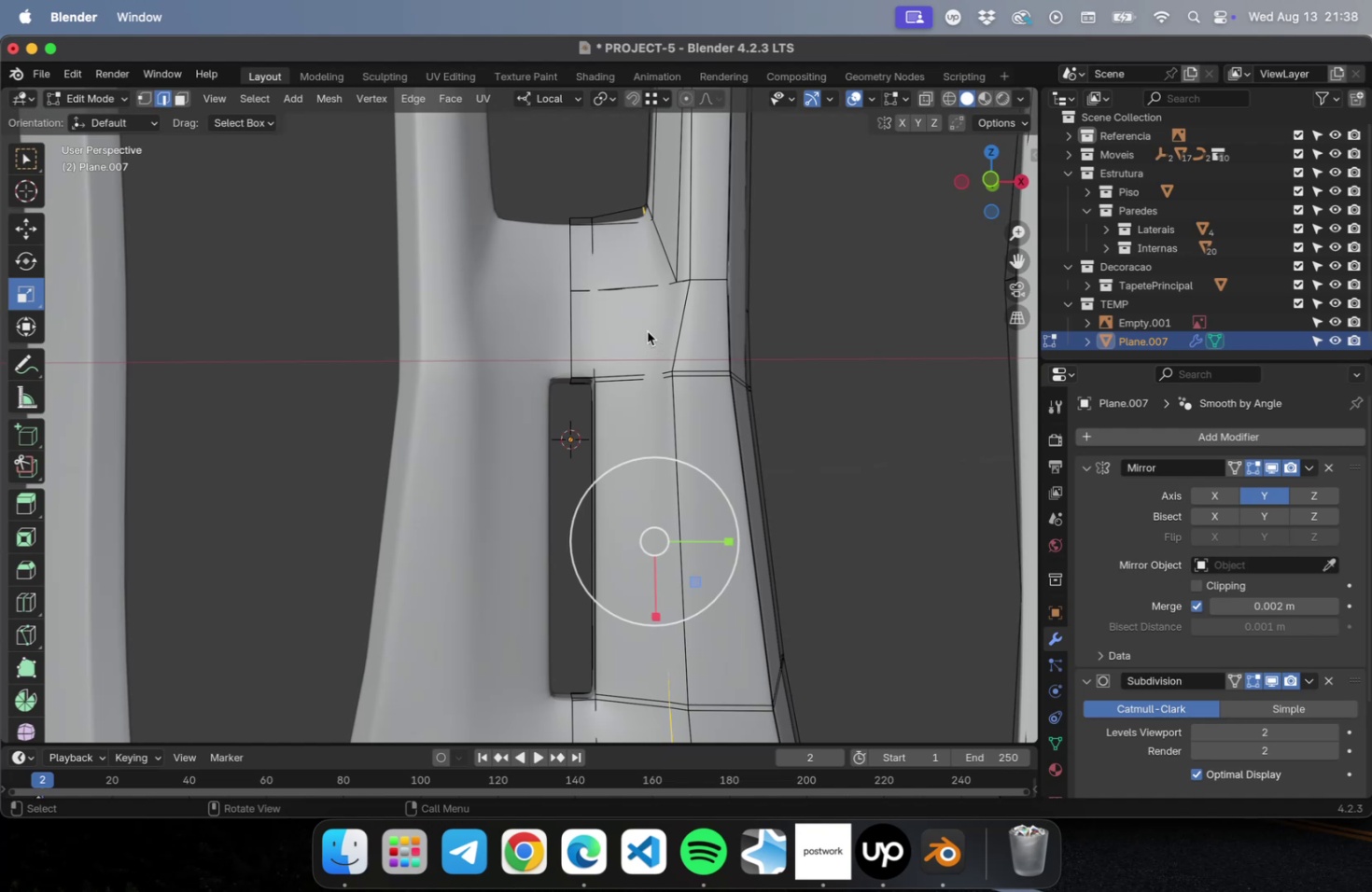 
key(Meta+CommandLeft)
 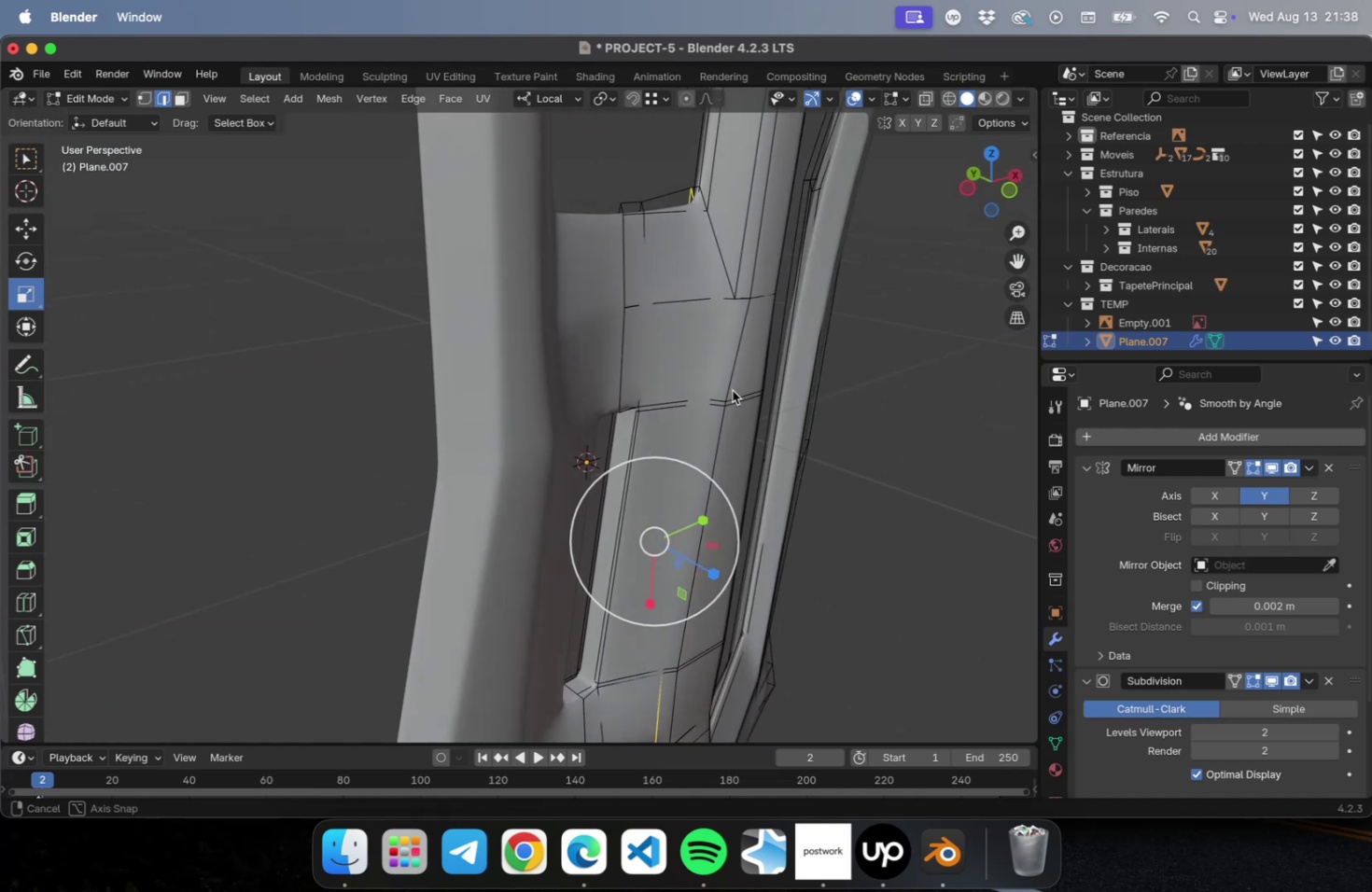 
key(Meta+CommandLeft)
 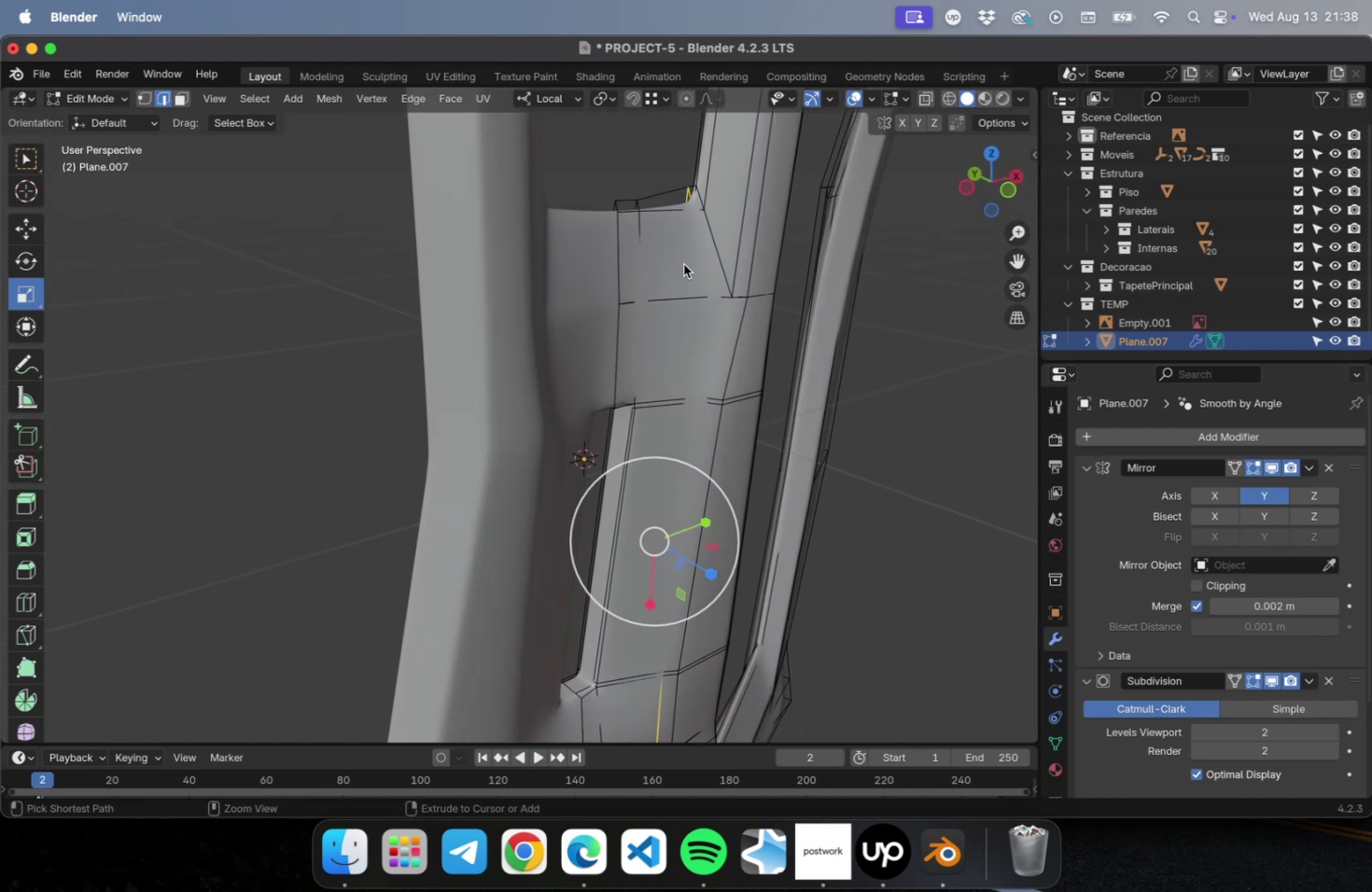 
key(Meta+R)
 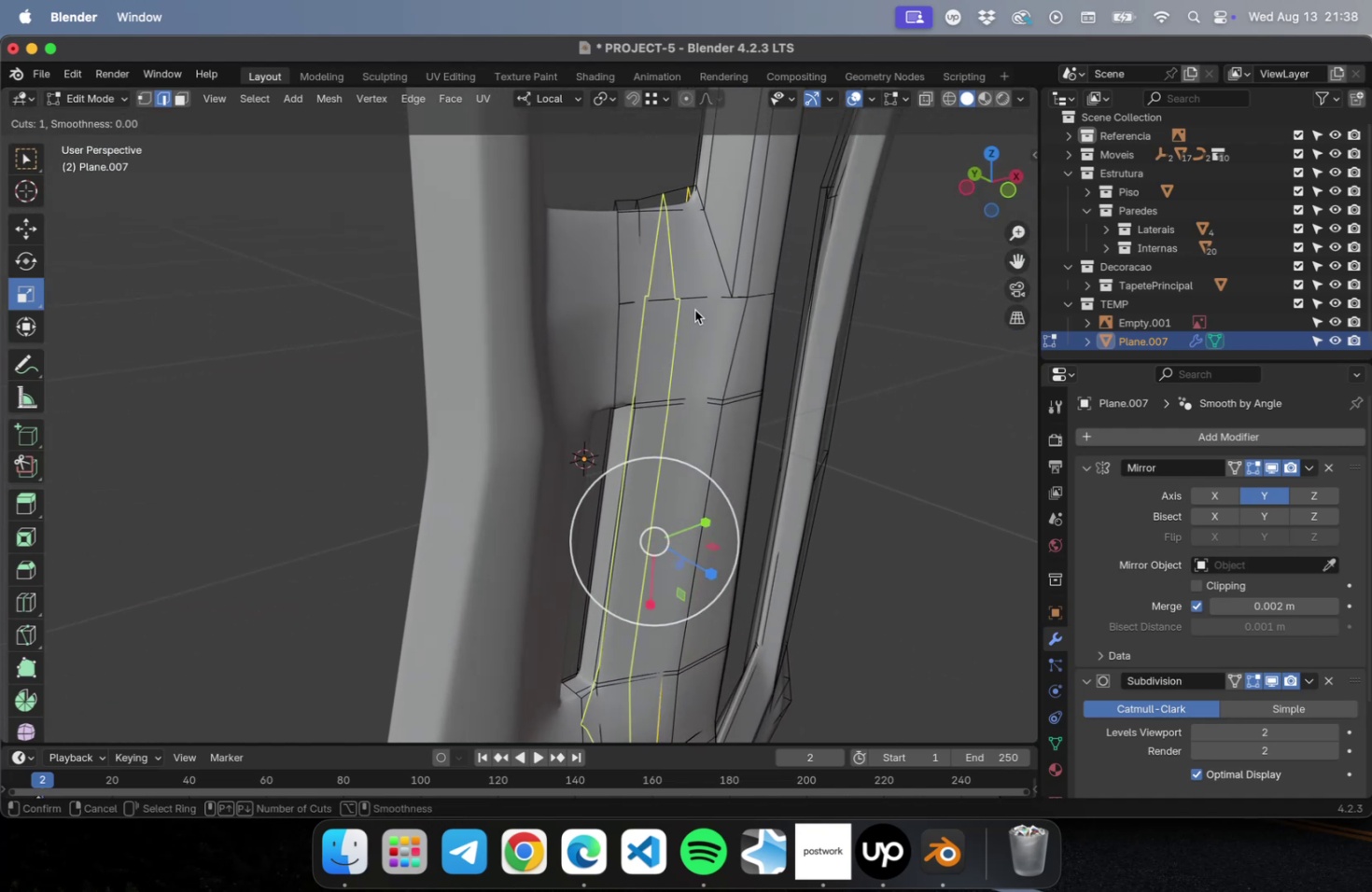 
left_click([693, 310])
 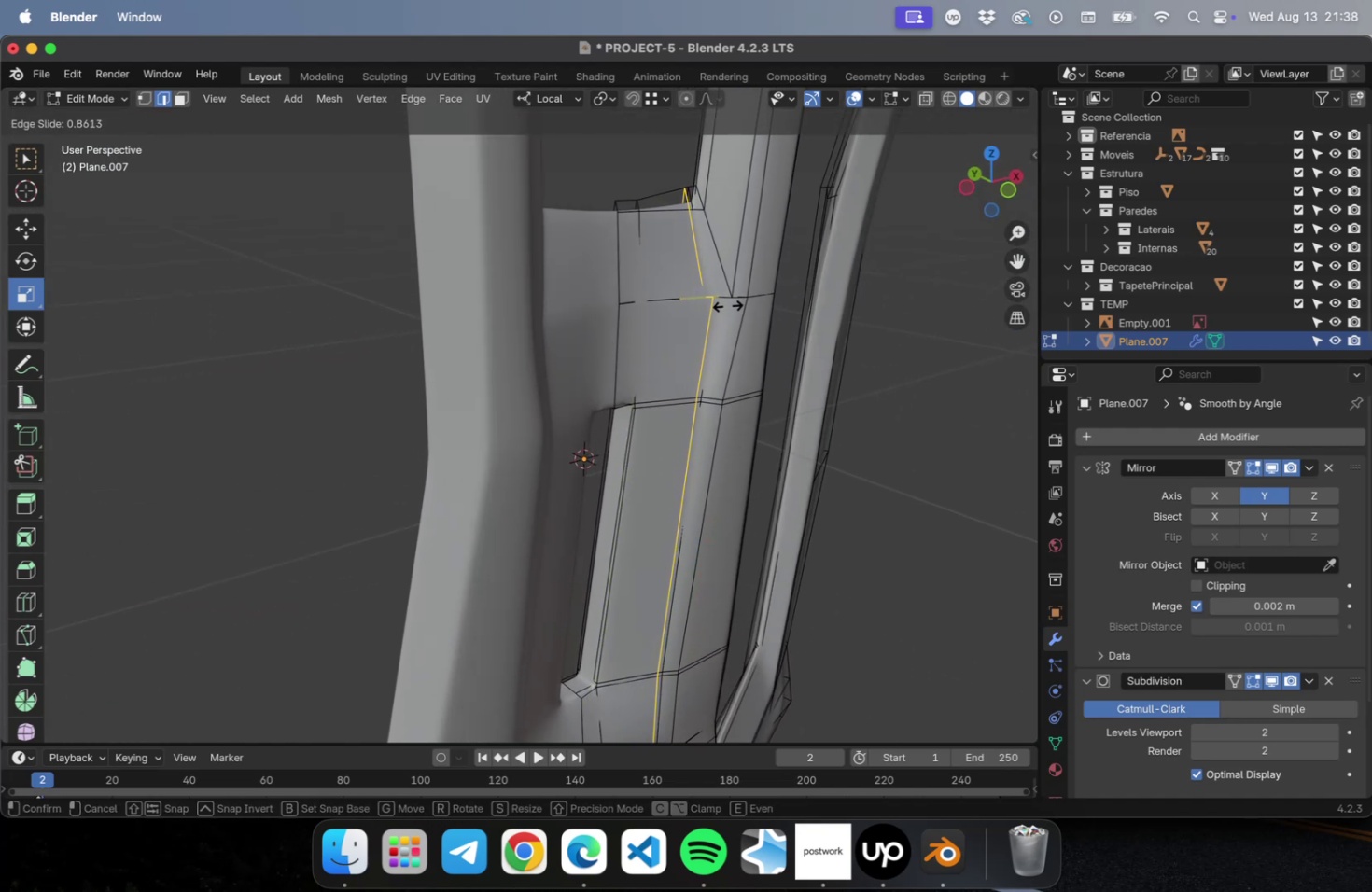 
left_click([726, 305])
 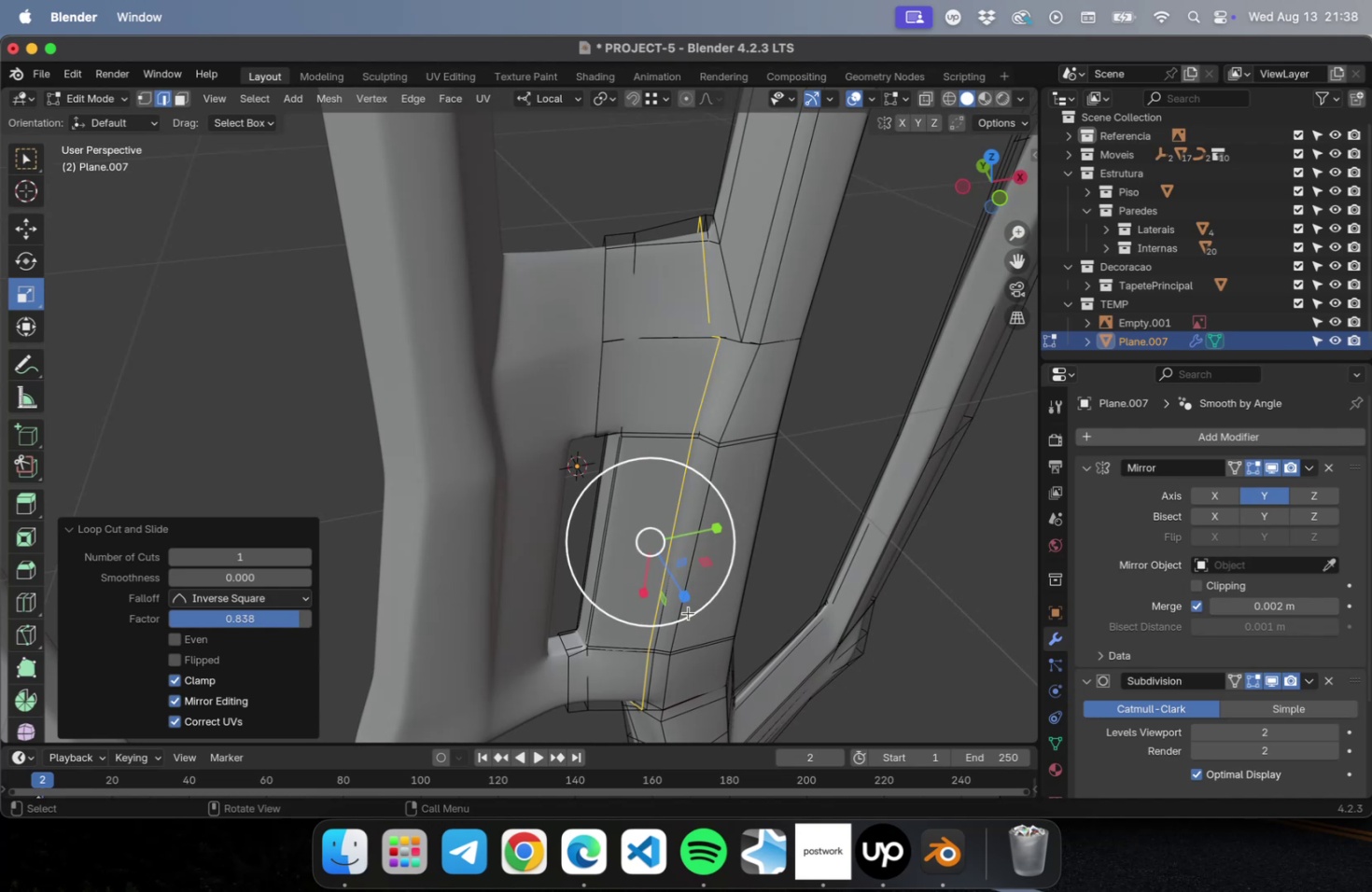 
left_click_drag(start_coordinate=[679, 594], to_coordinate=[668, 557])
 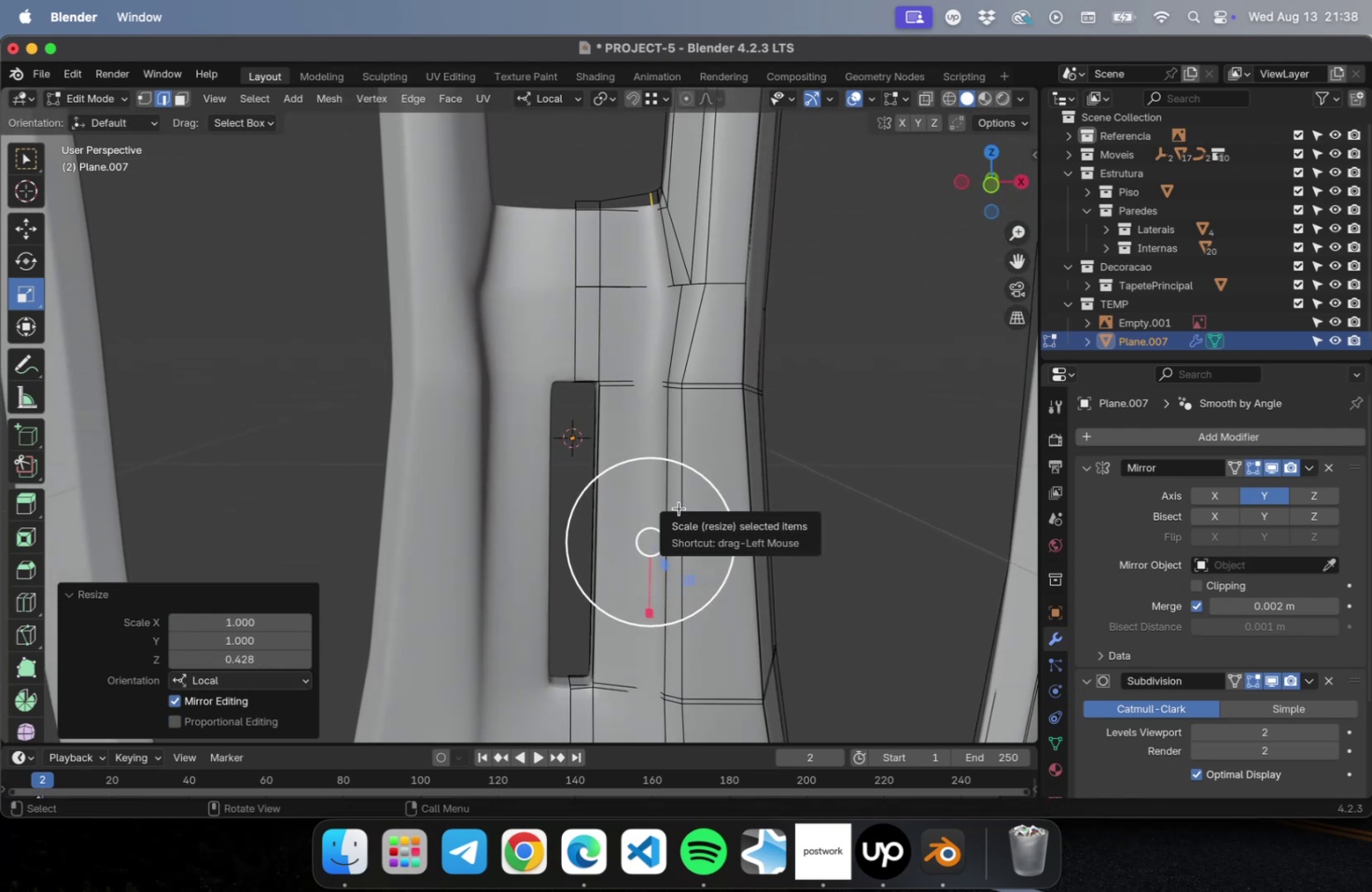 
key(NumLock)
 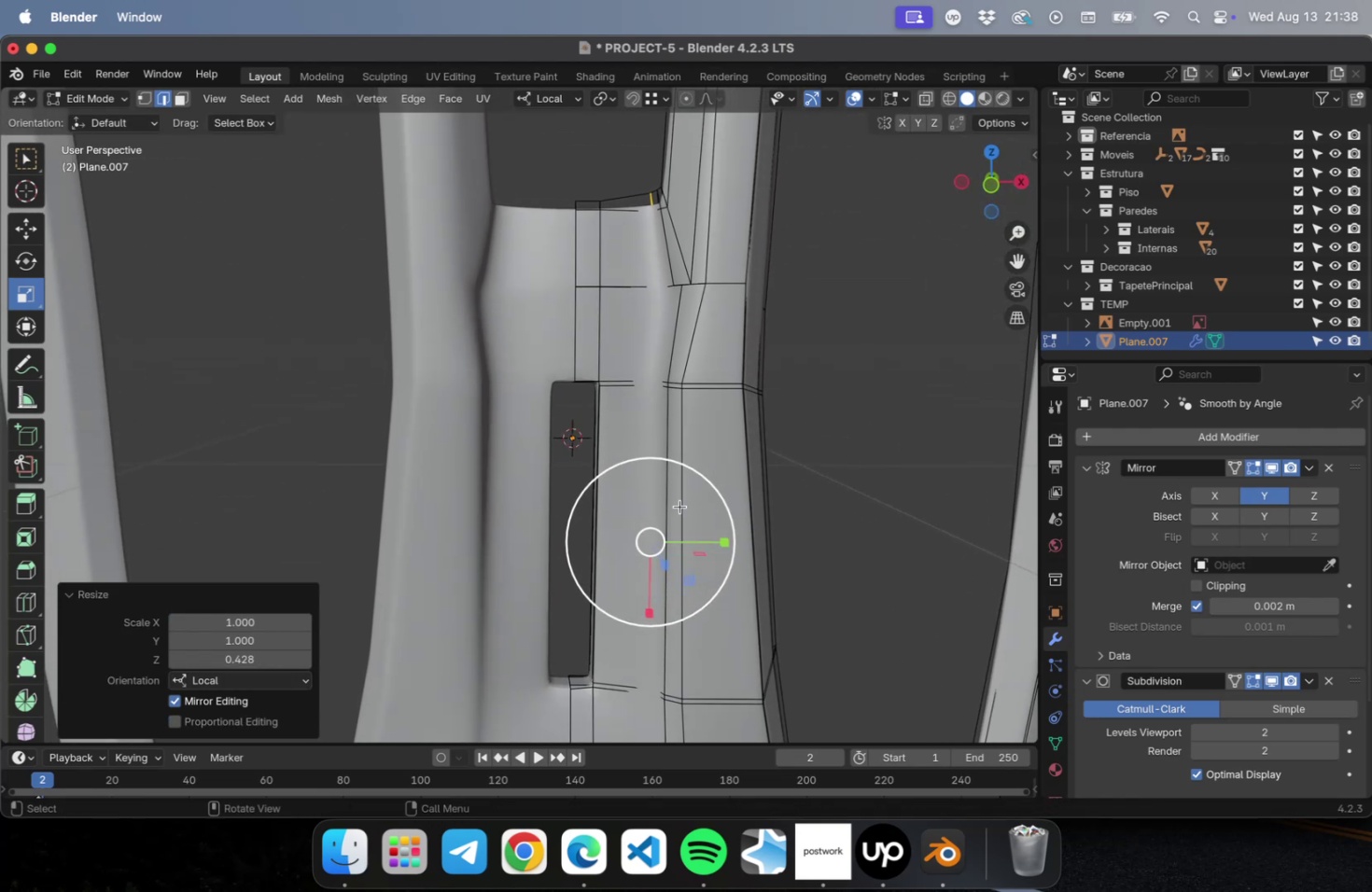 
key(Numpad1)
 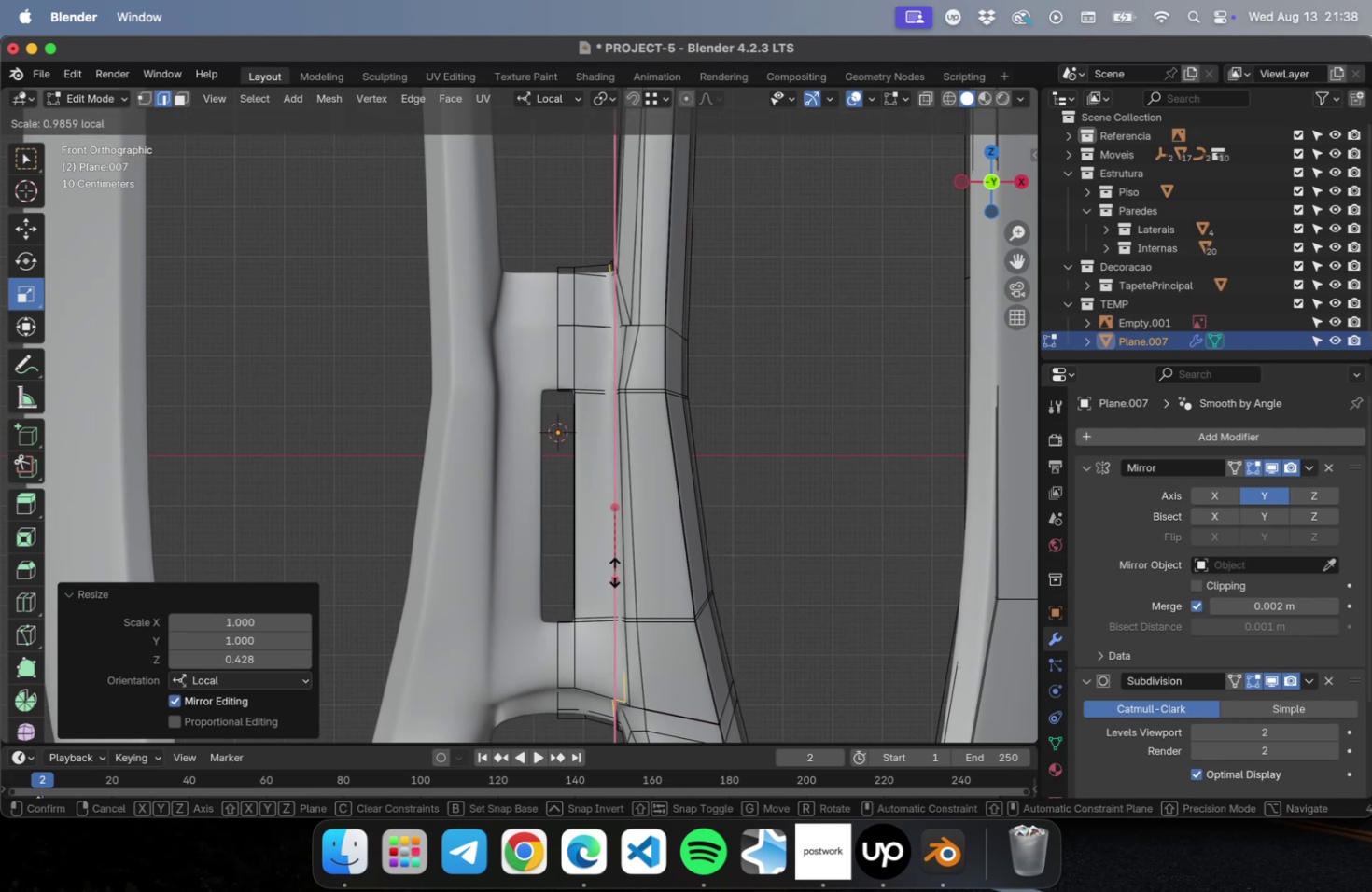 
wait(6.54)
 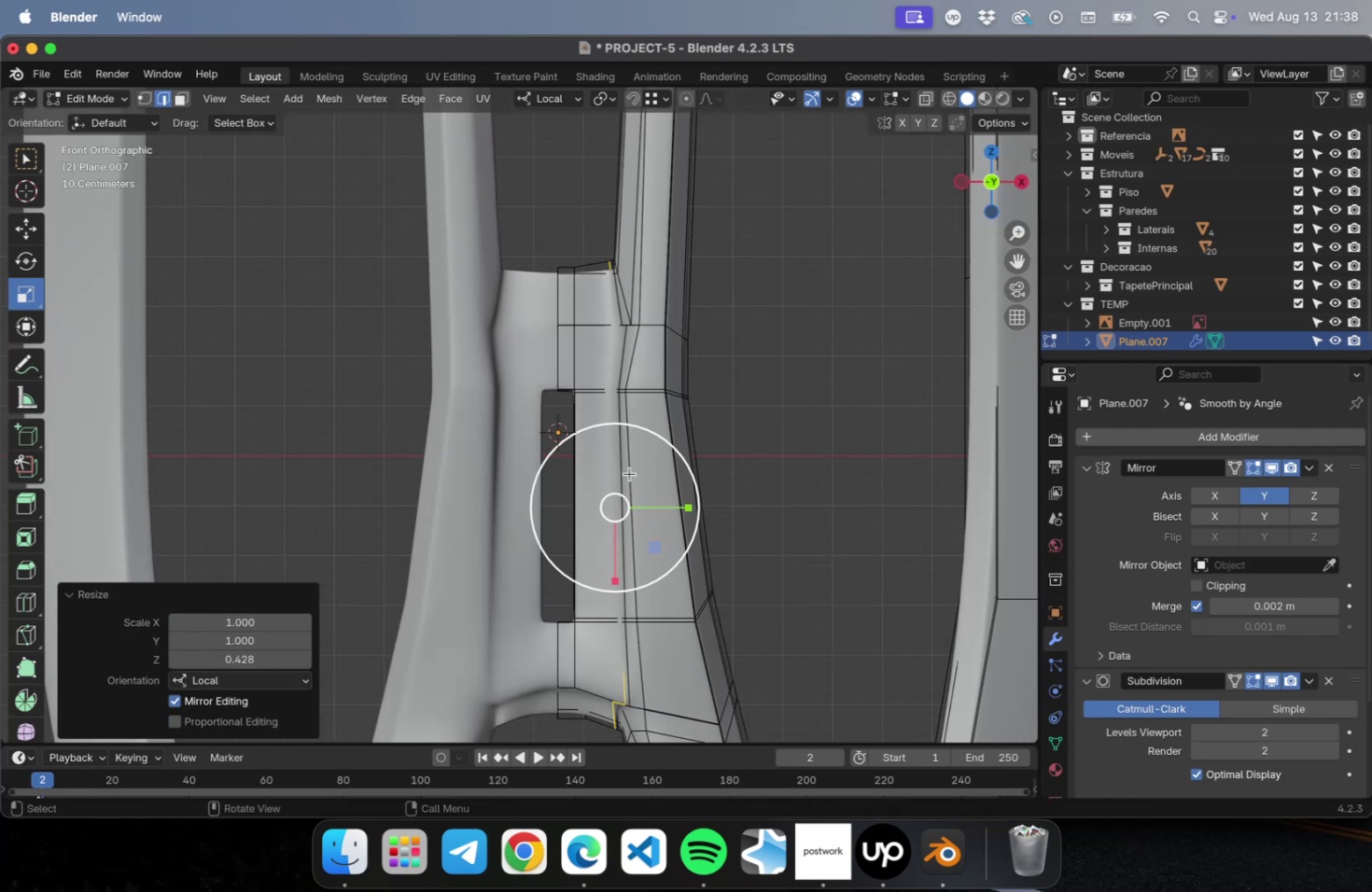 
key(Tab)
 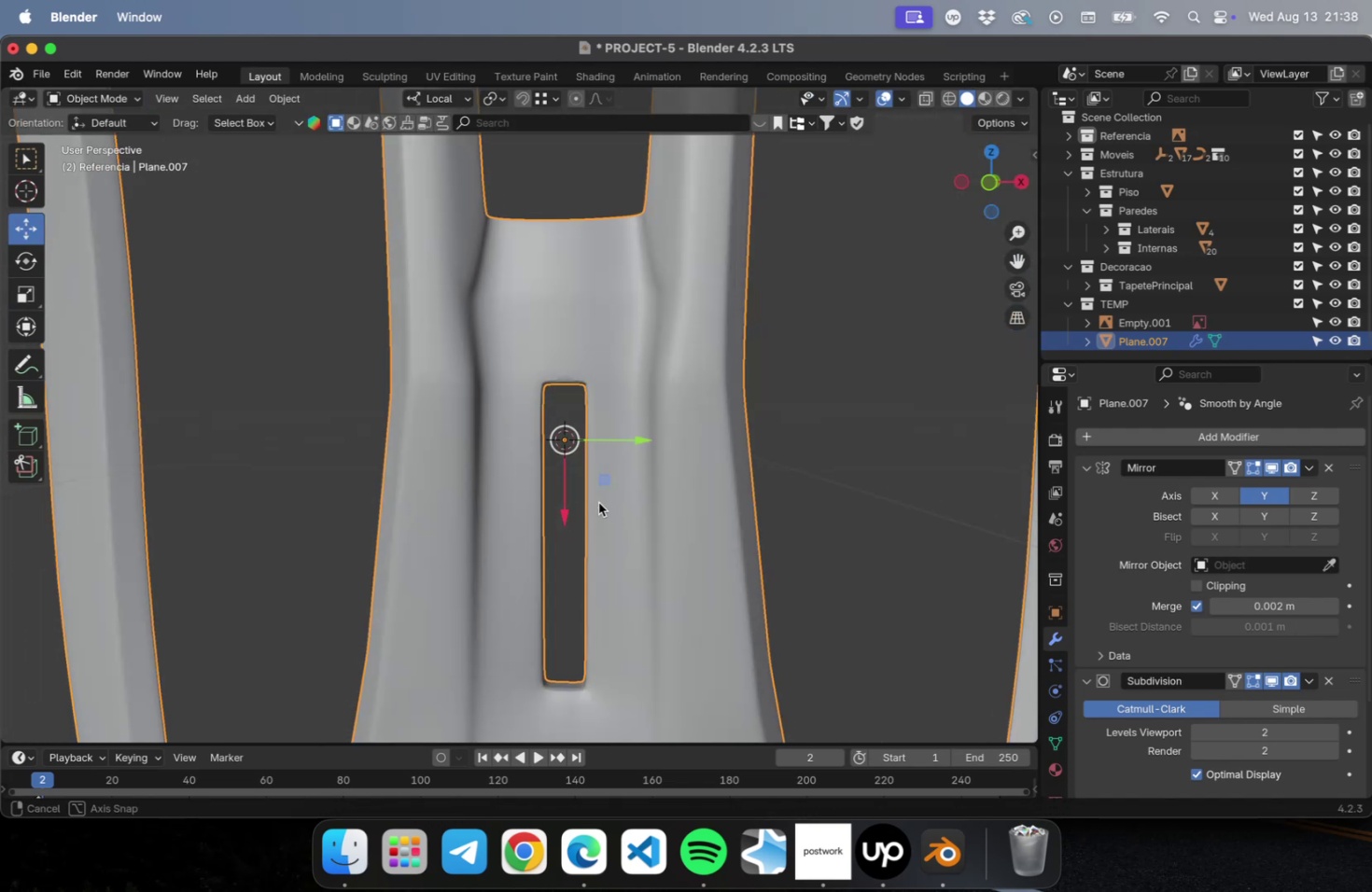 
key(Meta+S)
 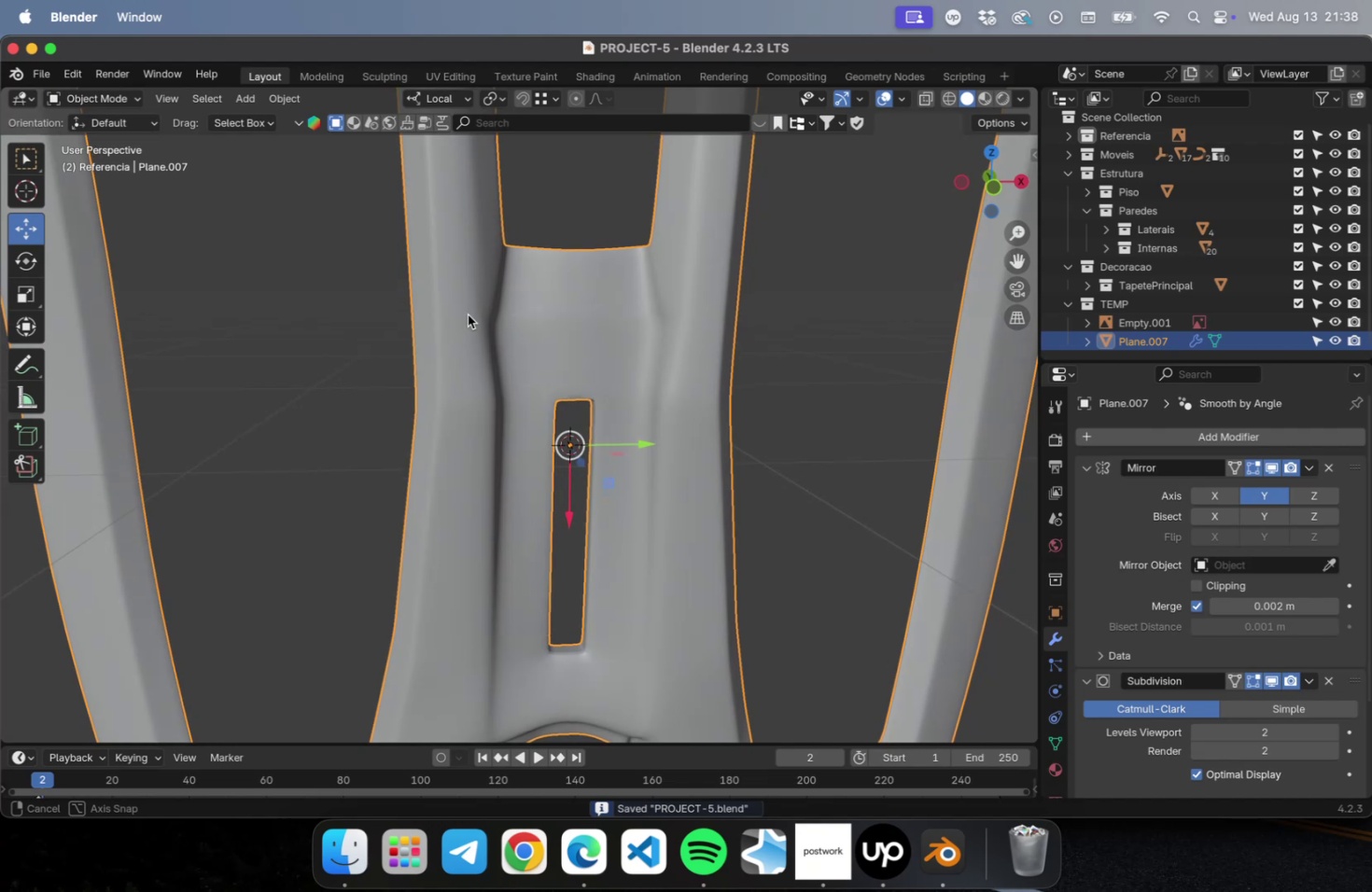 
key(Tab)
 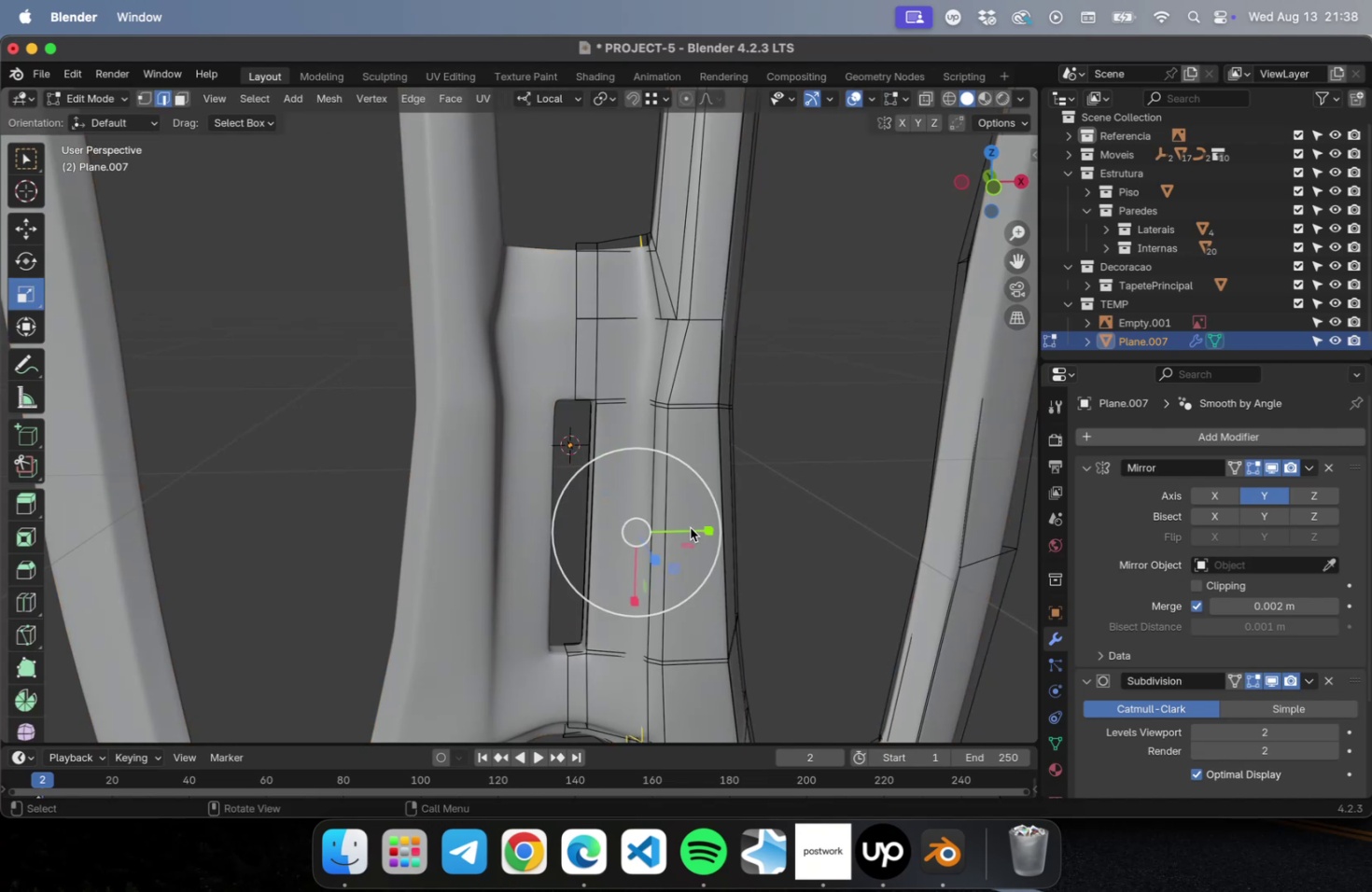 
left_click_drag(start_coordinate=[704, 524], to_coordinate=[645, 523])
 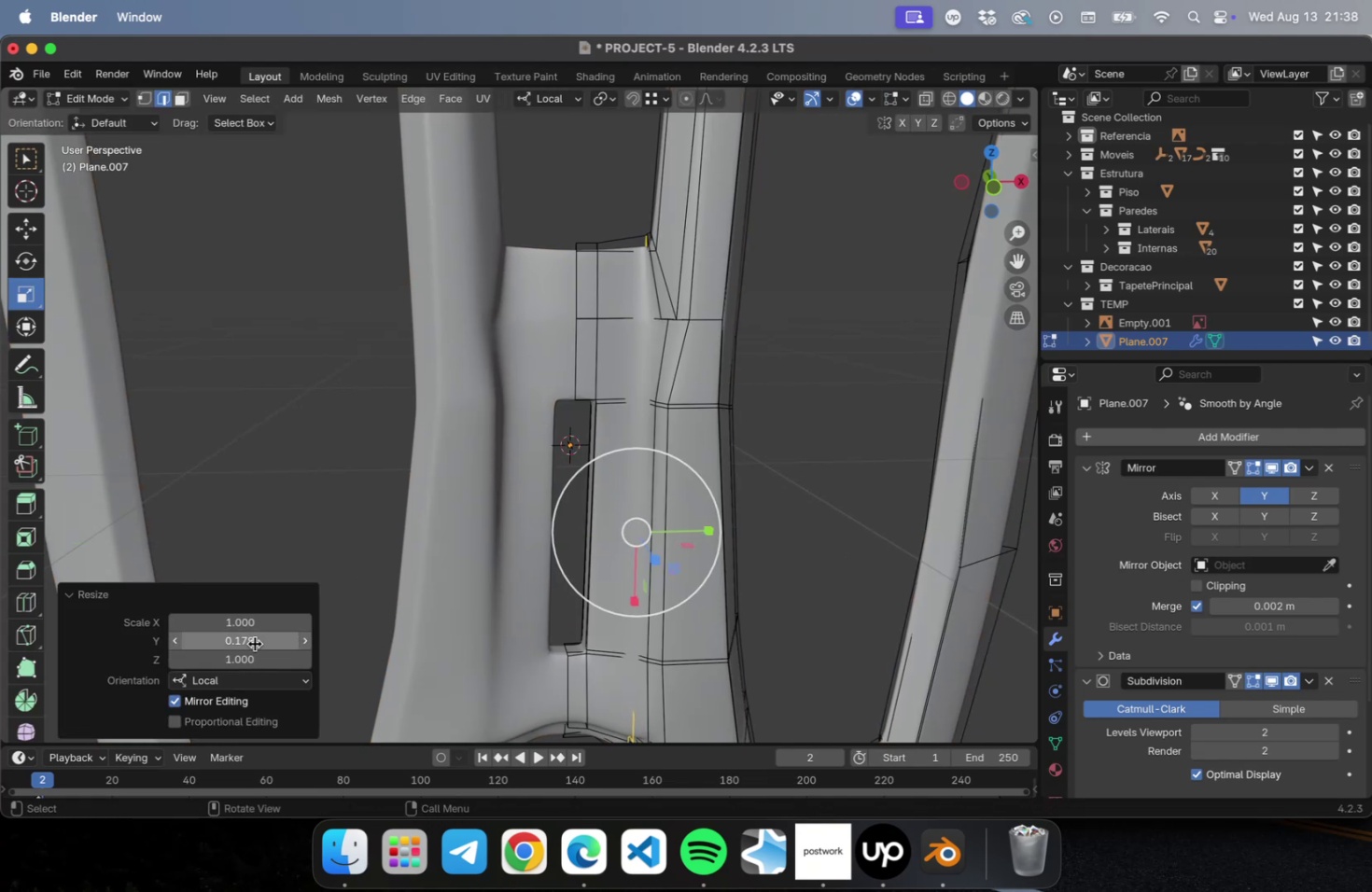 
left_click([241, 636])
 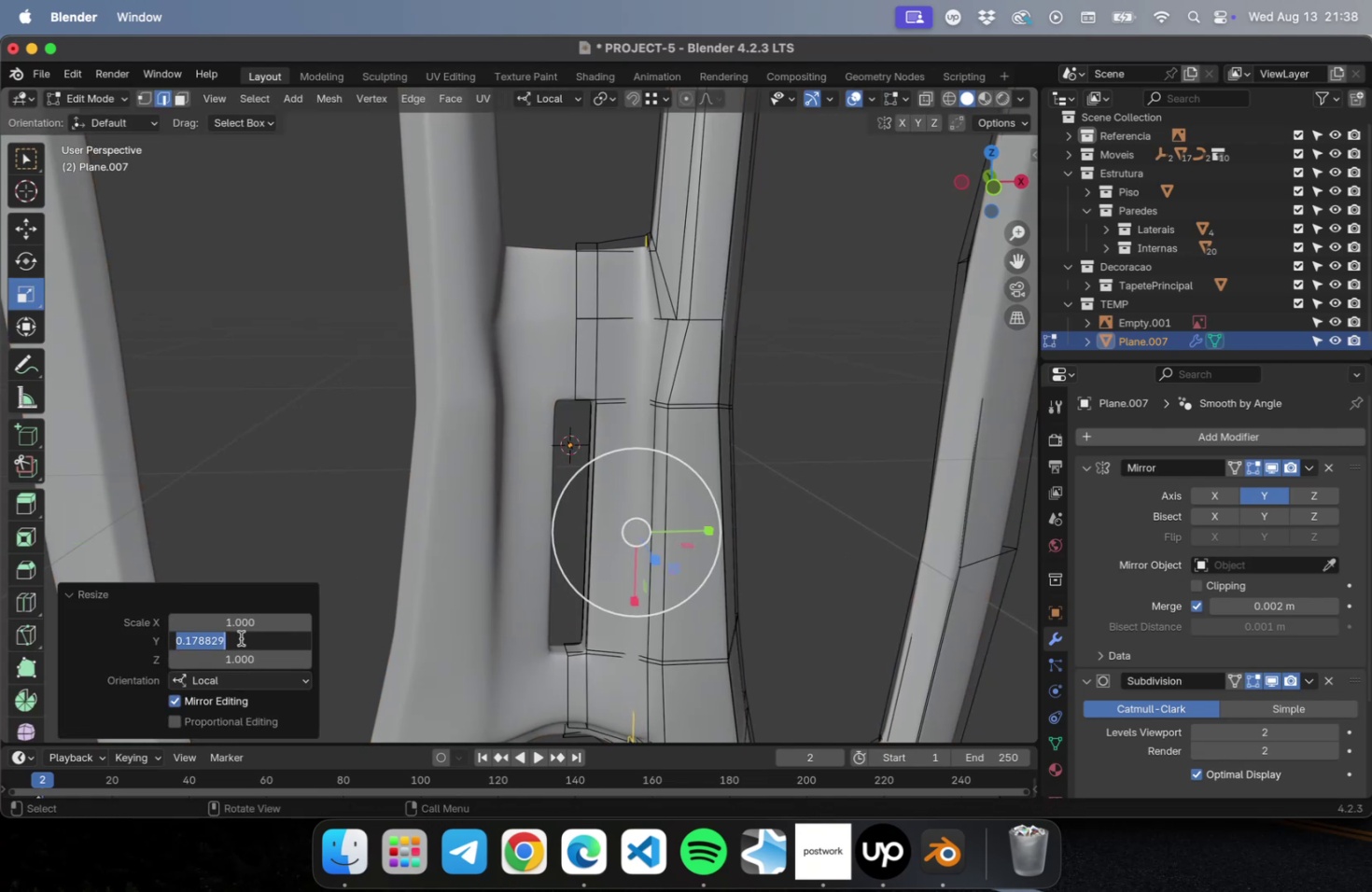 
key(0)
 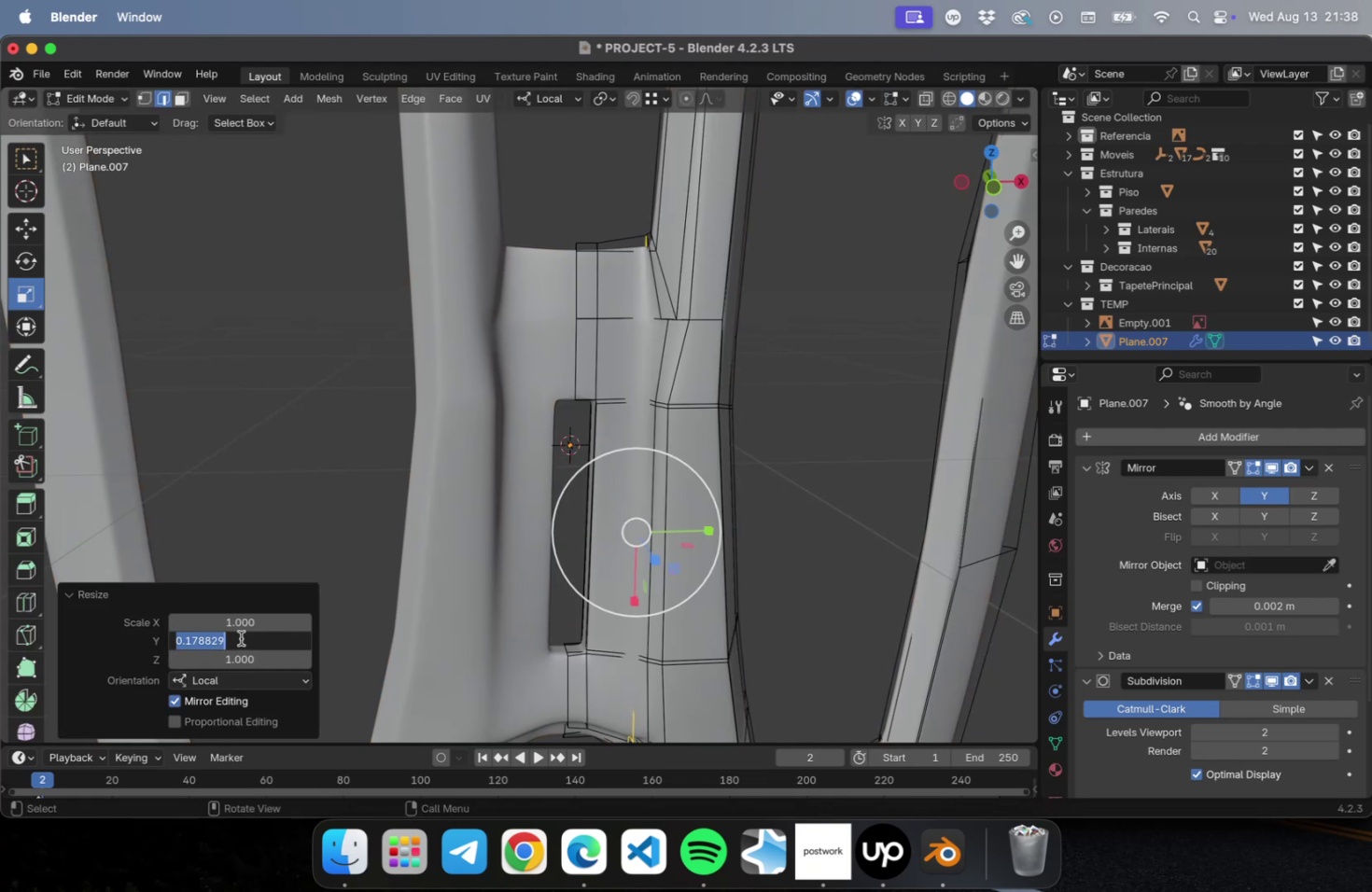 
key(Enter)
 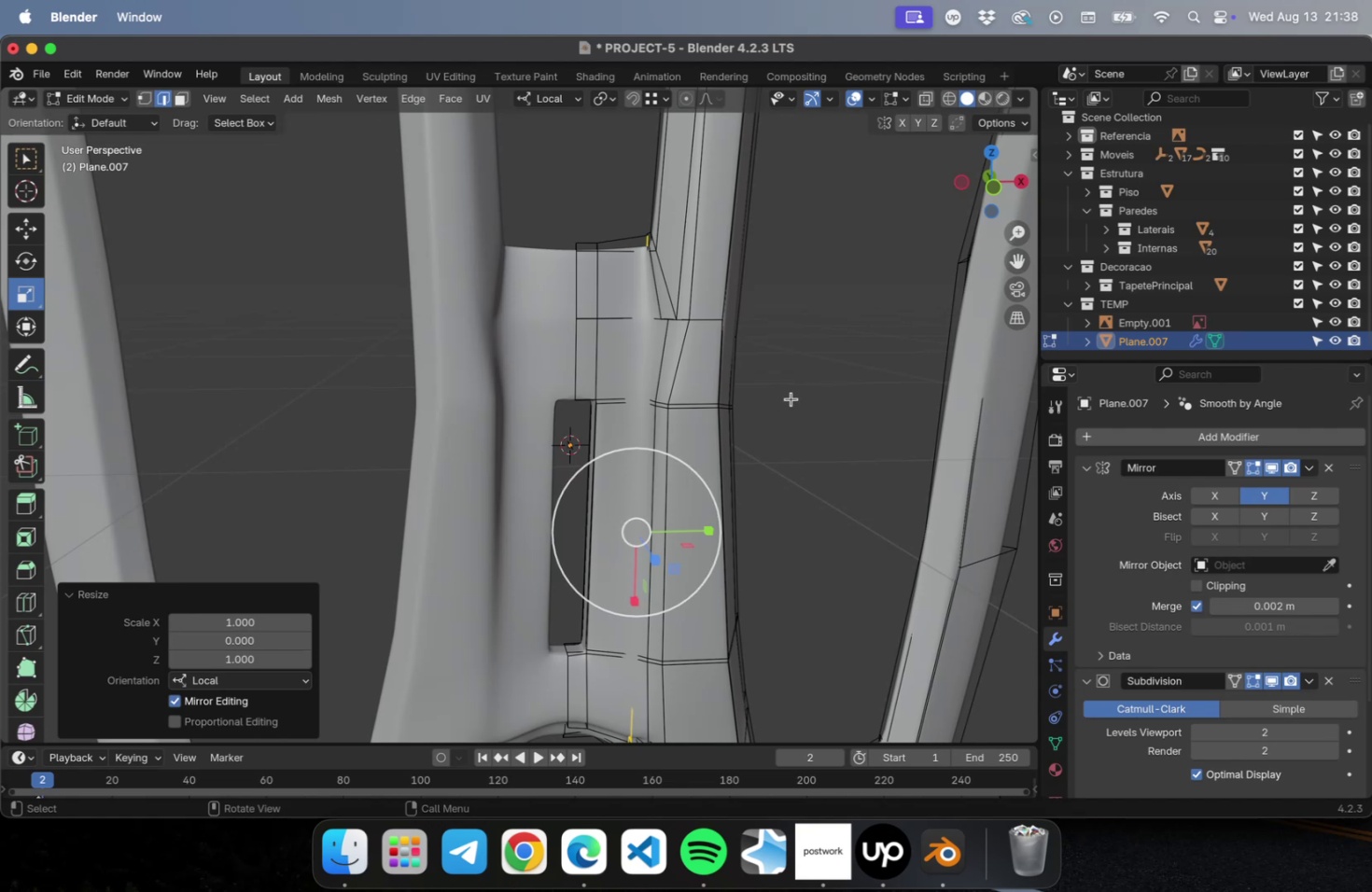 
hold_key(key=OptionLeft, duration=0.88)
 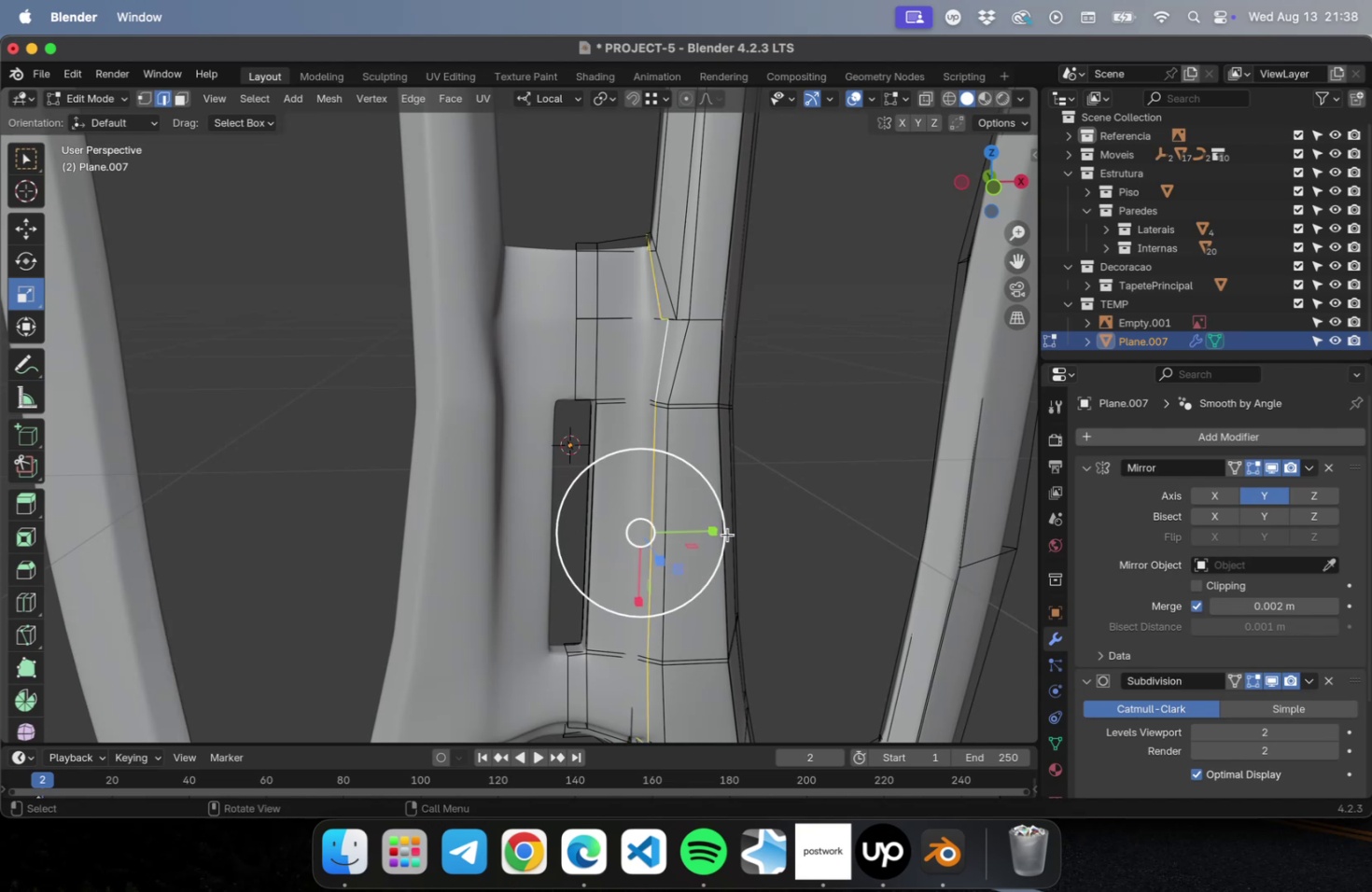 
left_click_drag(start_coordinate=[714, 532], to_coordinate=[643, 532])
 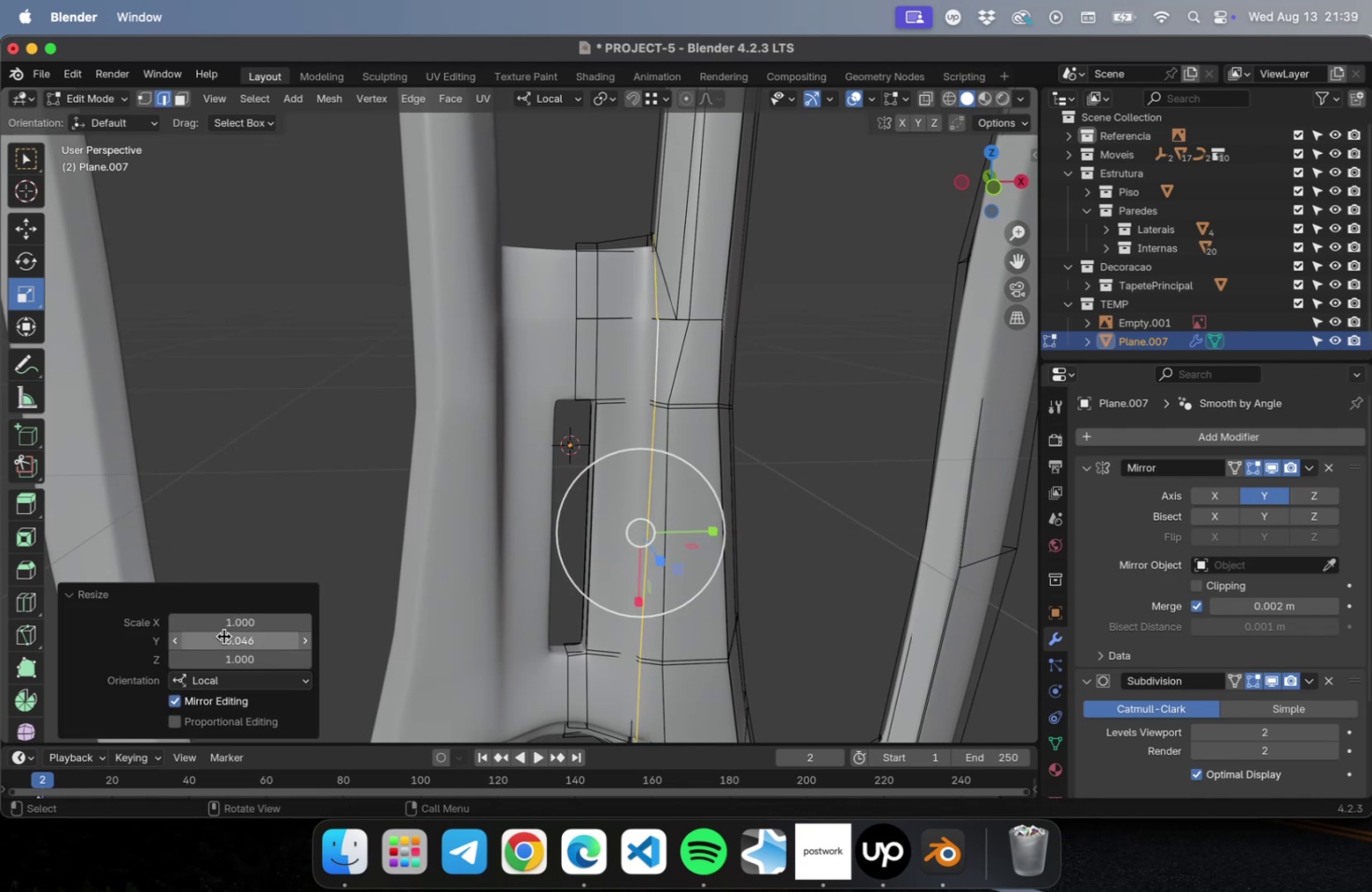 
left_click([223, 642])
 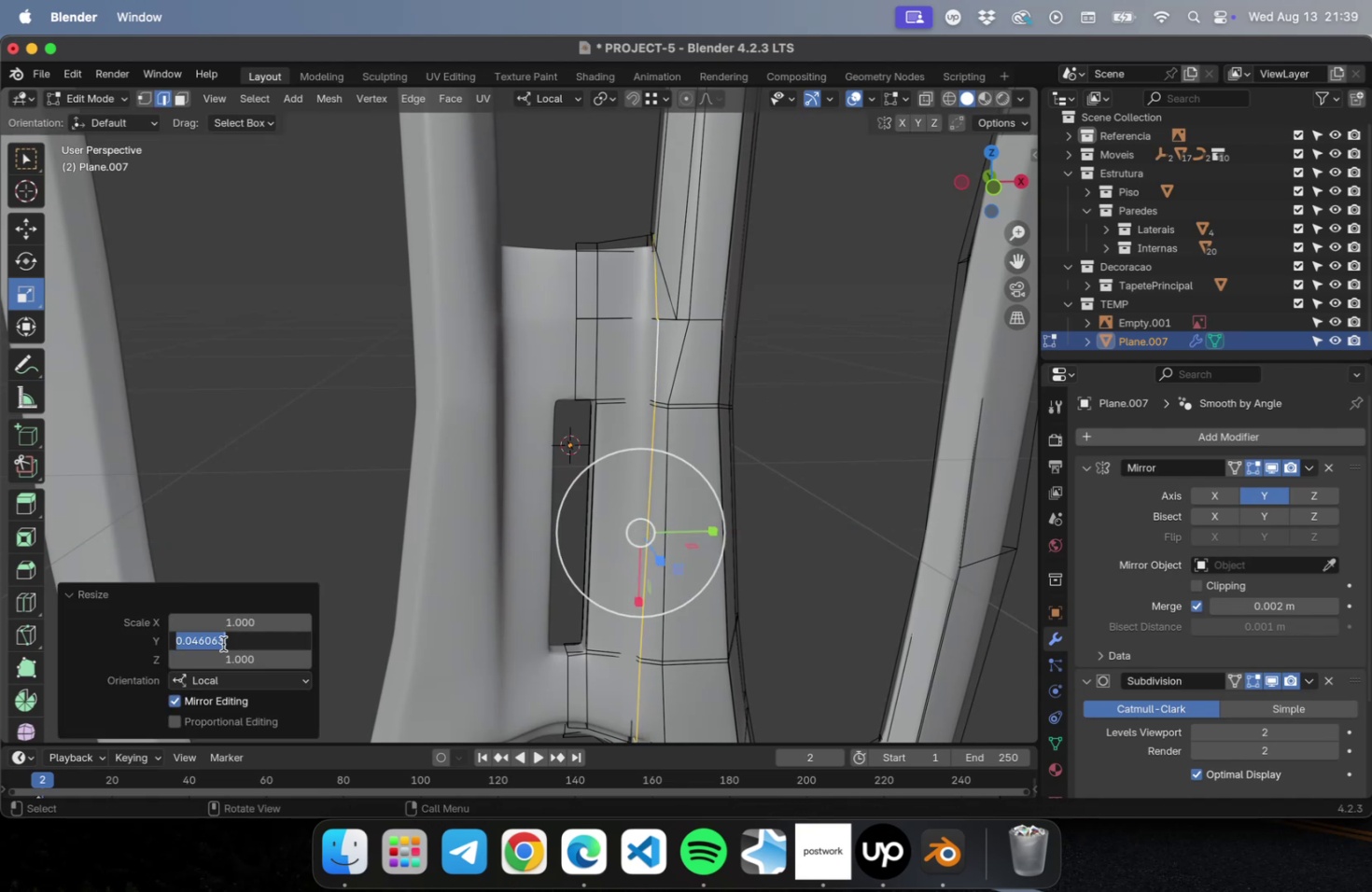 
key(0)
 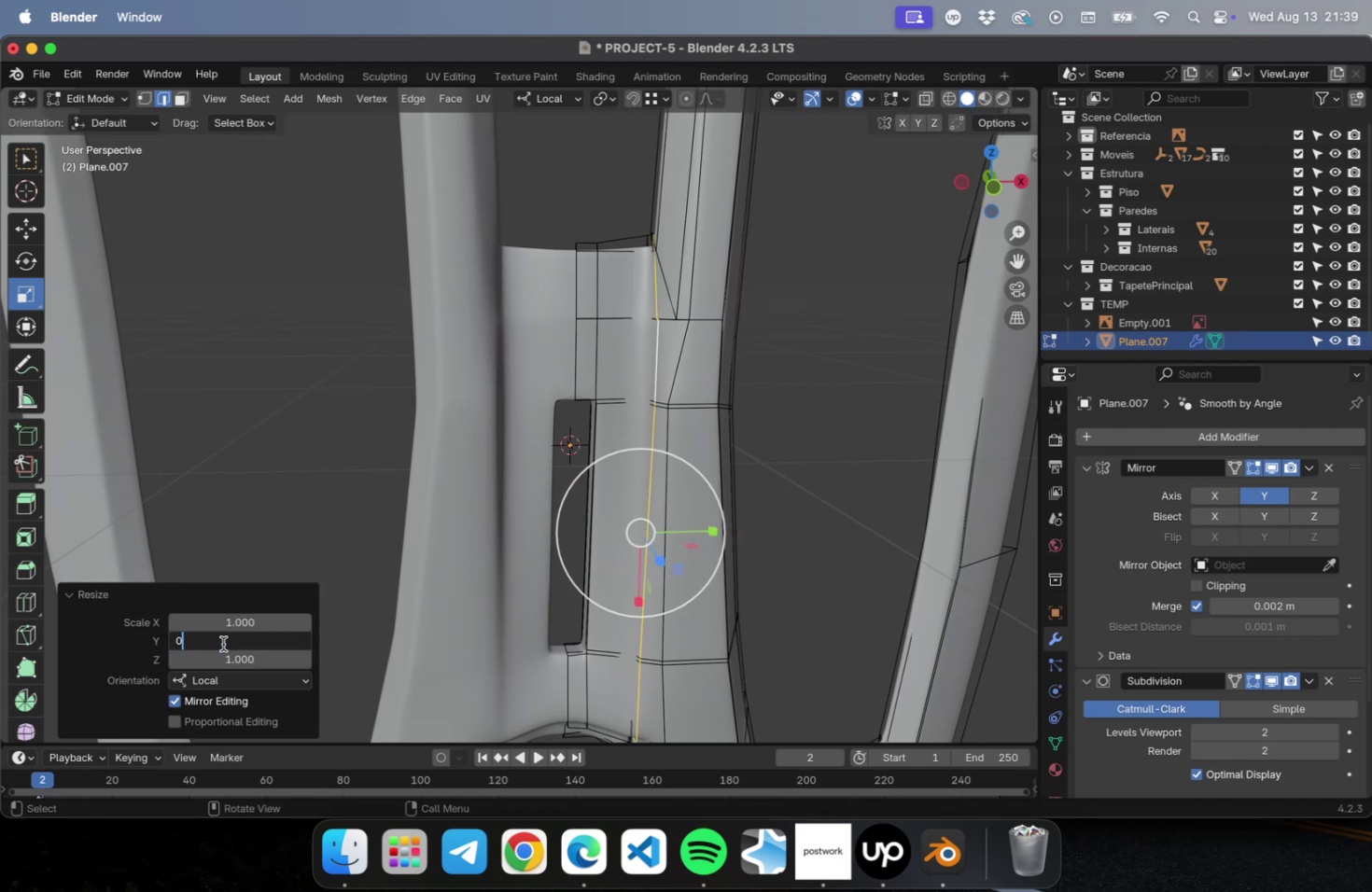 
key(Enter)
 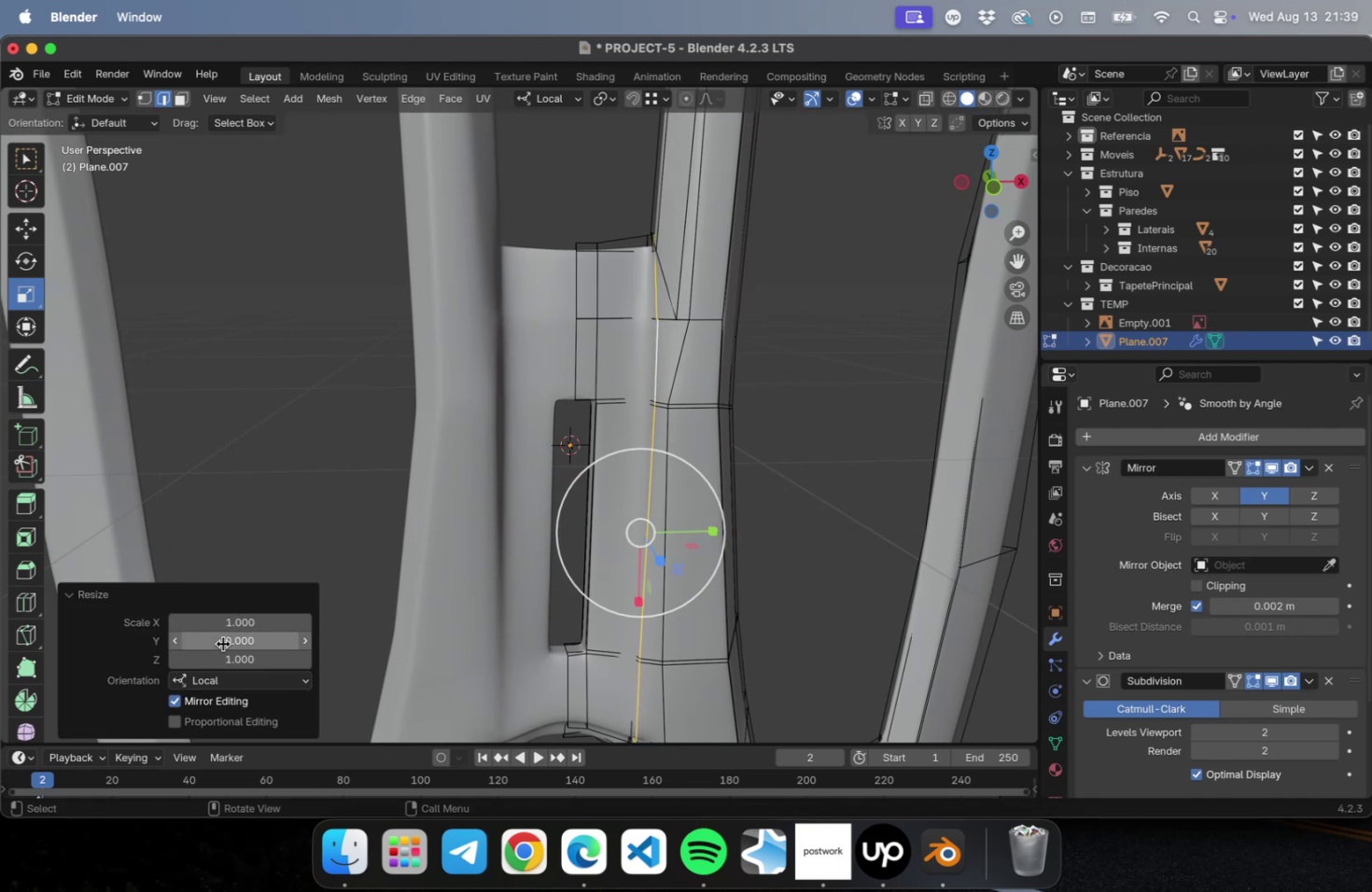 
key(Tab)
 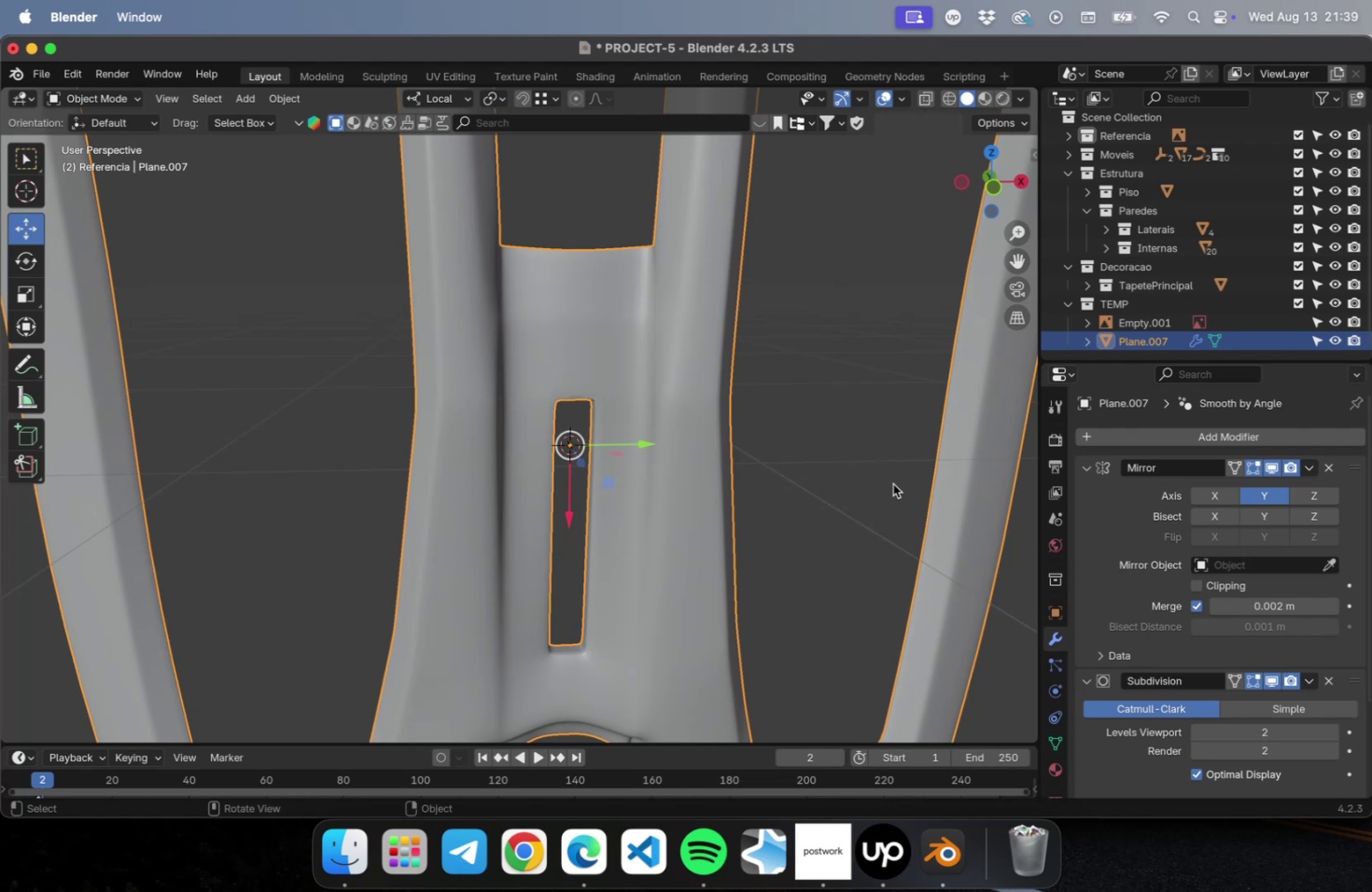 
scroll: coordinate [849, 502], scroll_direction: down, amount: 5.0
 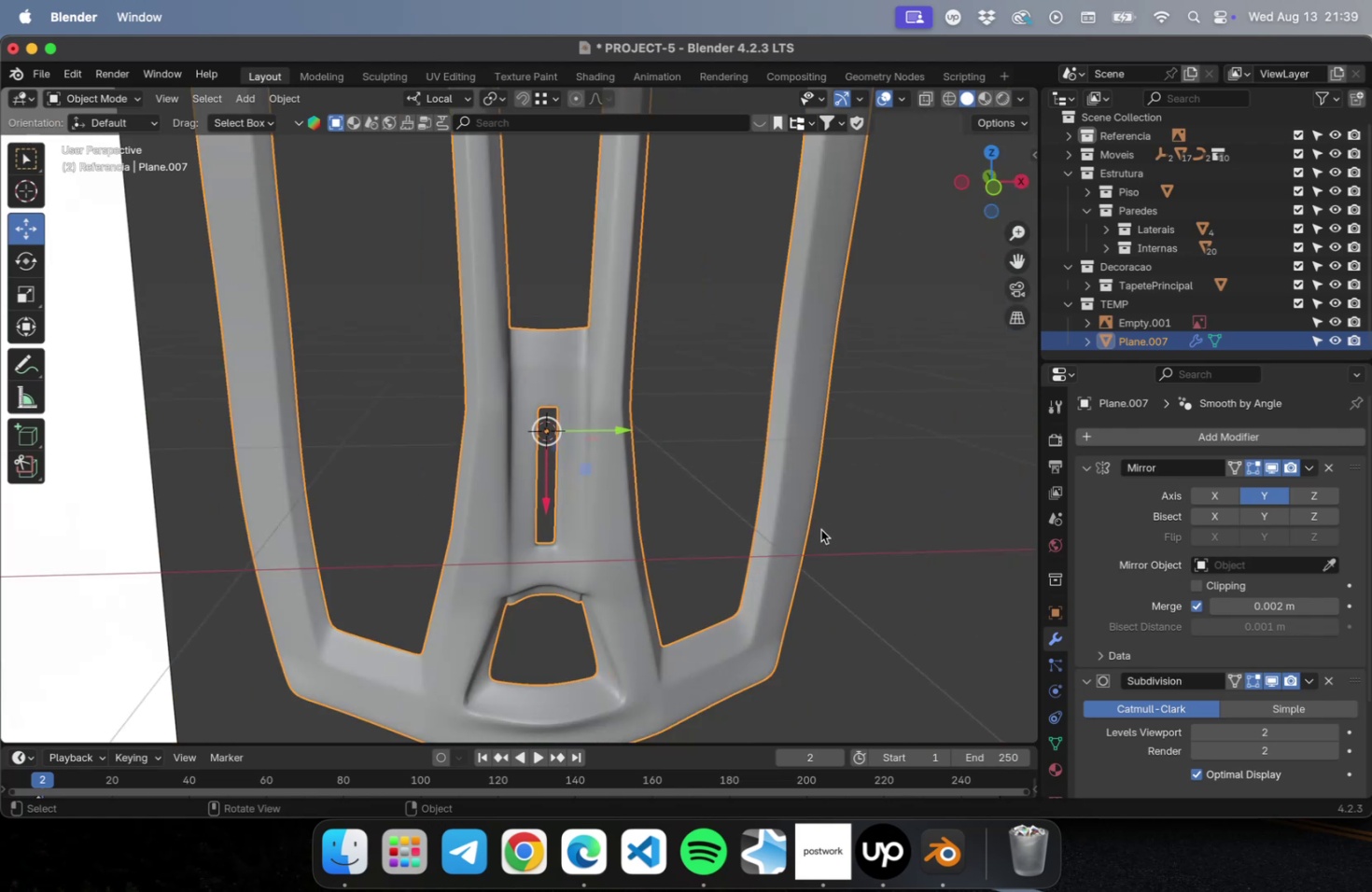 
key(NumLock)
 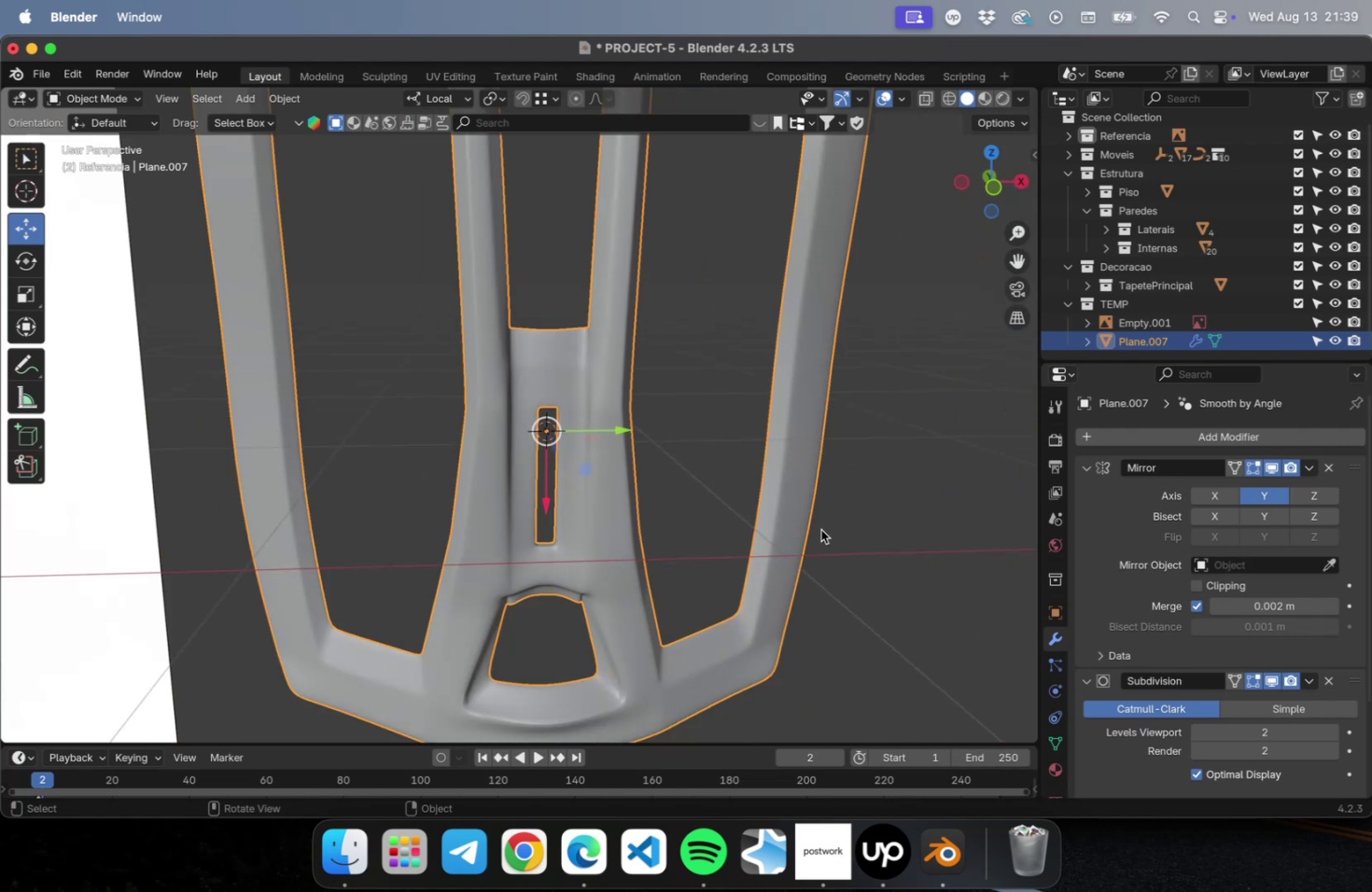 
key(Numpad1)
 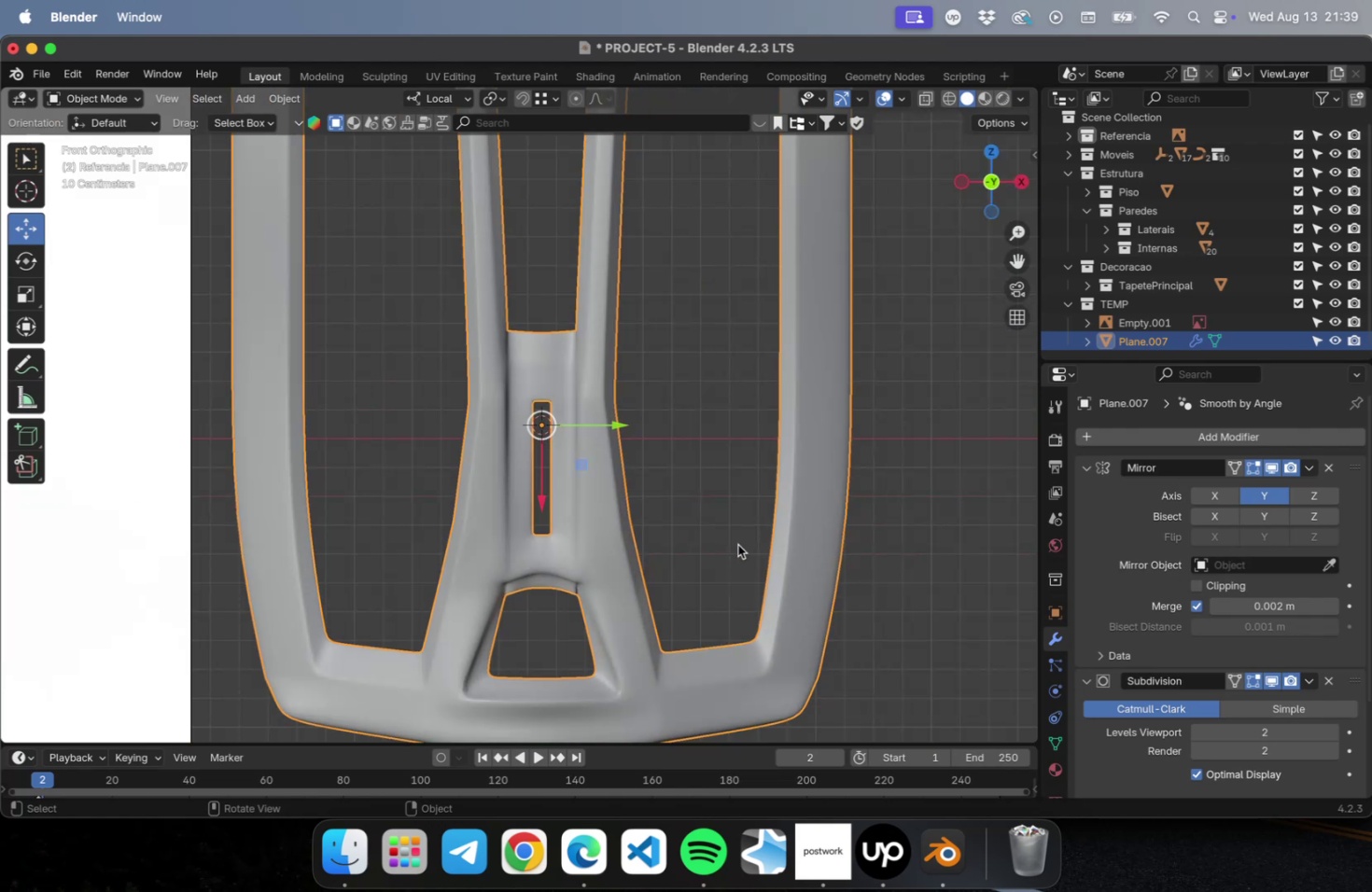 
scroll: coordinate [731, 540], scroll_direction: down, amount: 14.0
 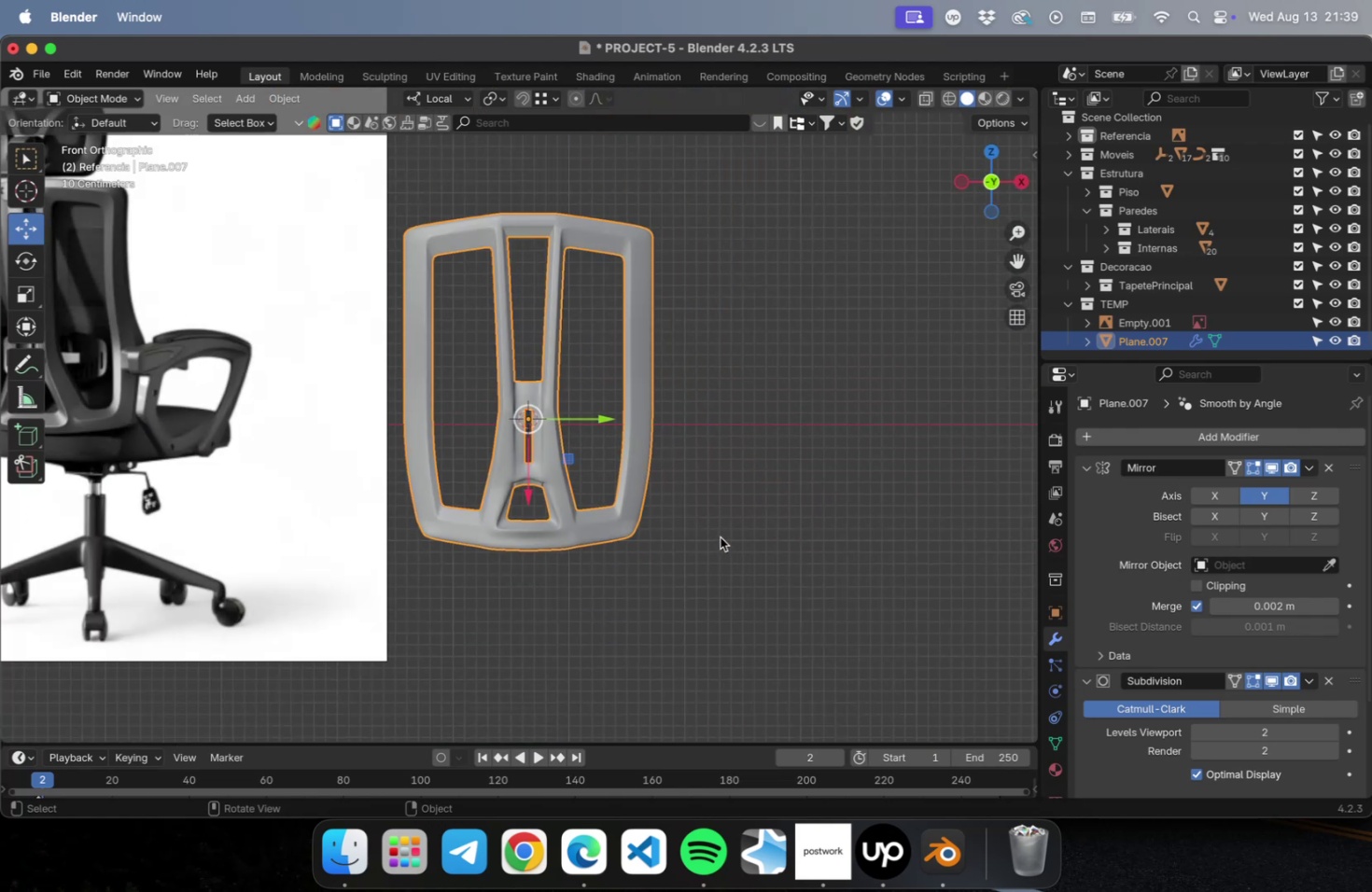 
hold_key(key=ShiftLeft, duration=0.82)
 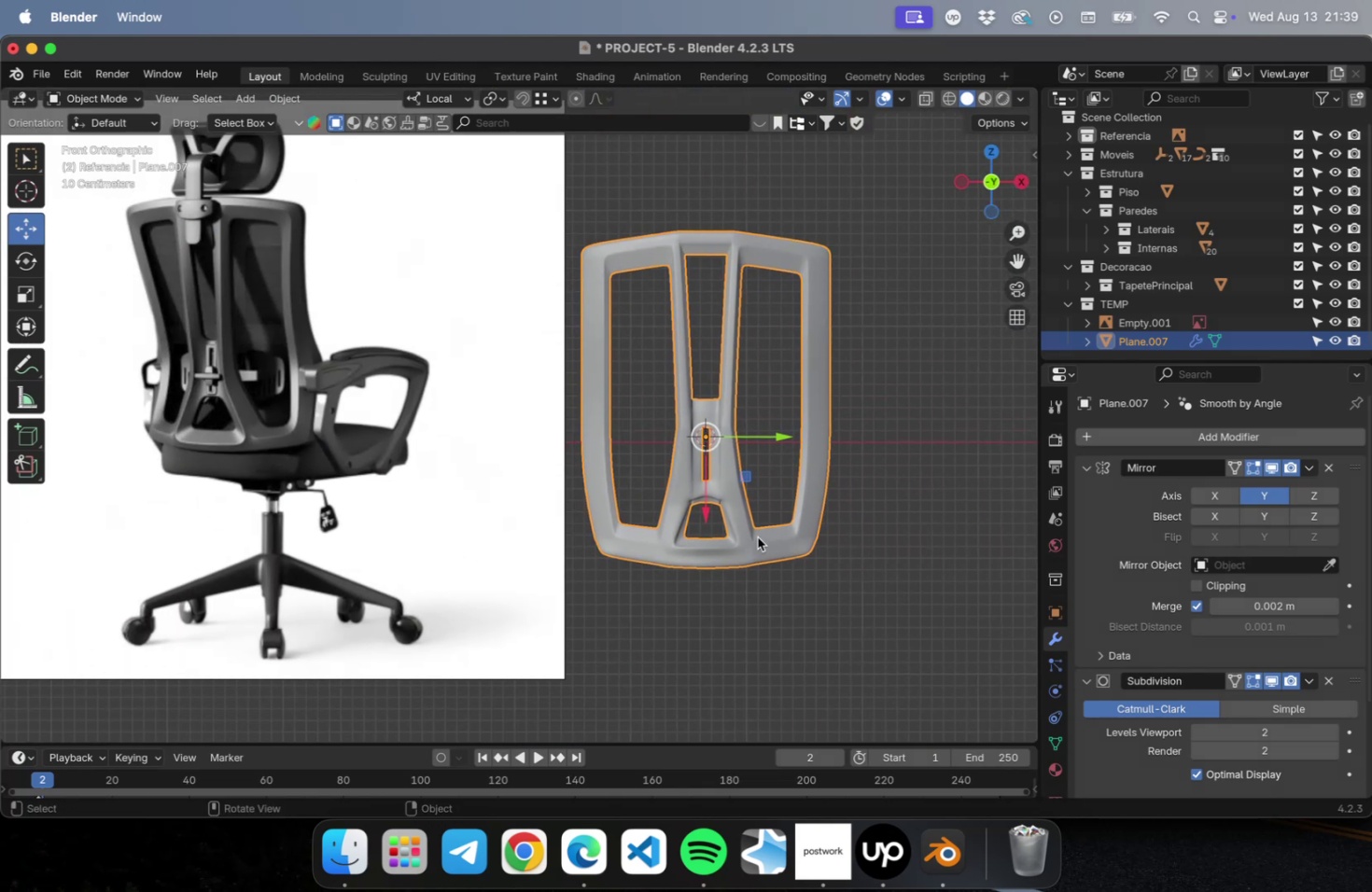 
scroll: coordinate [725, 488], scroll_direction: up, amount: 10.0
 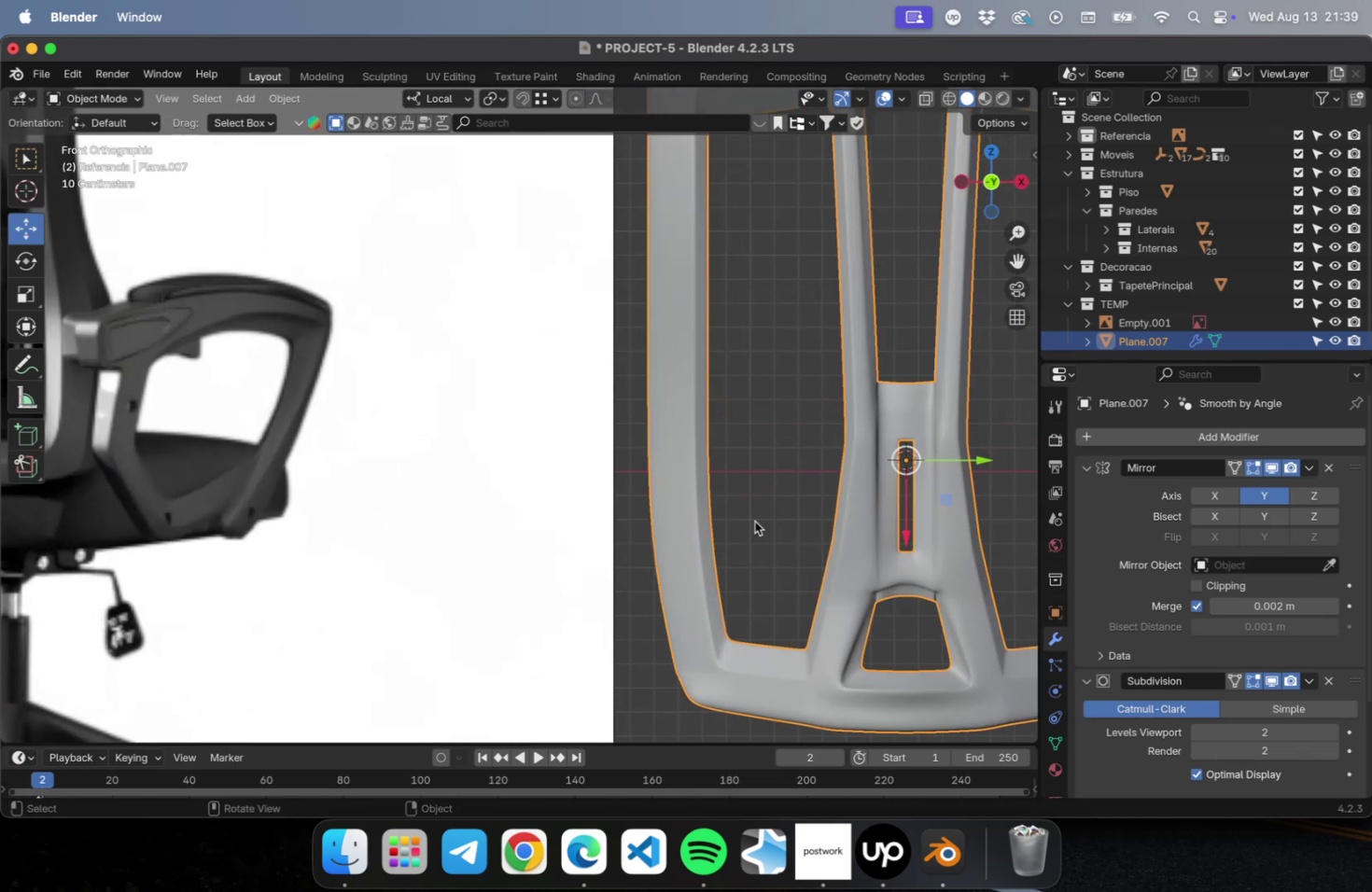 
hold_key(key=ShiftLeft, duration=0.45)
 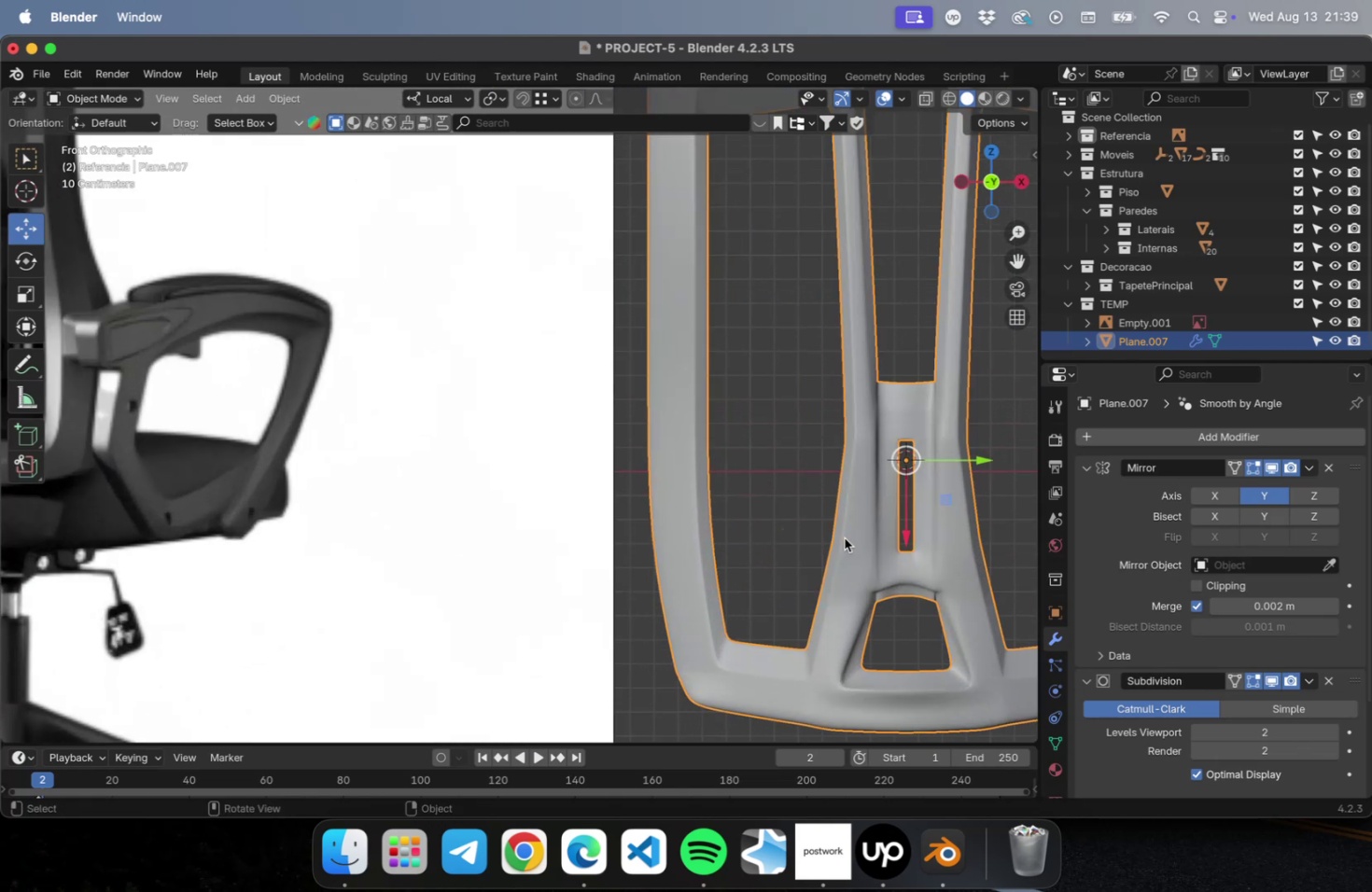 
hold_key(key=ShiftLeft, duration=0.78)
 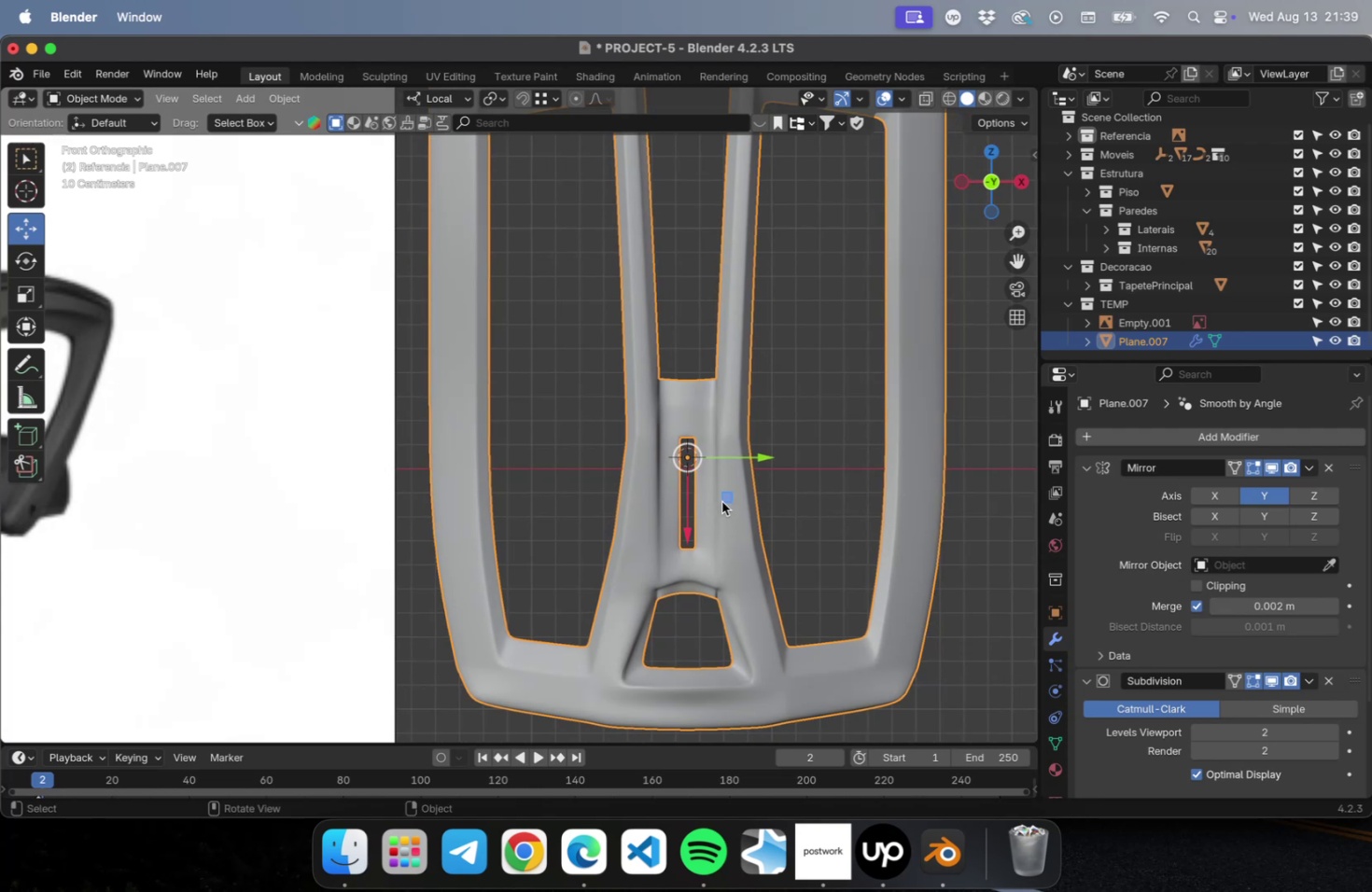 
key(Meta+S)
 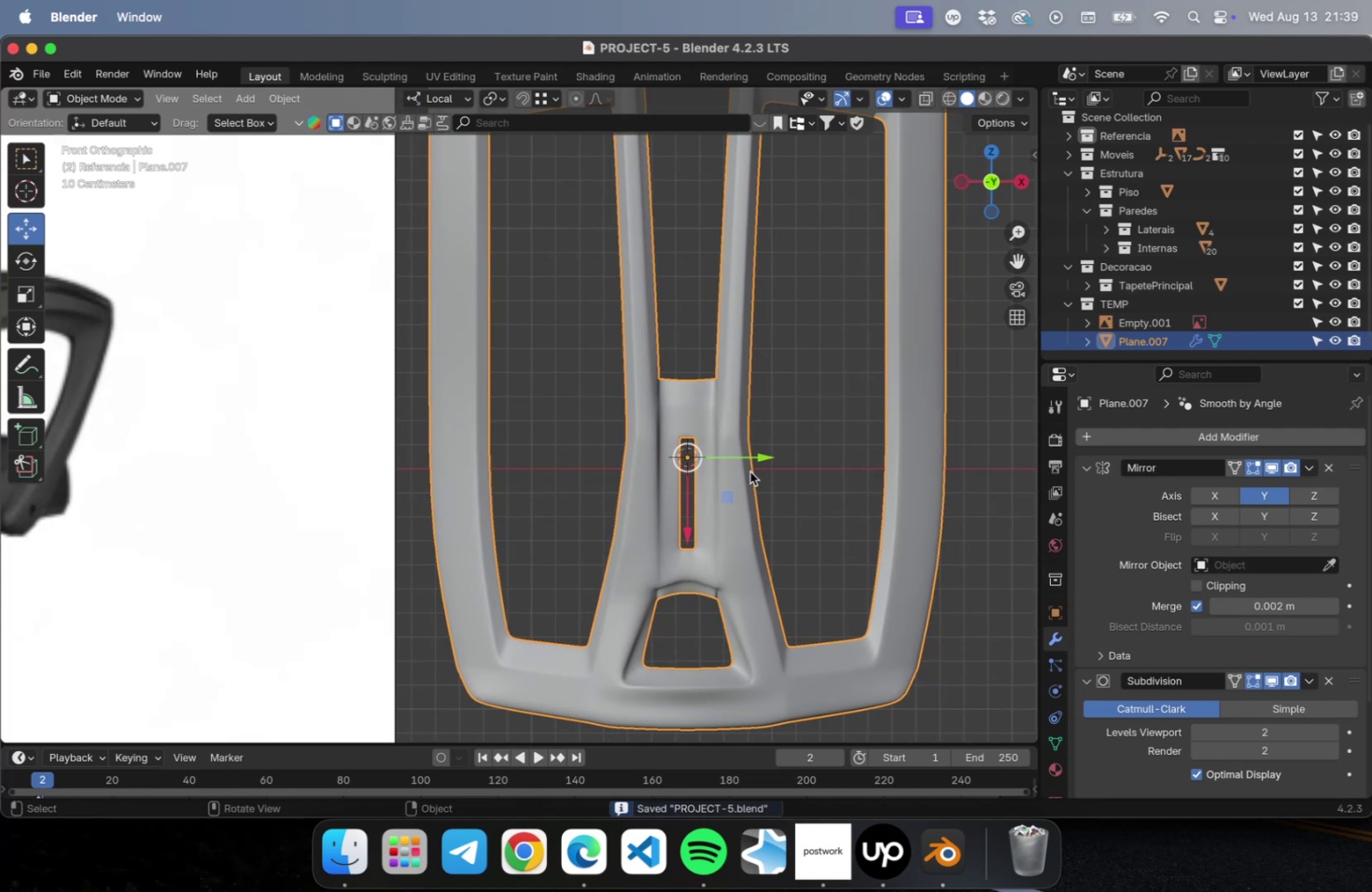 
key(CapsLock)
 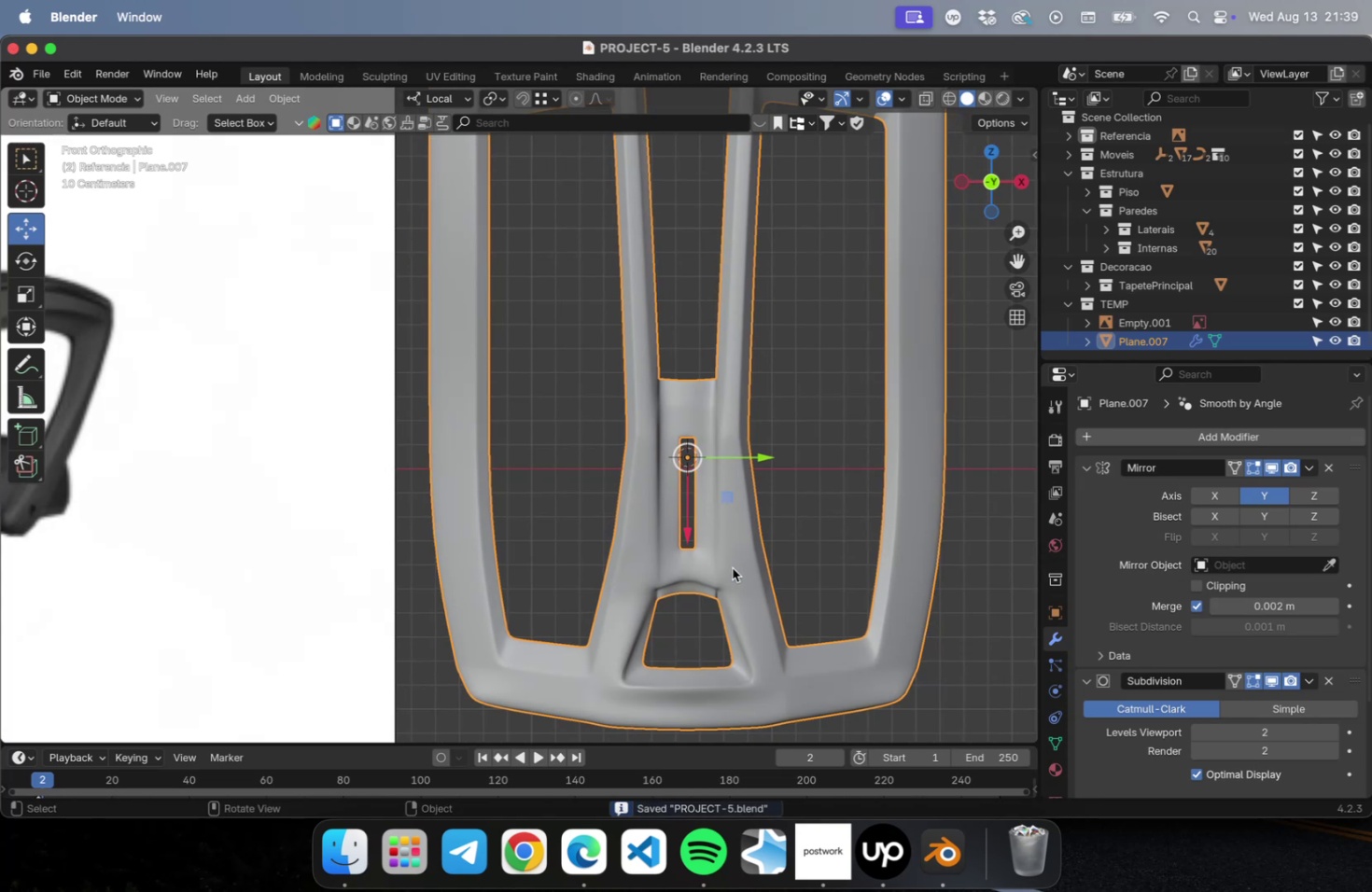 
key(Tab)
 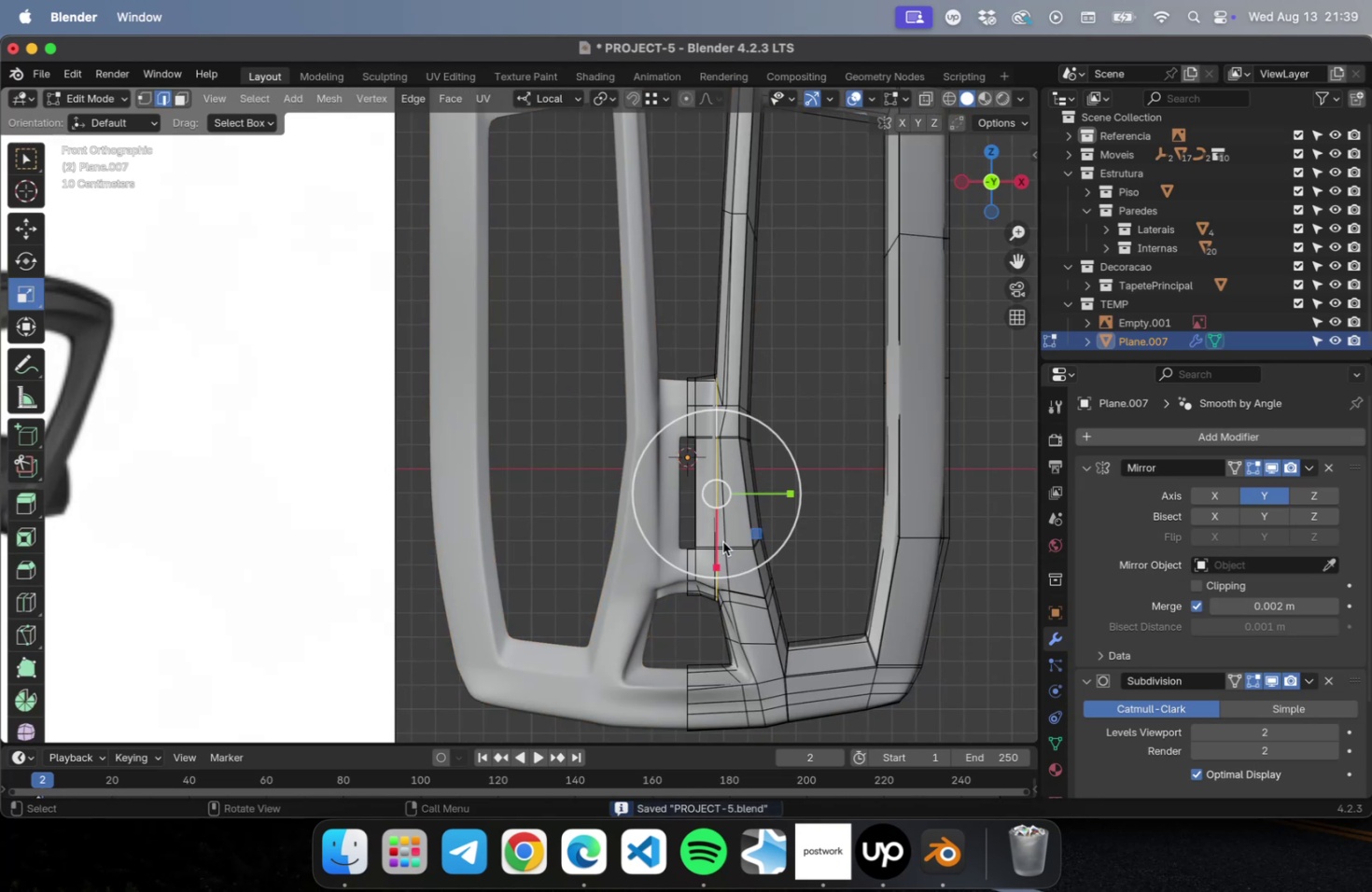 
scroll: coordinate [727, 554], scroll_direction: up, amount: 1.0
 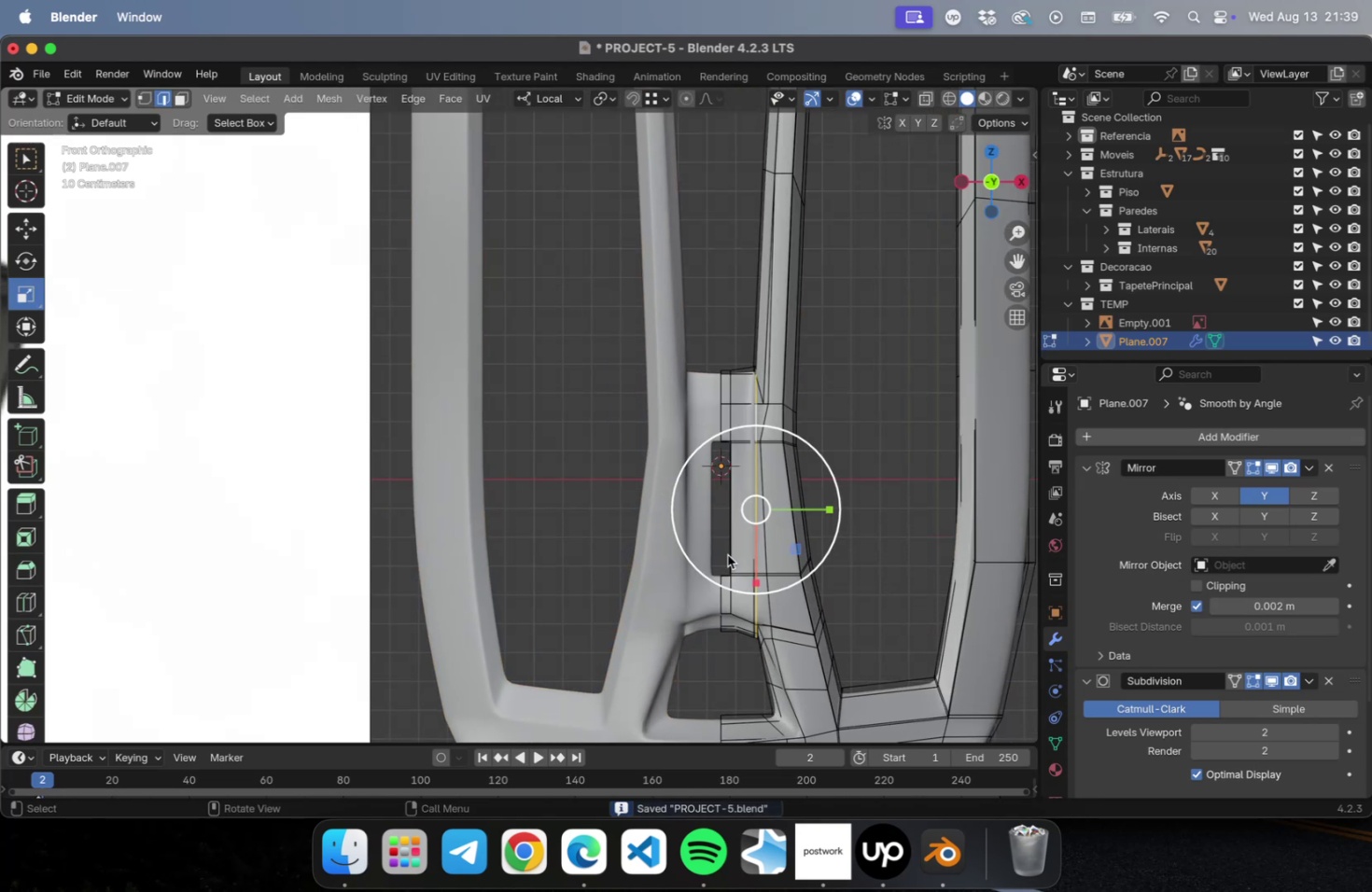 
hold_key(key=ShiftLeft, duration=0.4)
 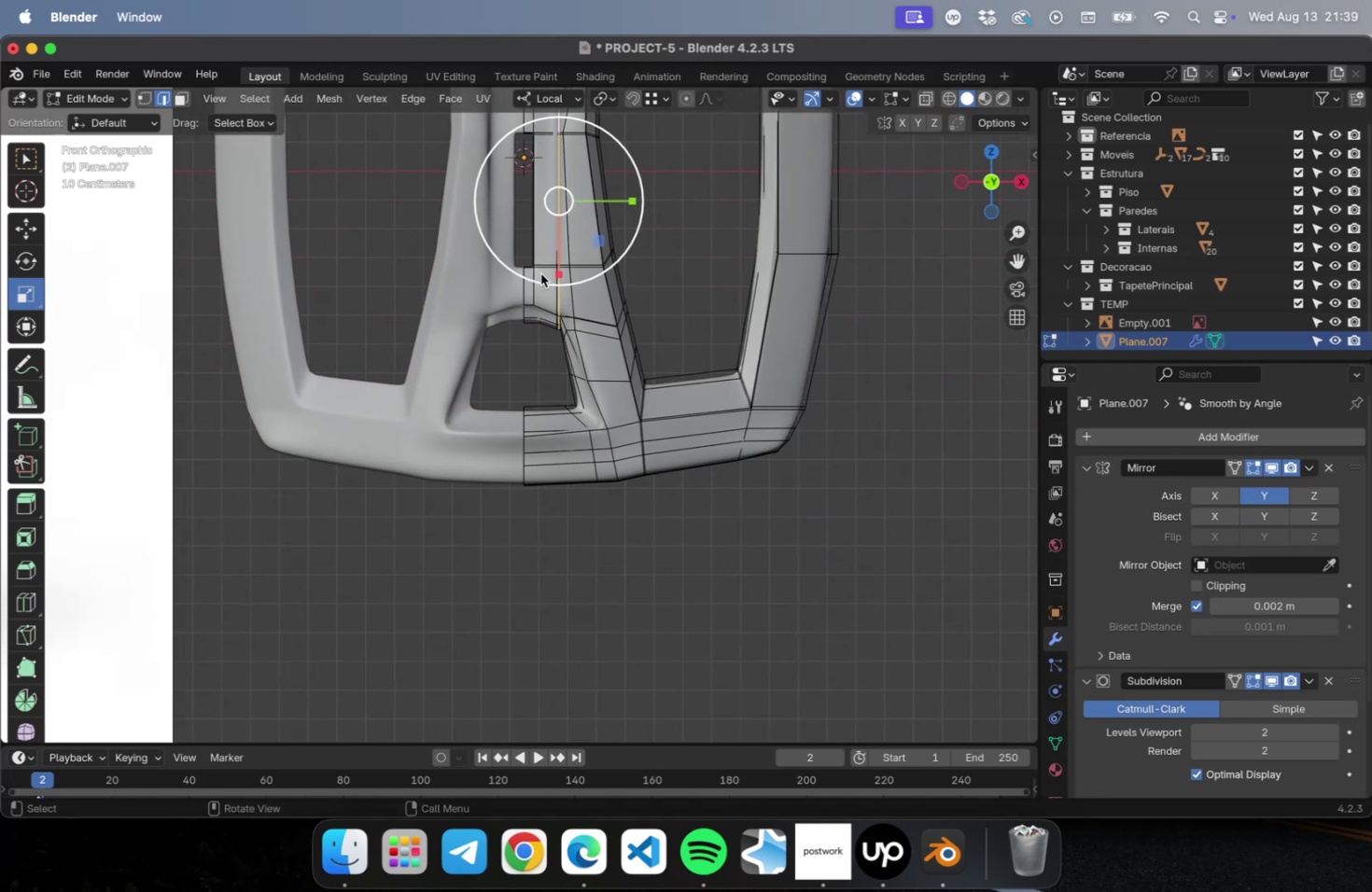 
scroll: coordinate [581, 356], scroll_direction: up, amount: 20.0
 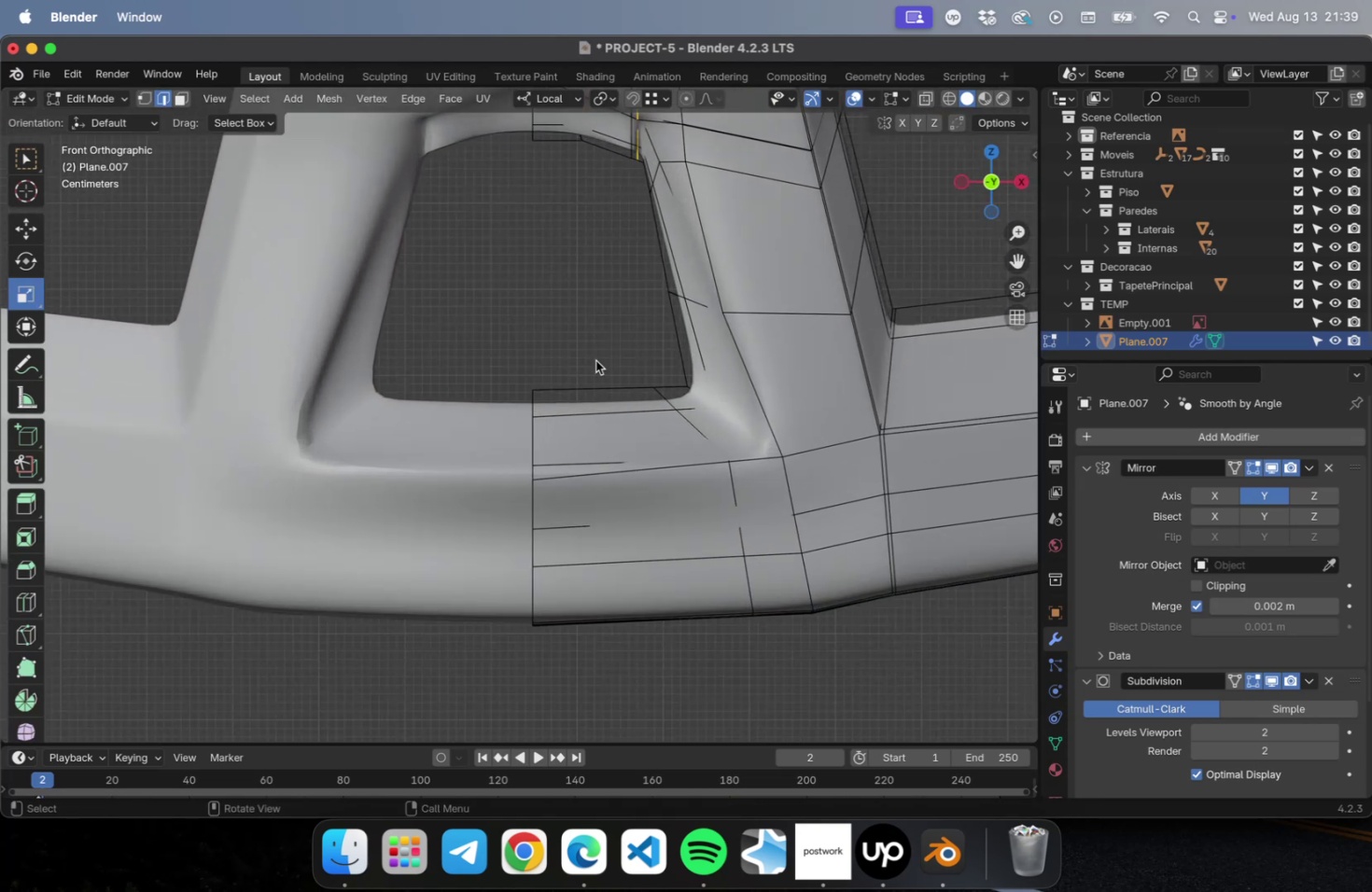 
hold_key(key=ShiftLeft, duration=0.47)
 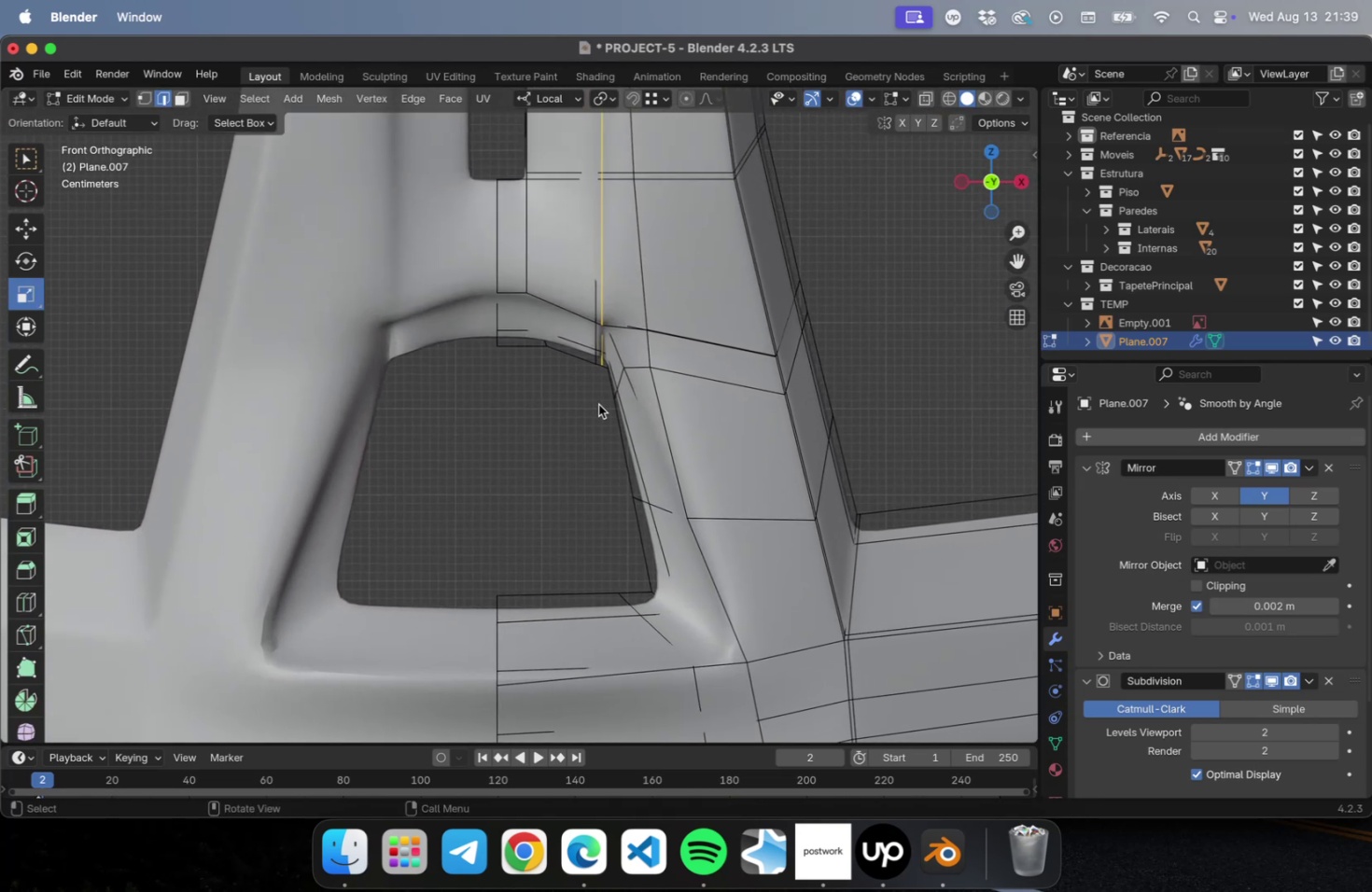 
scroll: coordinate [605, 385], scroll_direction: up, amount: 10.0
 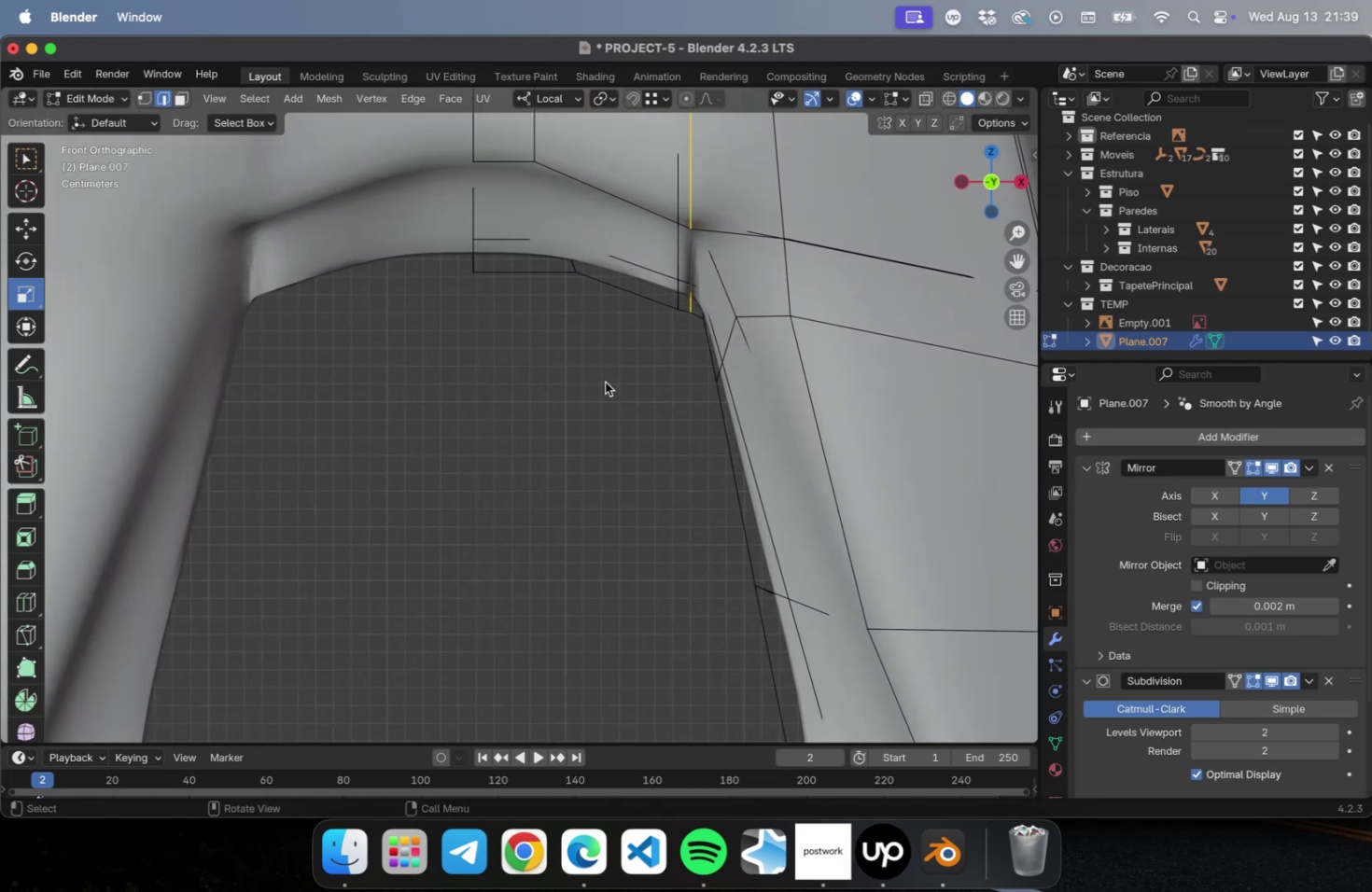 
hold_key(key=ShiftLeft, duration=0.56)
 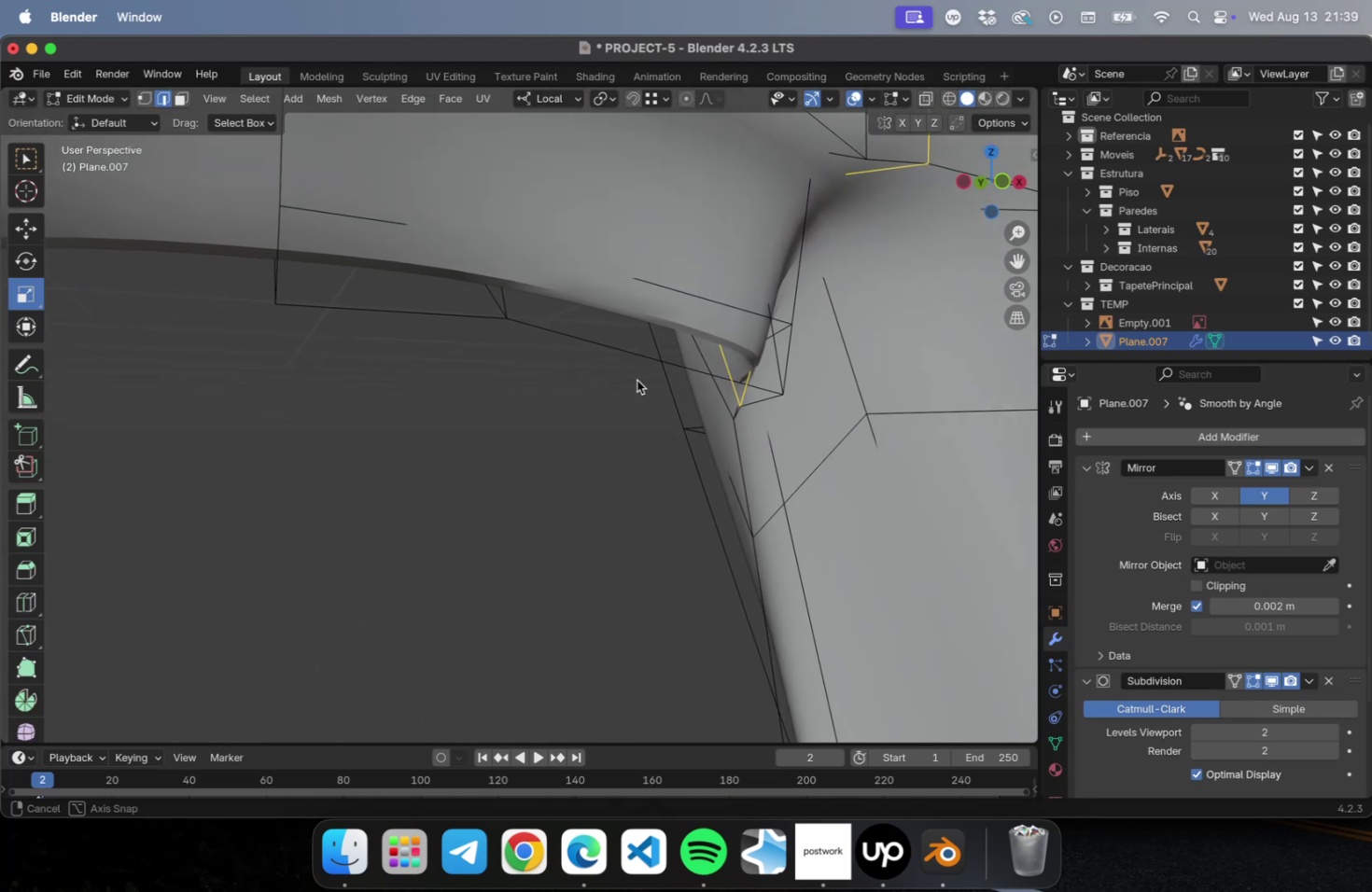 
scroll: coordinate [748, 389], scroll_direction: down, amount: 2.0
 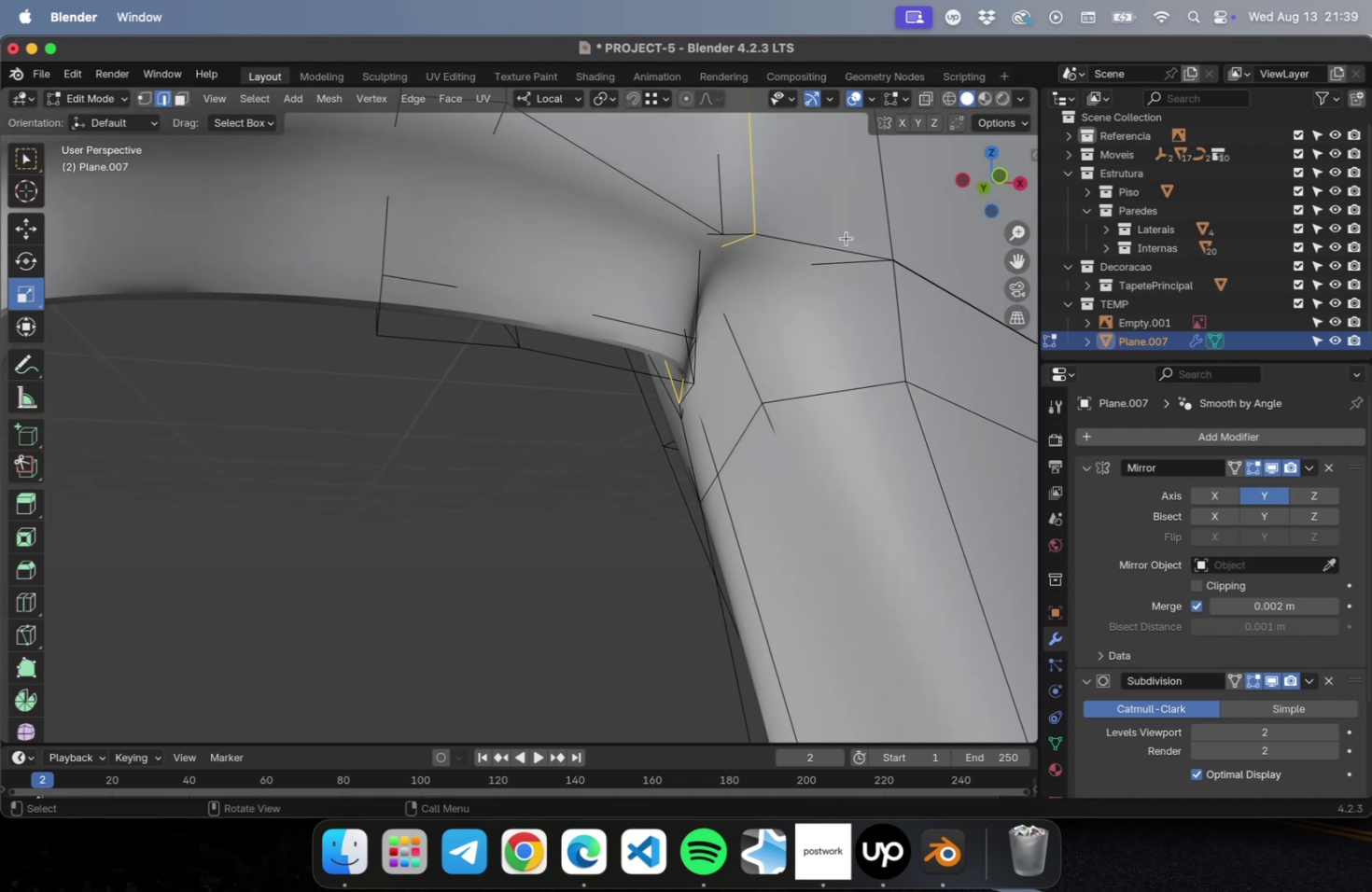 
key(Tab)
 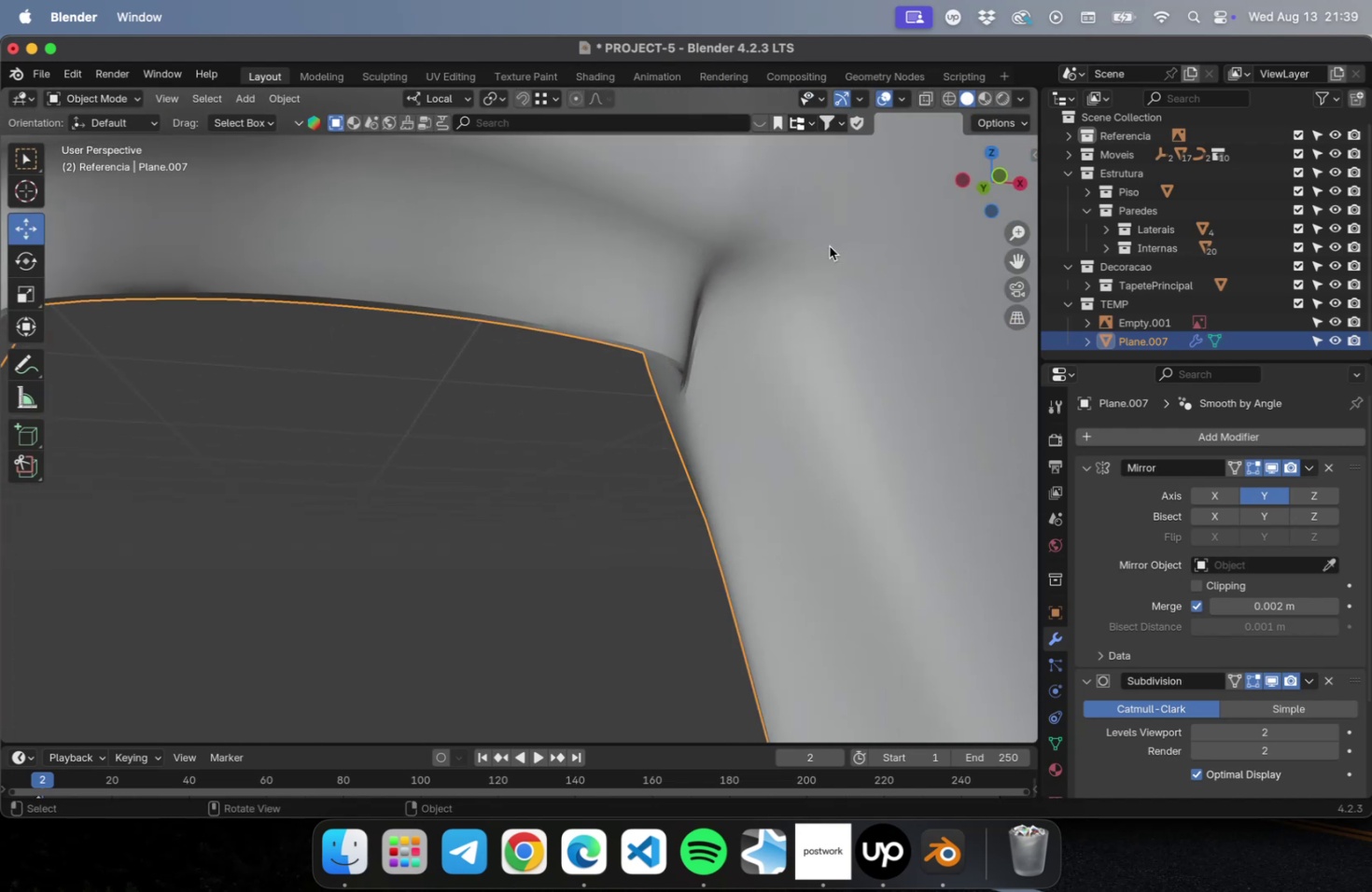 
key(Meta+0)
 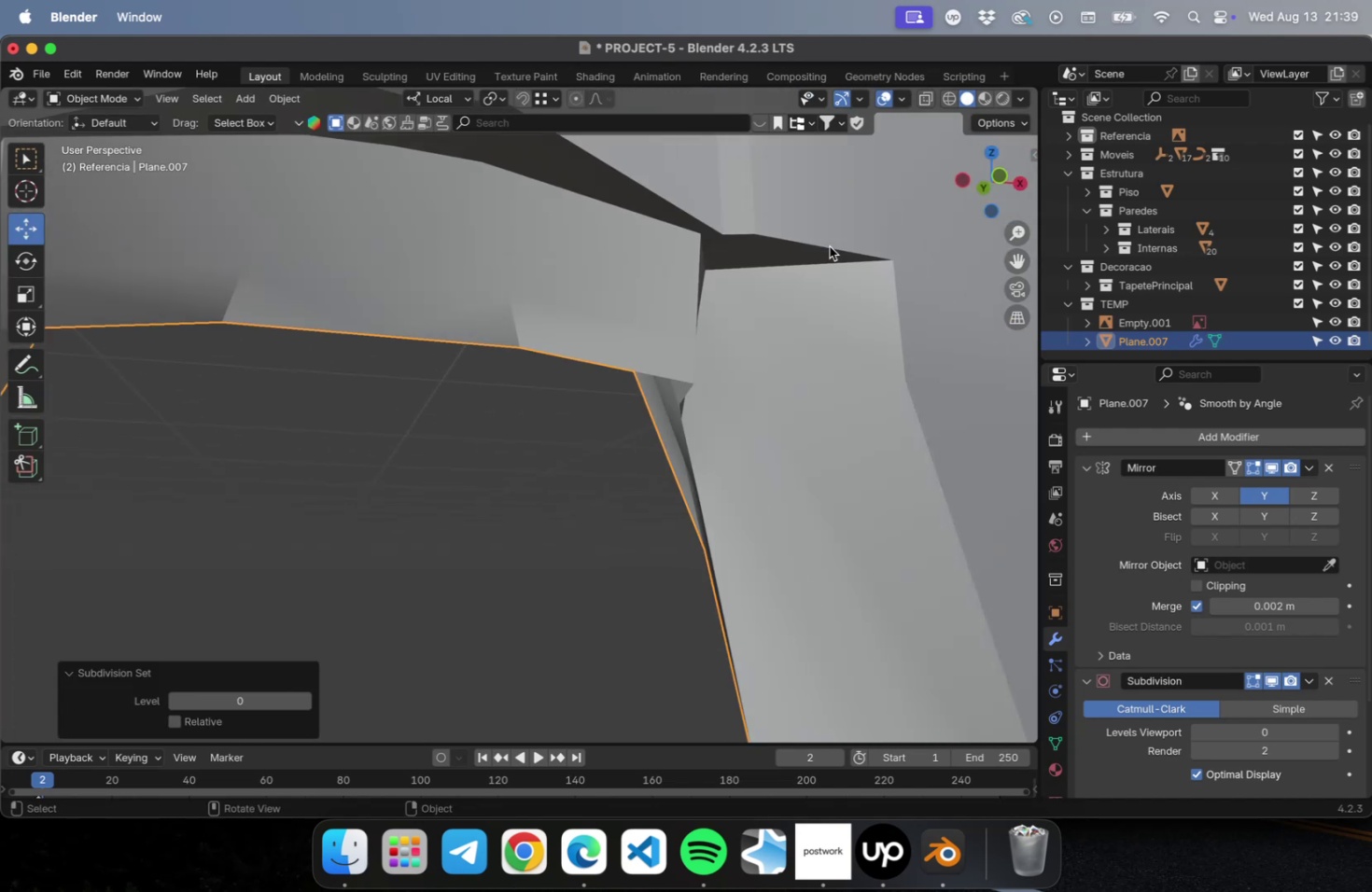 
key(Tab)
 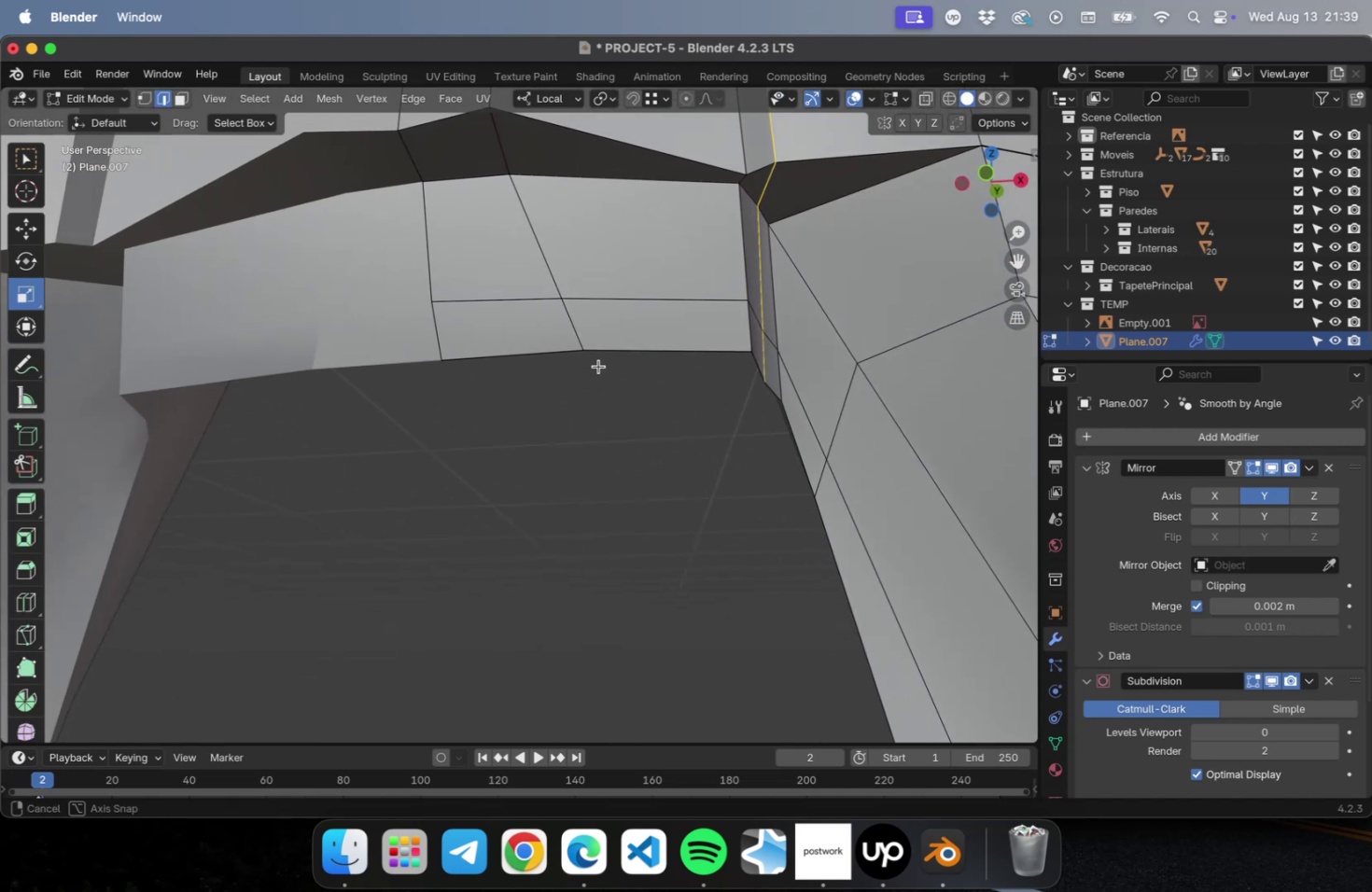 
wait(7.35)
 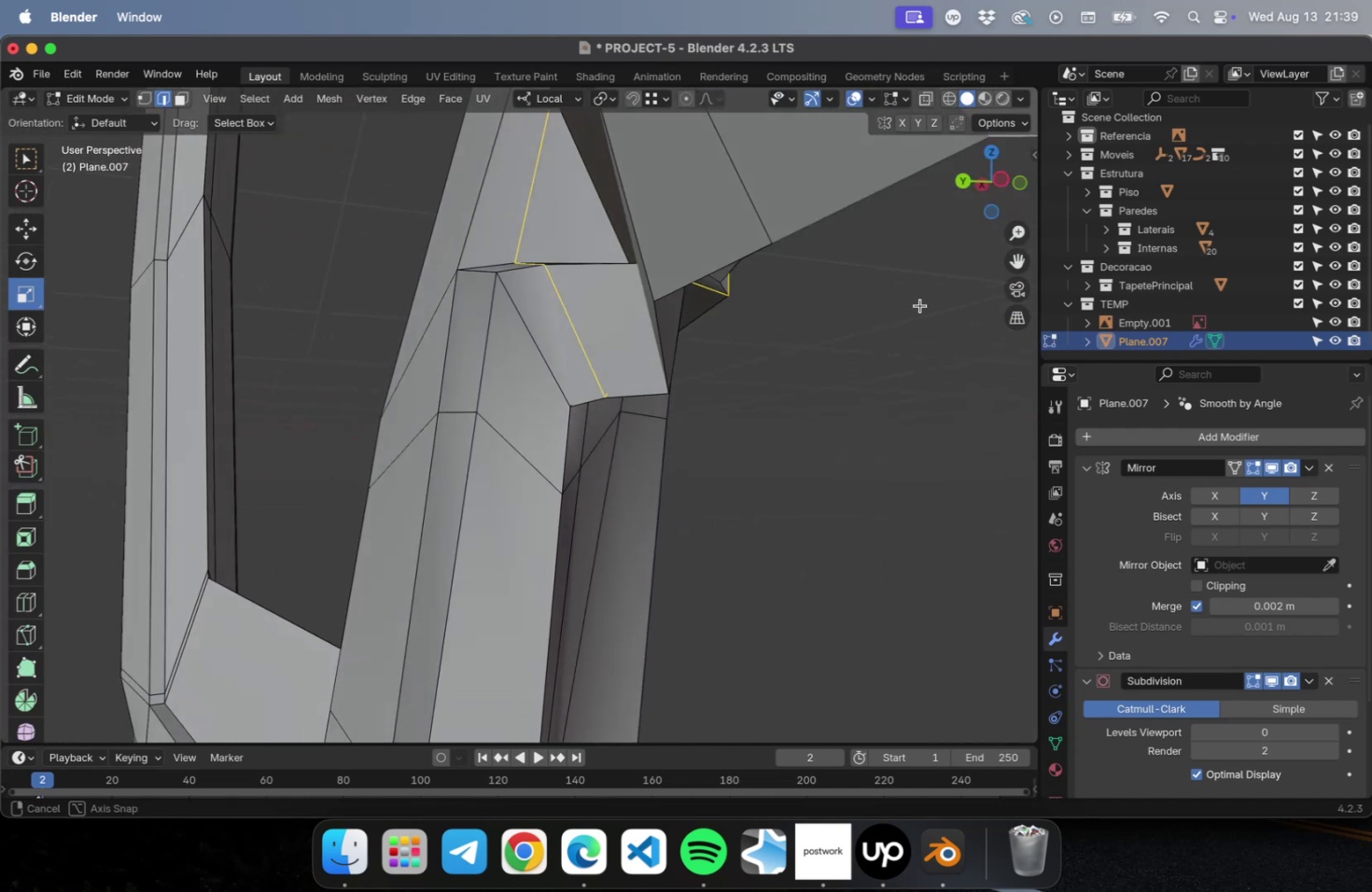 
left_click([747, 174])
 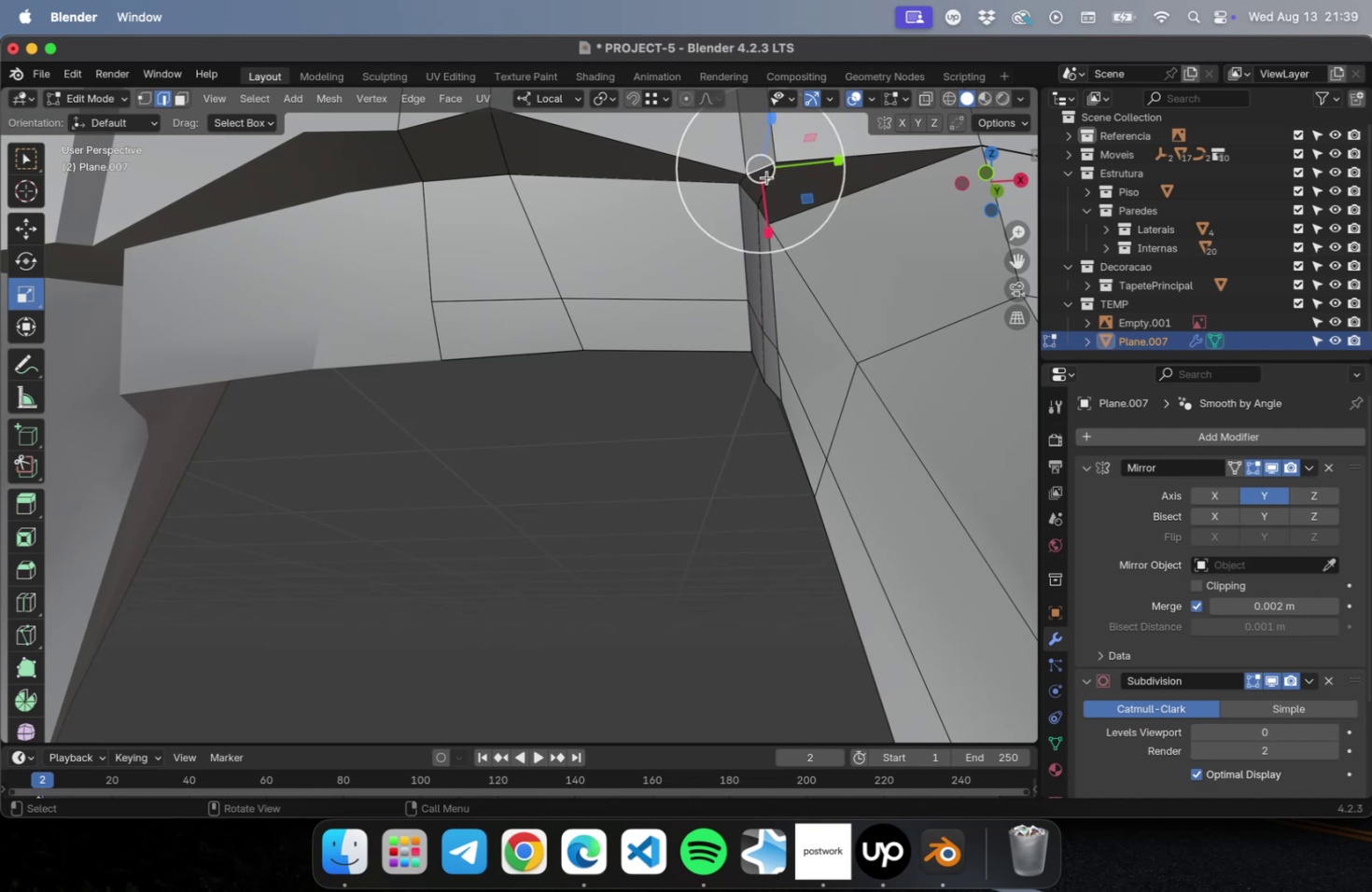 
hold_key(key=ShiftLeft, duration=0.54)
 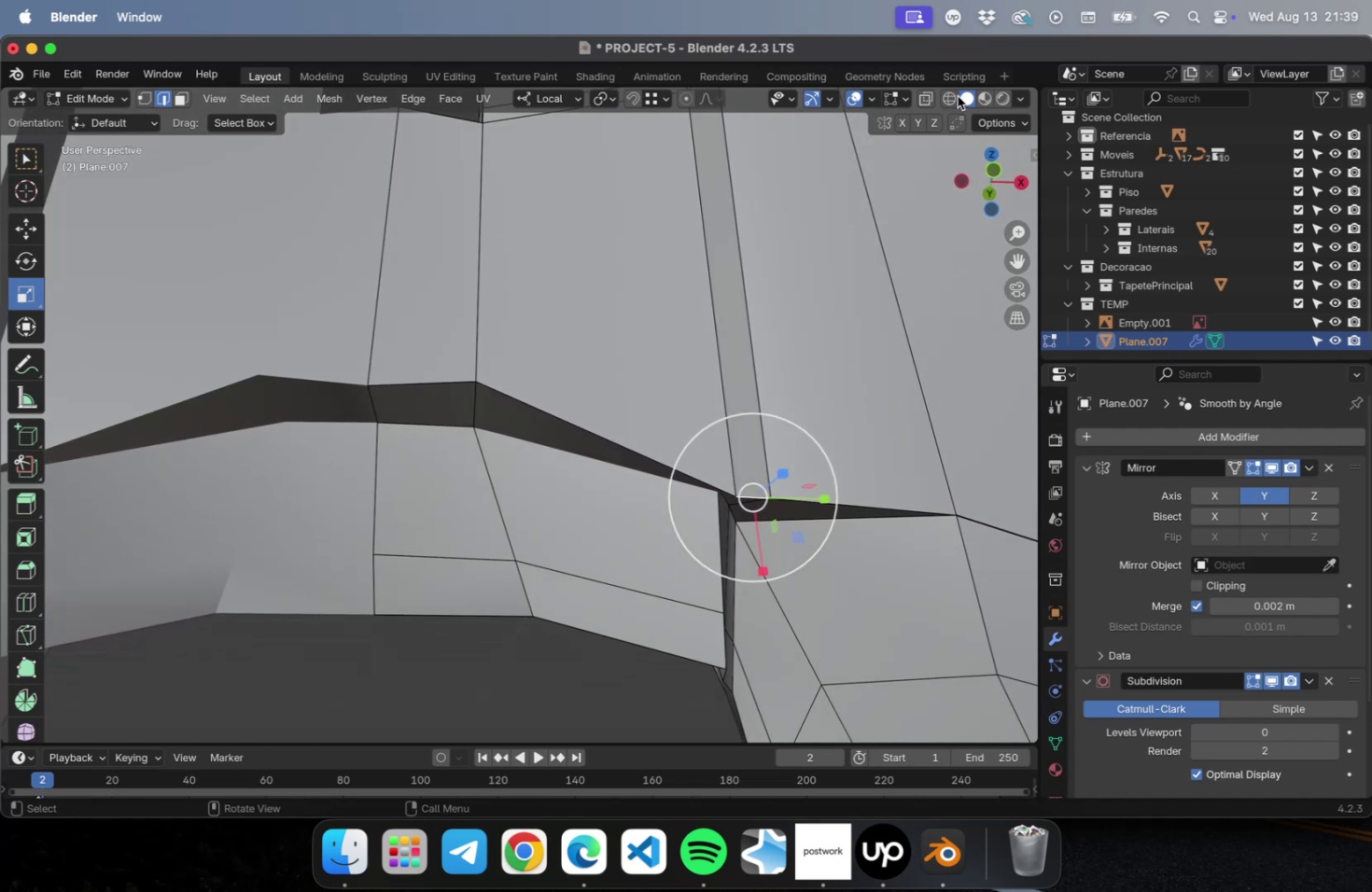 
left_click([952, 98])
 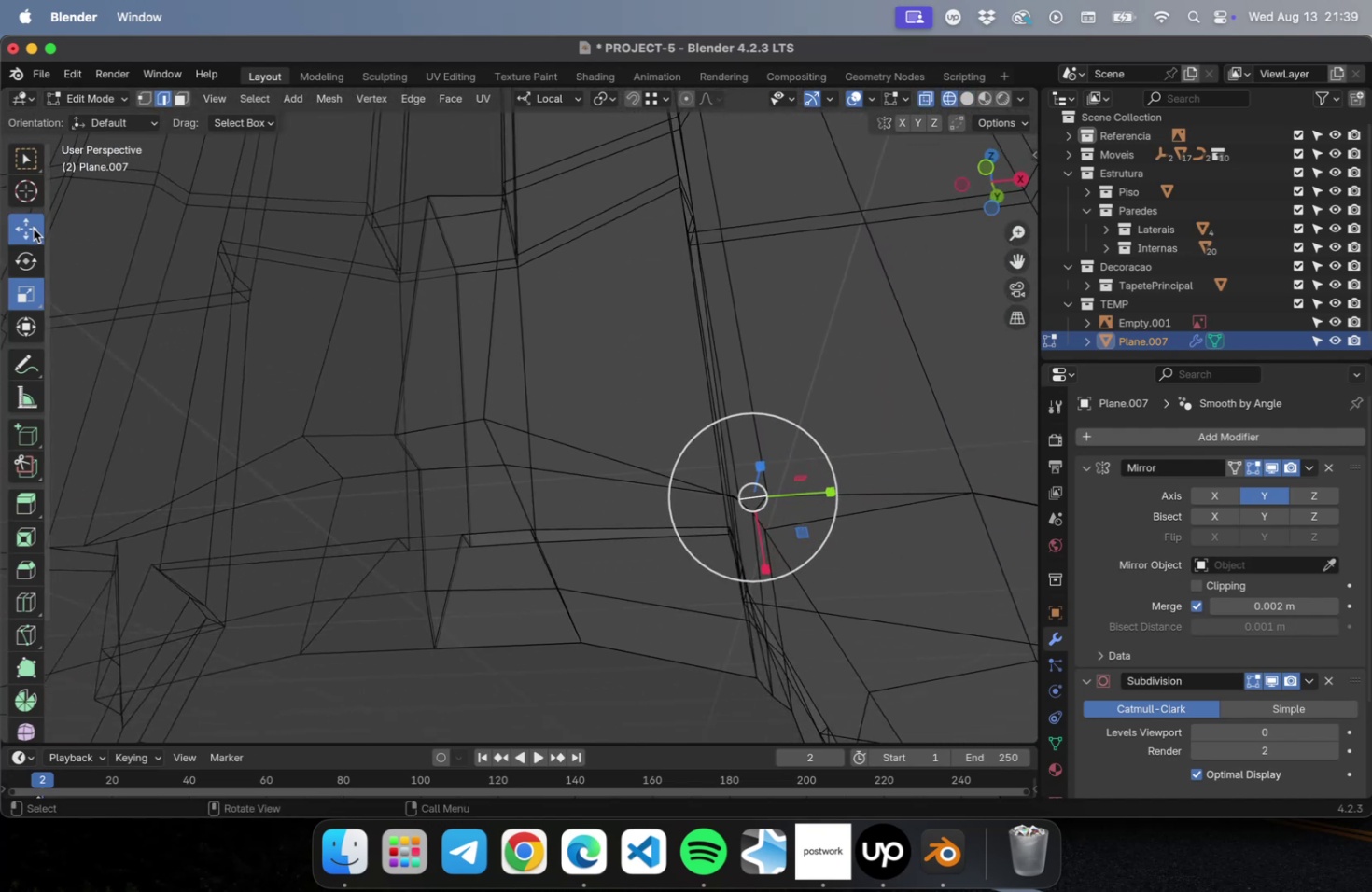 
wait(6.41)
 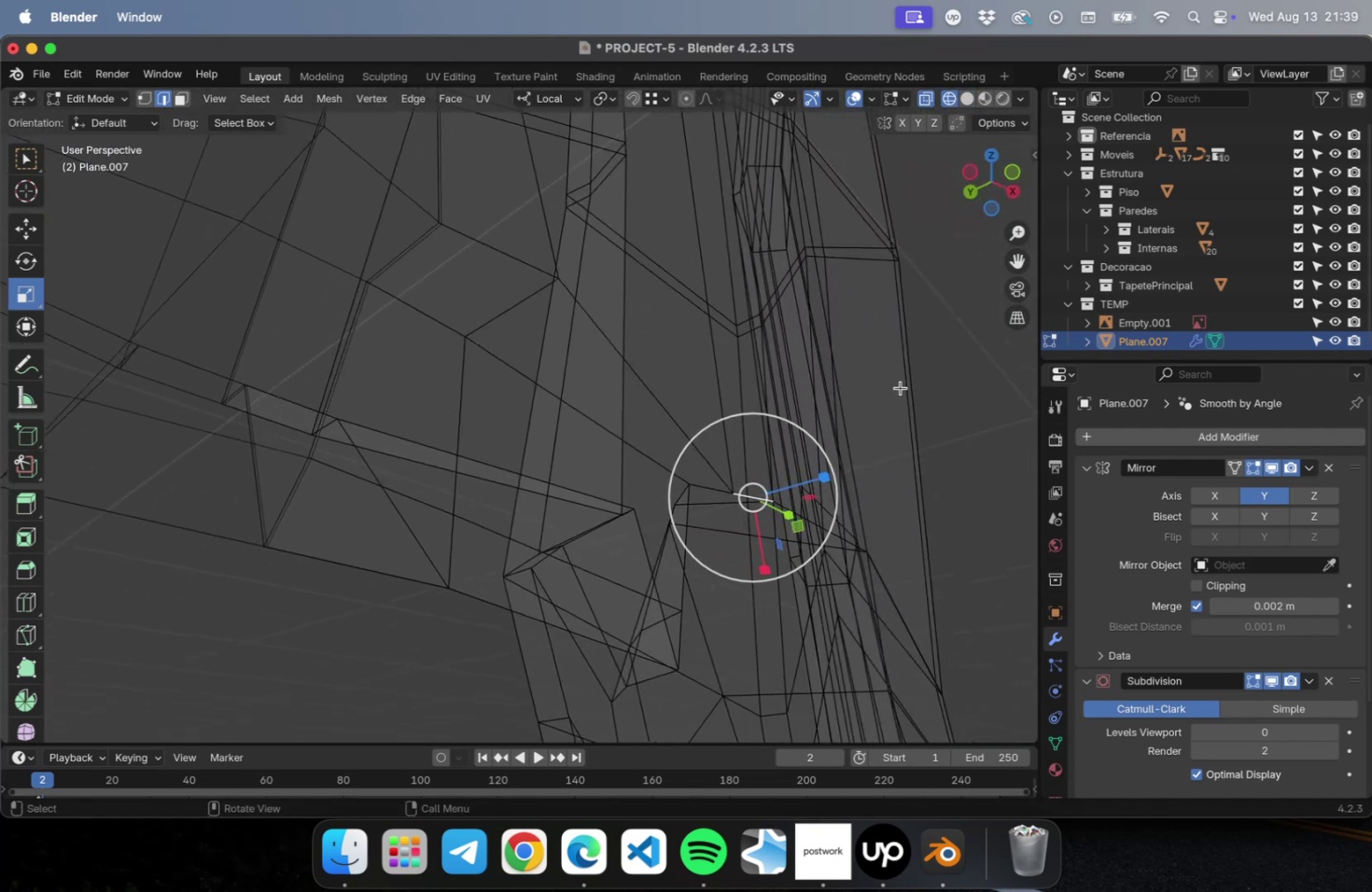 
key(1)
 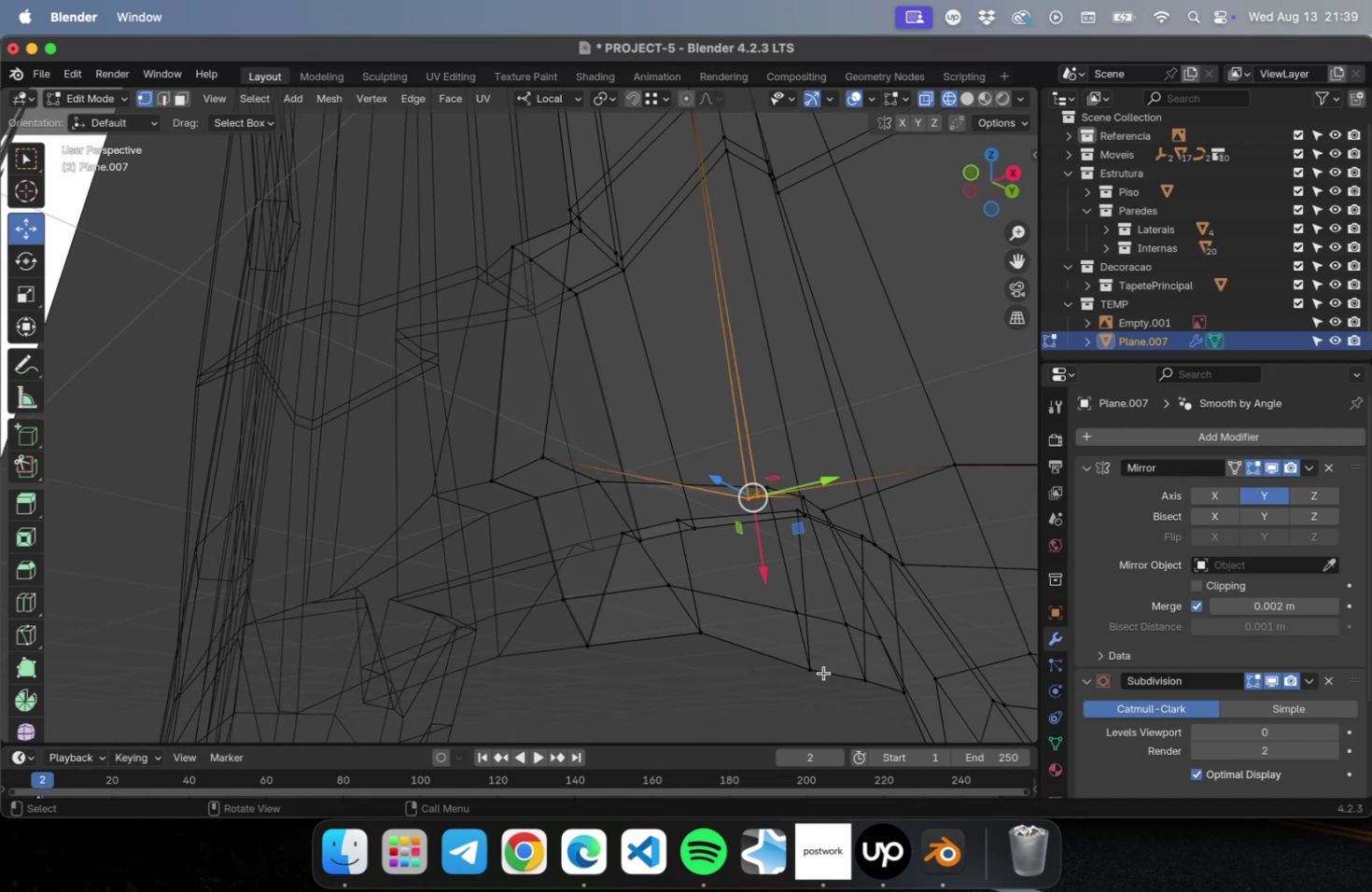 
left_click([820, 672])
 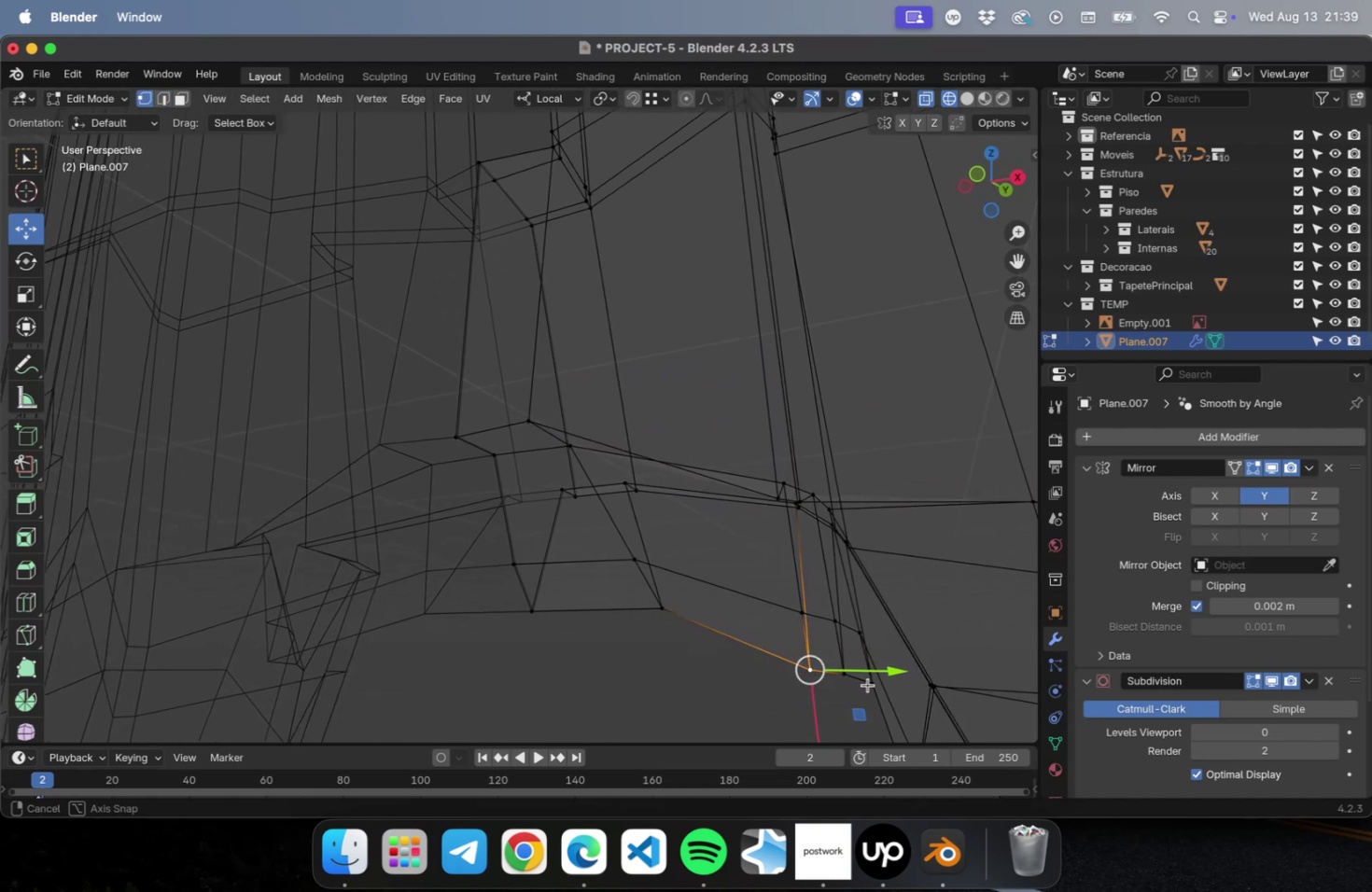 
hold_key(key=ShiftLeft, duration=0.57)
left_click([803, 616])
 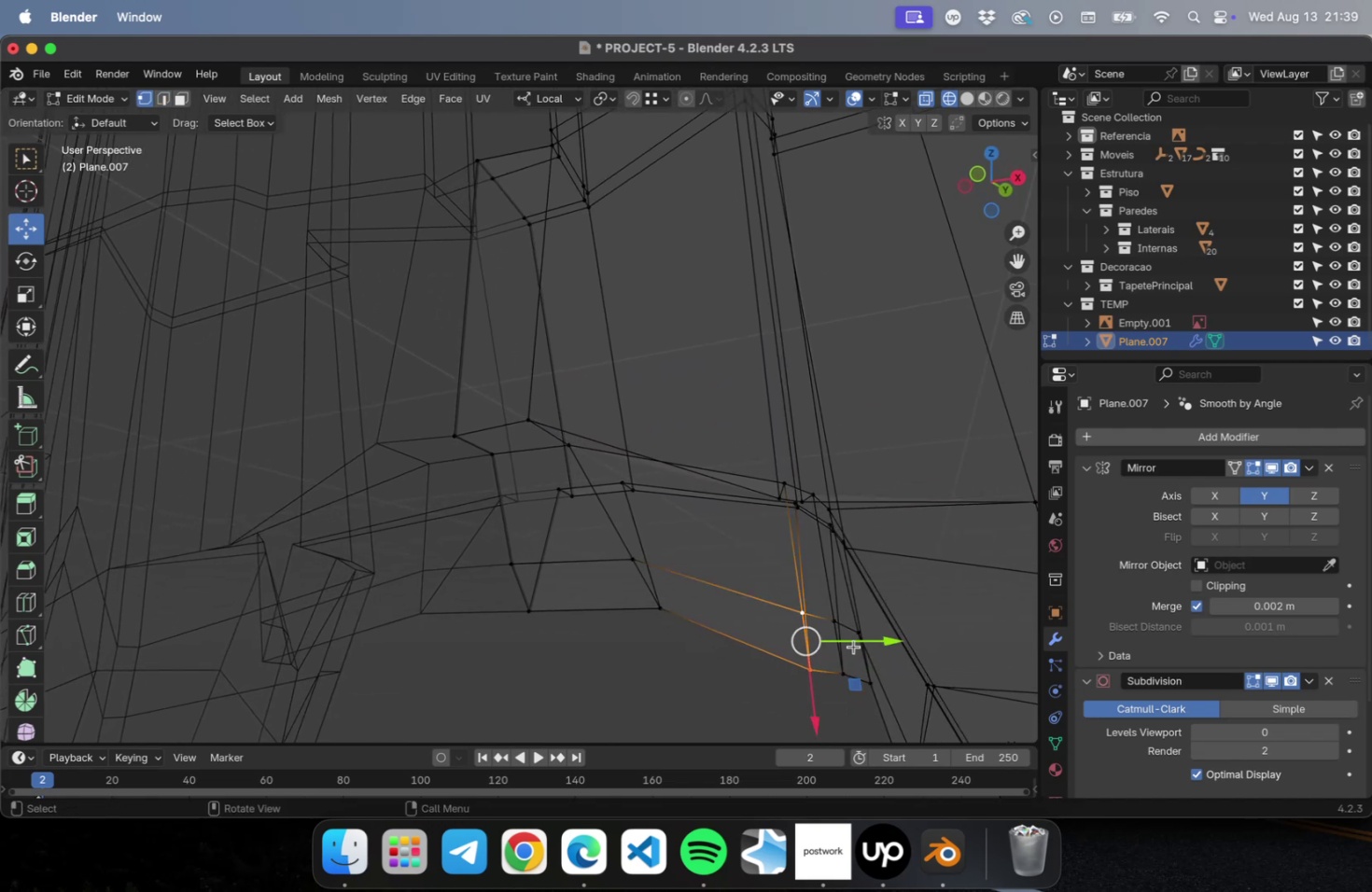 
left_click_drag(start_coordinate=[854, 645], to_coordinate=[833, 645])
 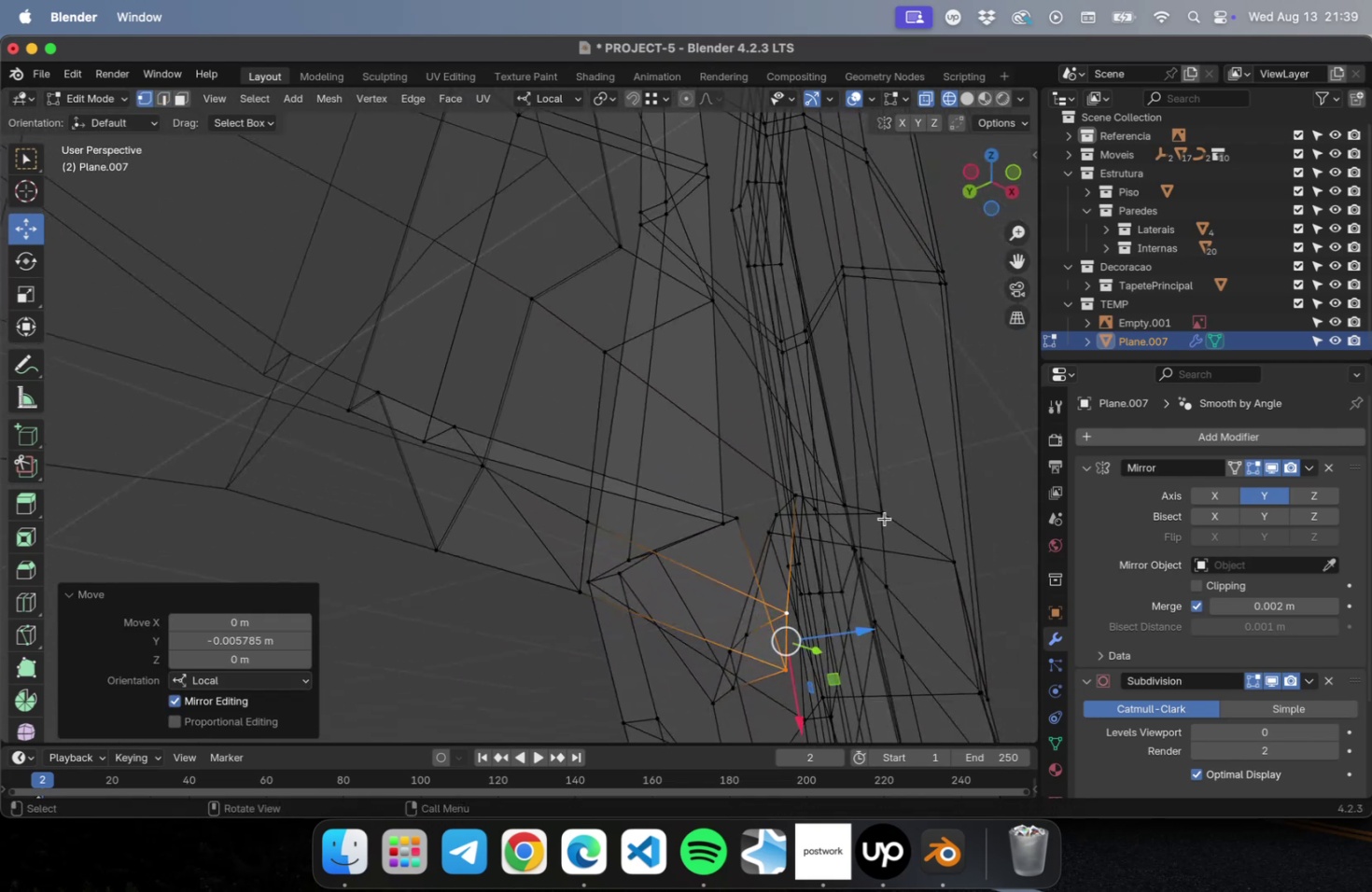 
left_click([795, 499])
 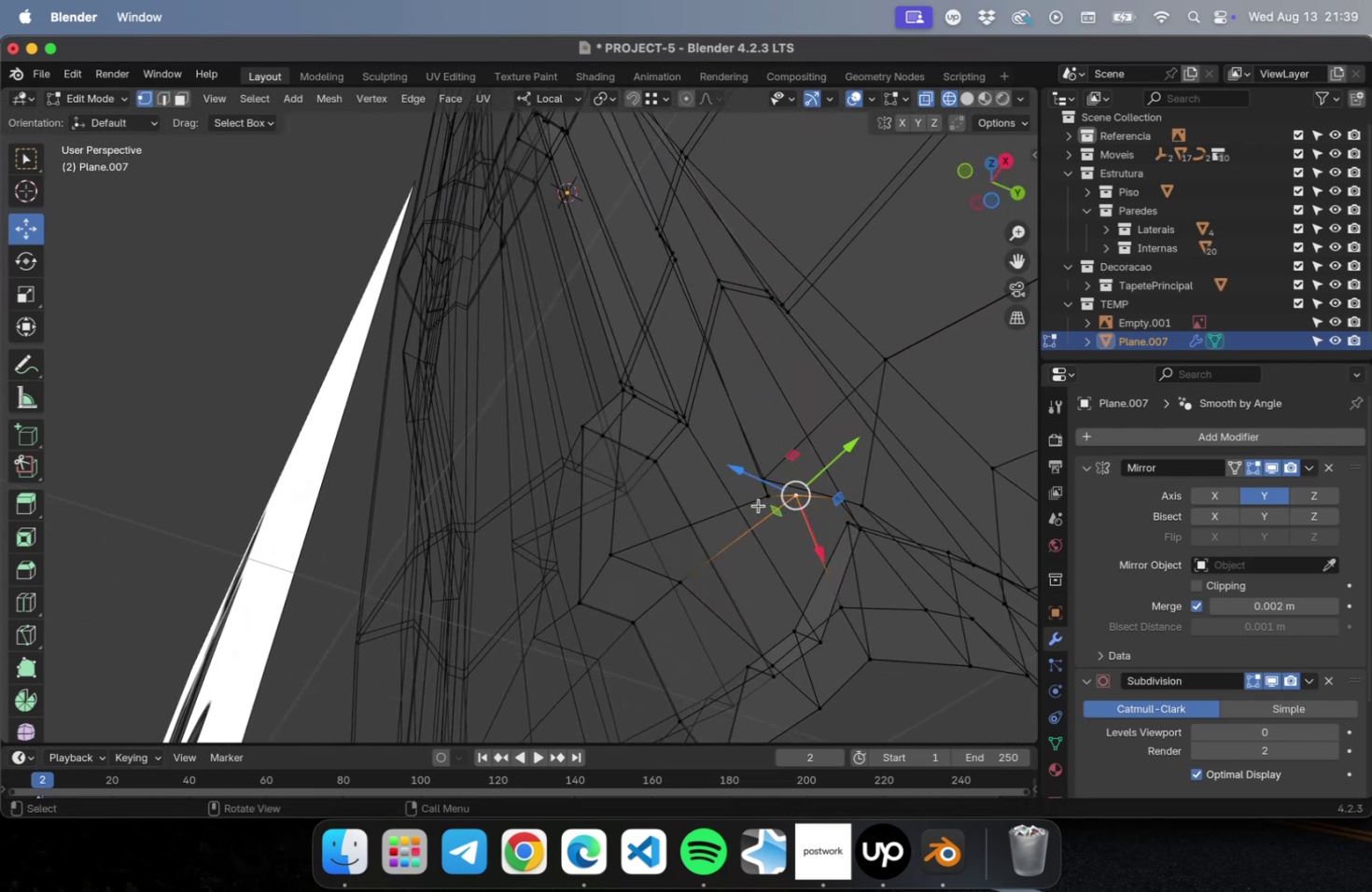 
left_click_drag(start_coordinate=[814, 549], to_coordinate=[819, 564])
 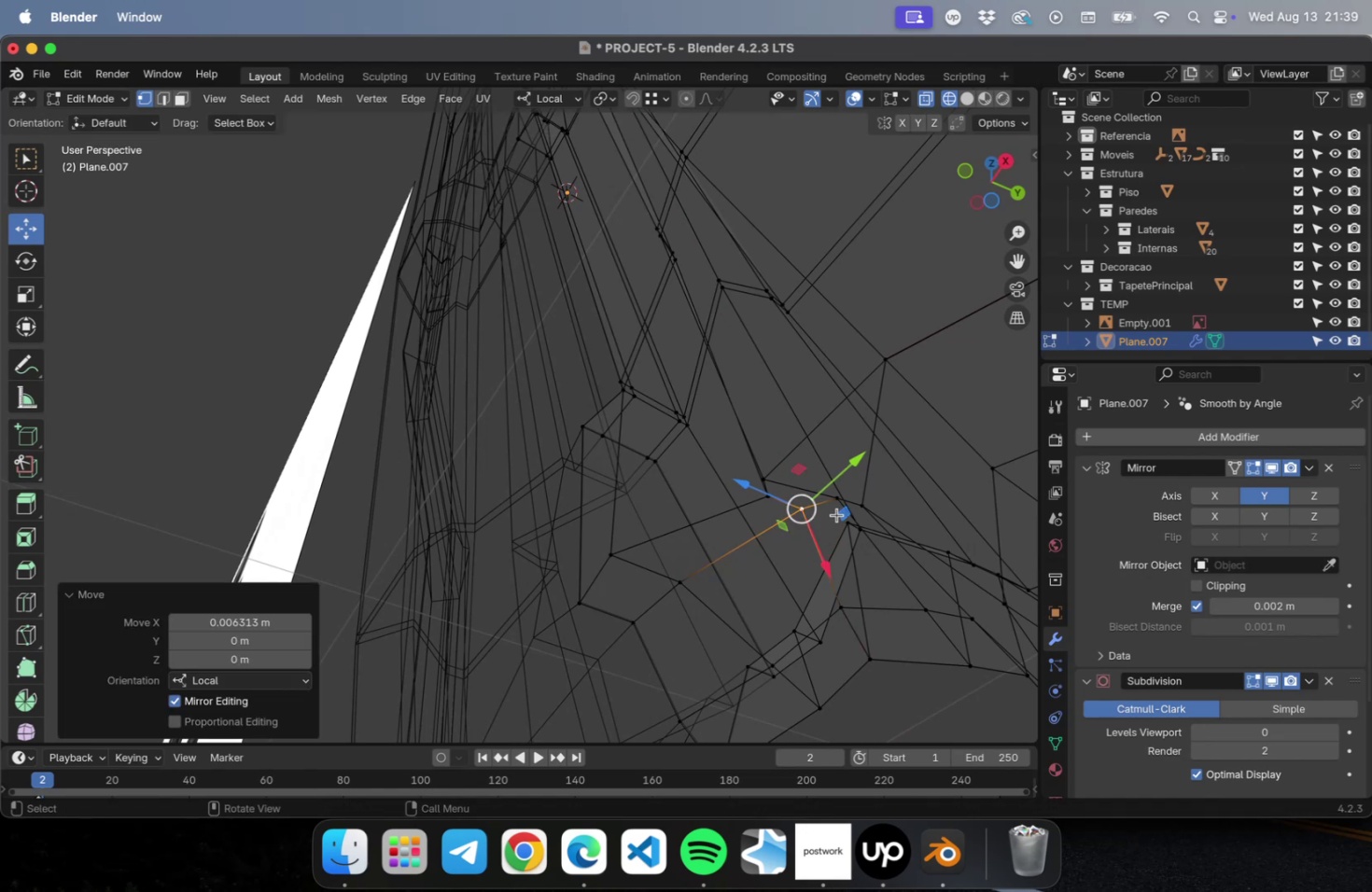 
left_click([836, 511])
 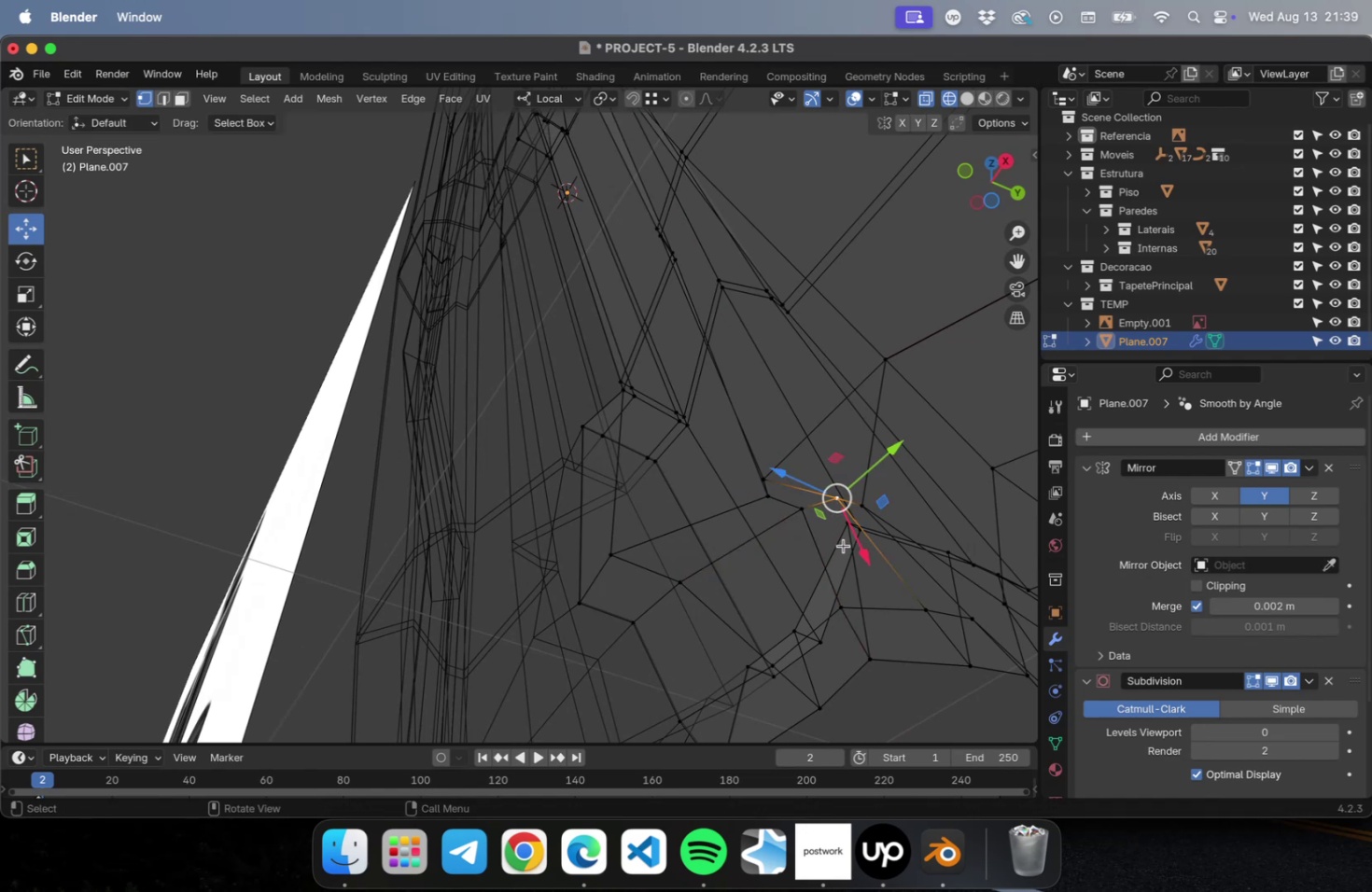 
left_click_drag(start_coordinate=[853, 549], to_coordinate=[860, 579])
 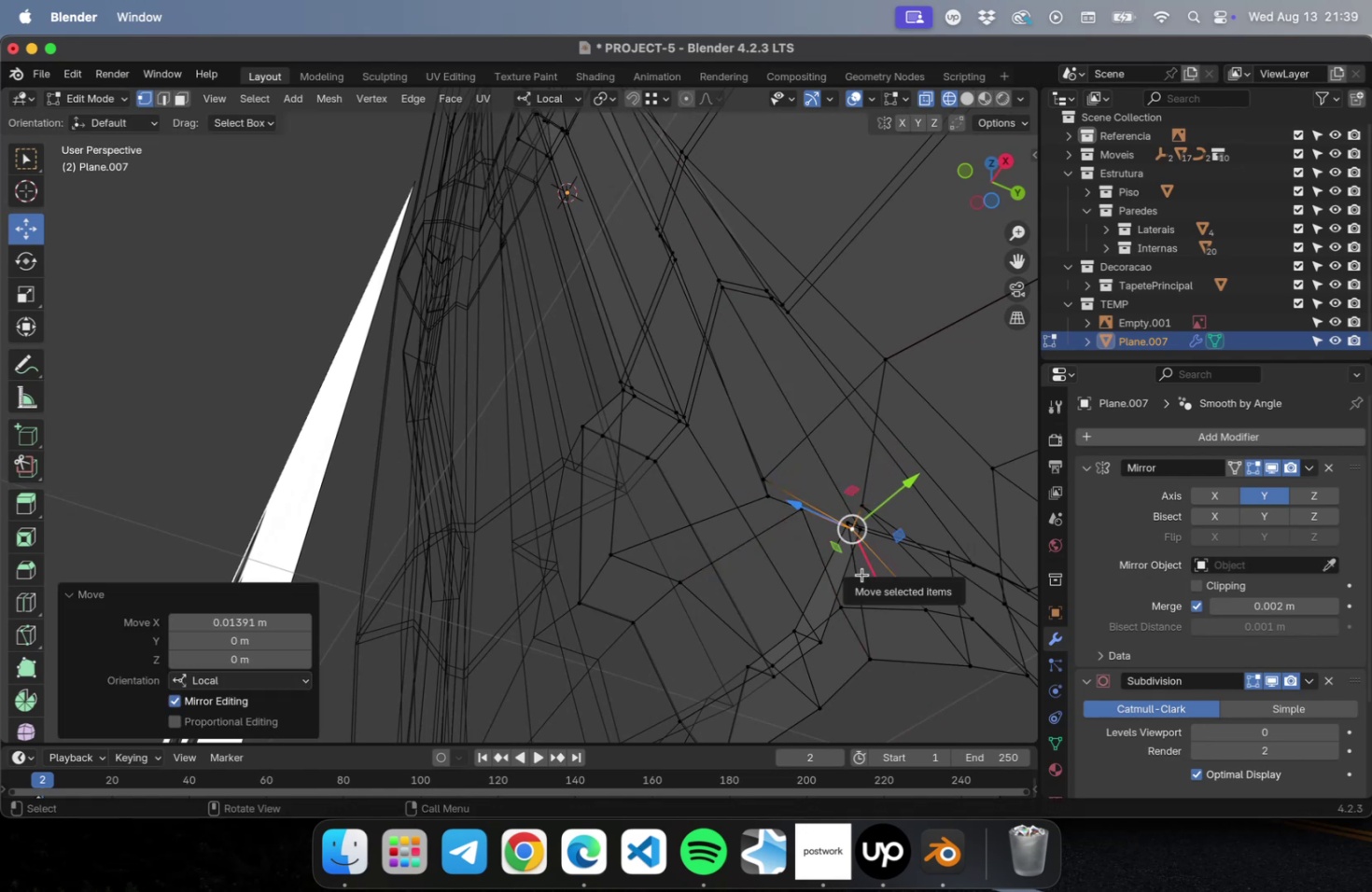 
left_click_drag(start_coordinate=[865, 579], to_coordinate=[857, 551])
 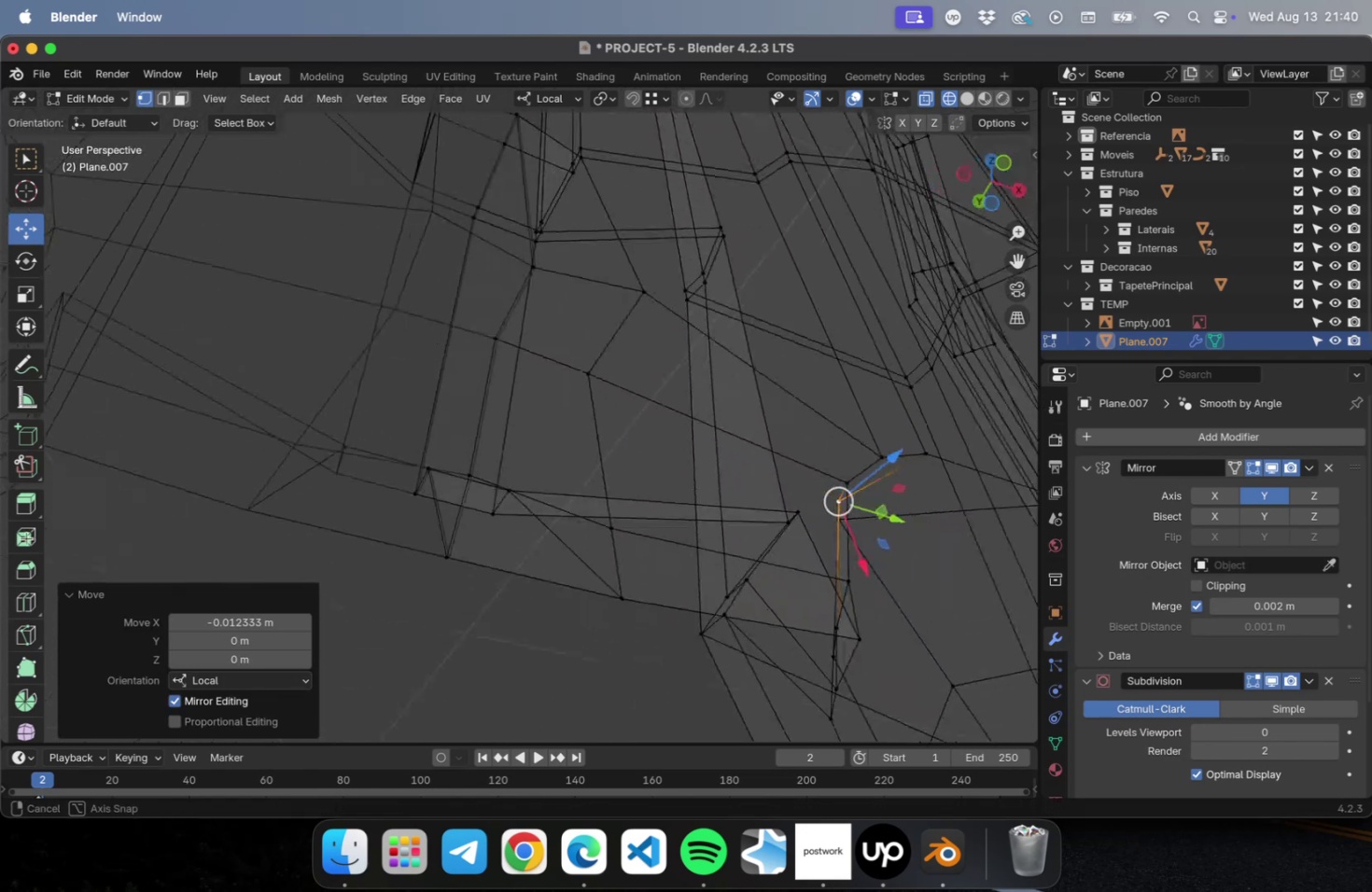 
hold_key(key=ShiftLeft, duration=0.63)
 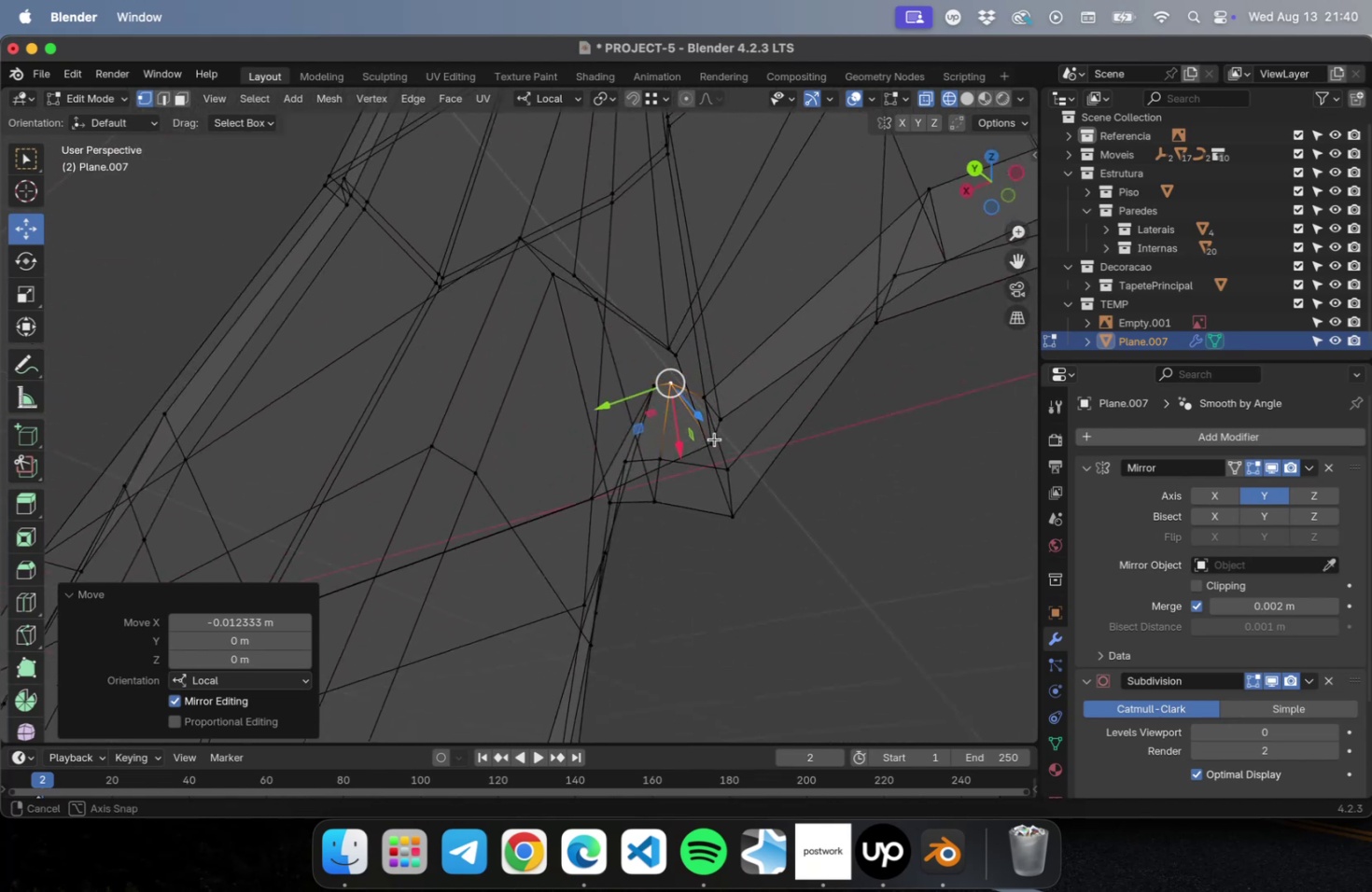 
wait(7.06)
 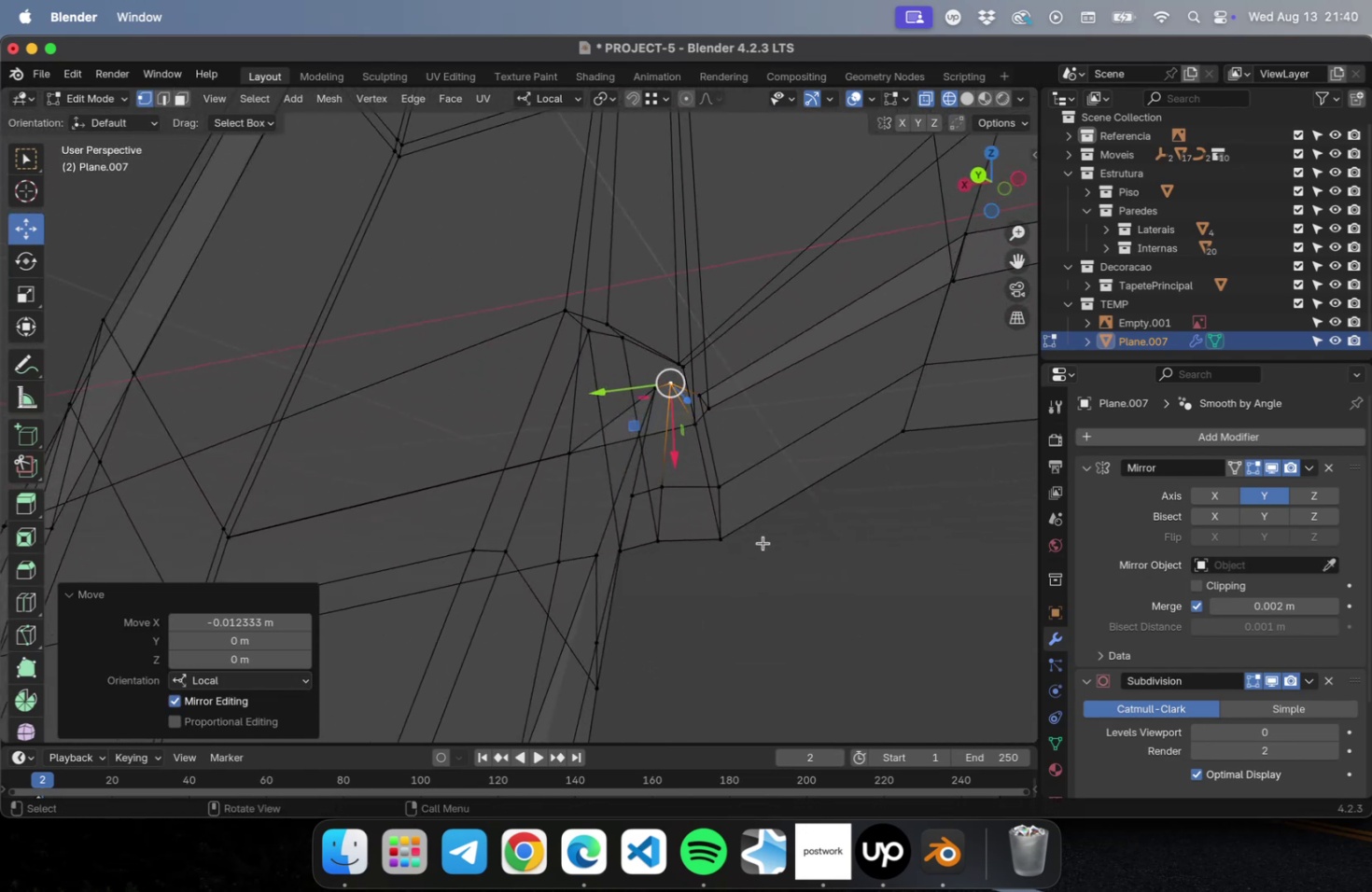 
left_click([642, 359])
 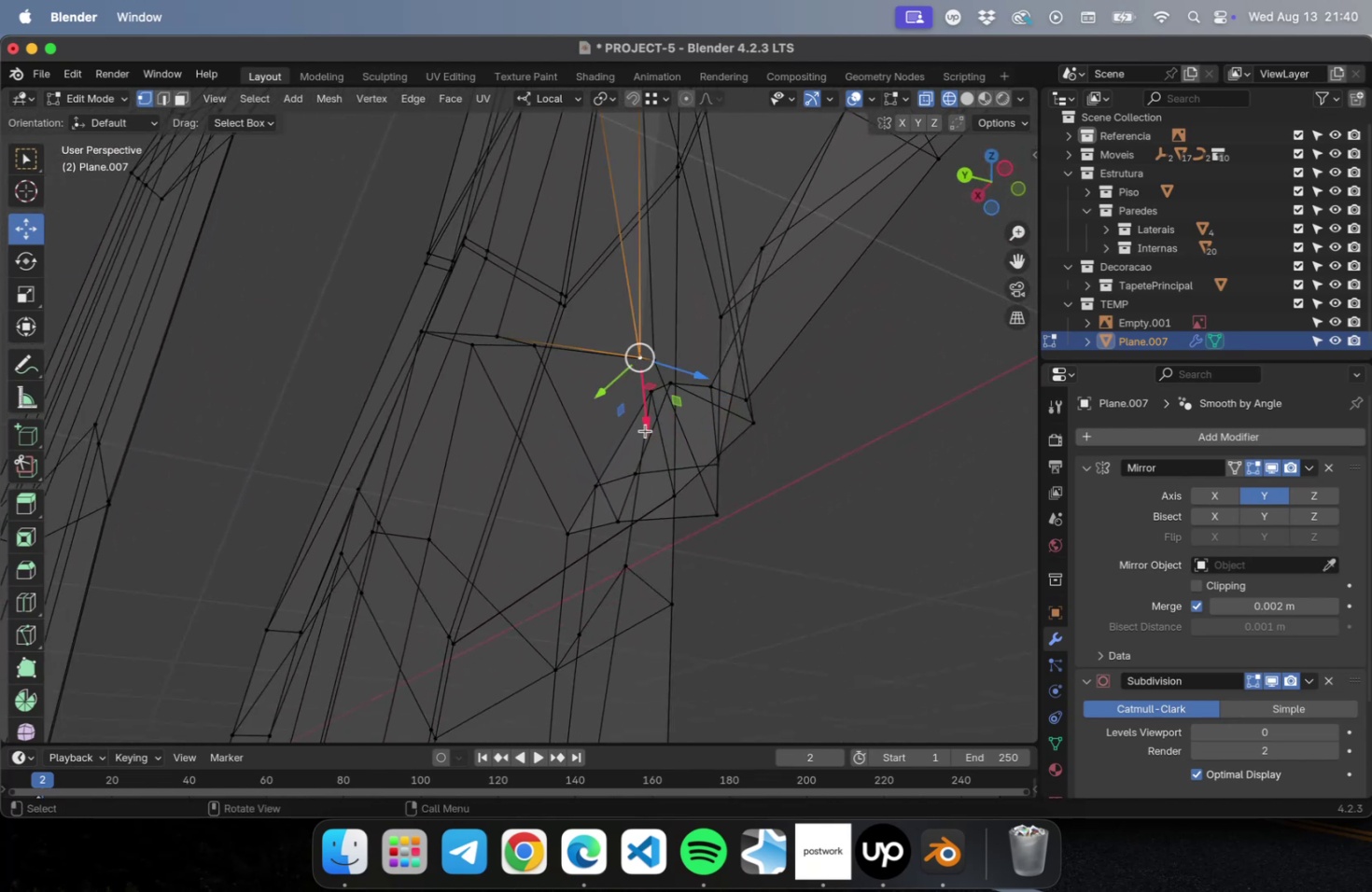 
left_click_drag(start_coordinate=[646, 426], to_coordinate=[639, 392])
 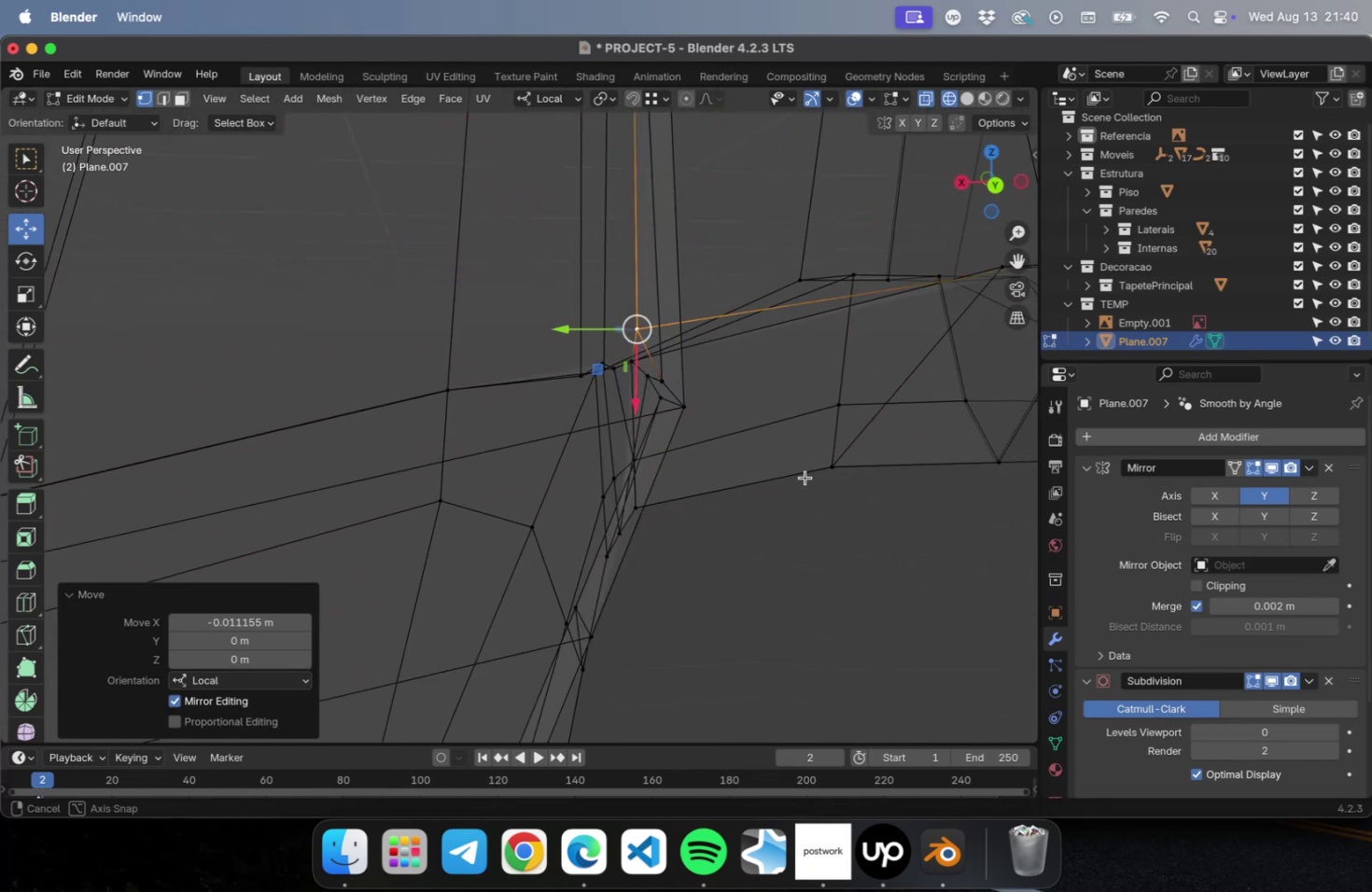 
key(Meta+S)
 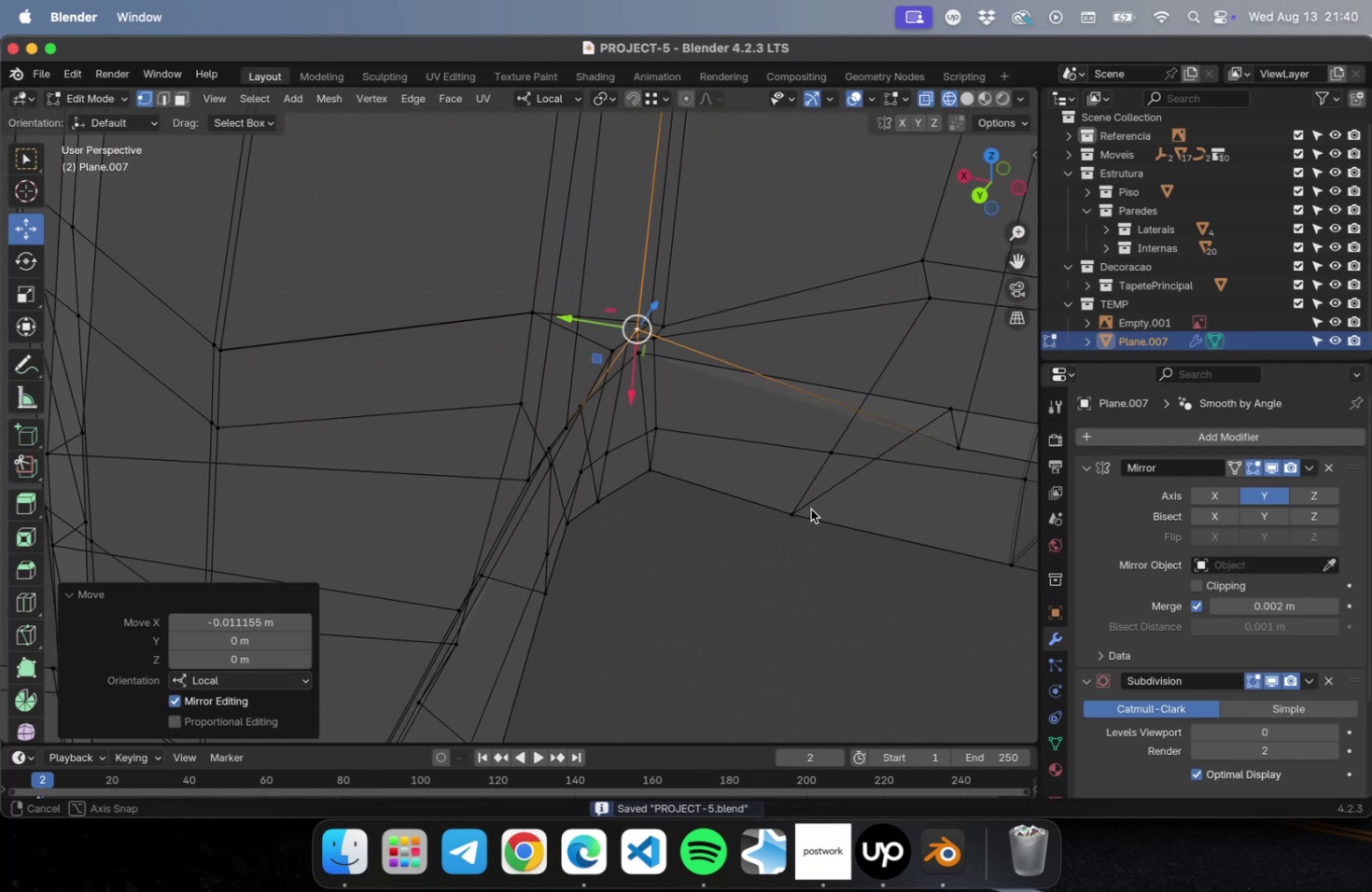 
hold_key(key=ShiftLeft, duration=0.45)
 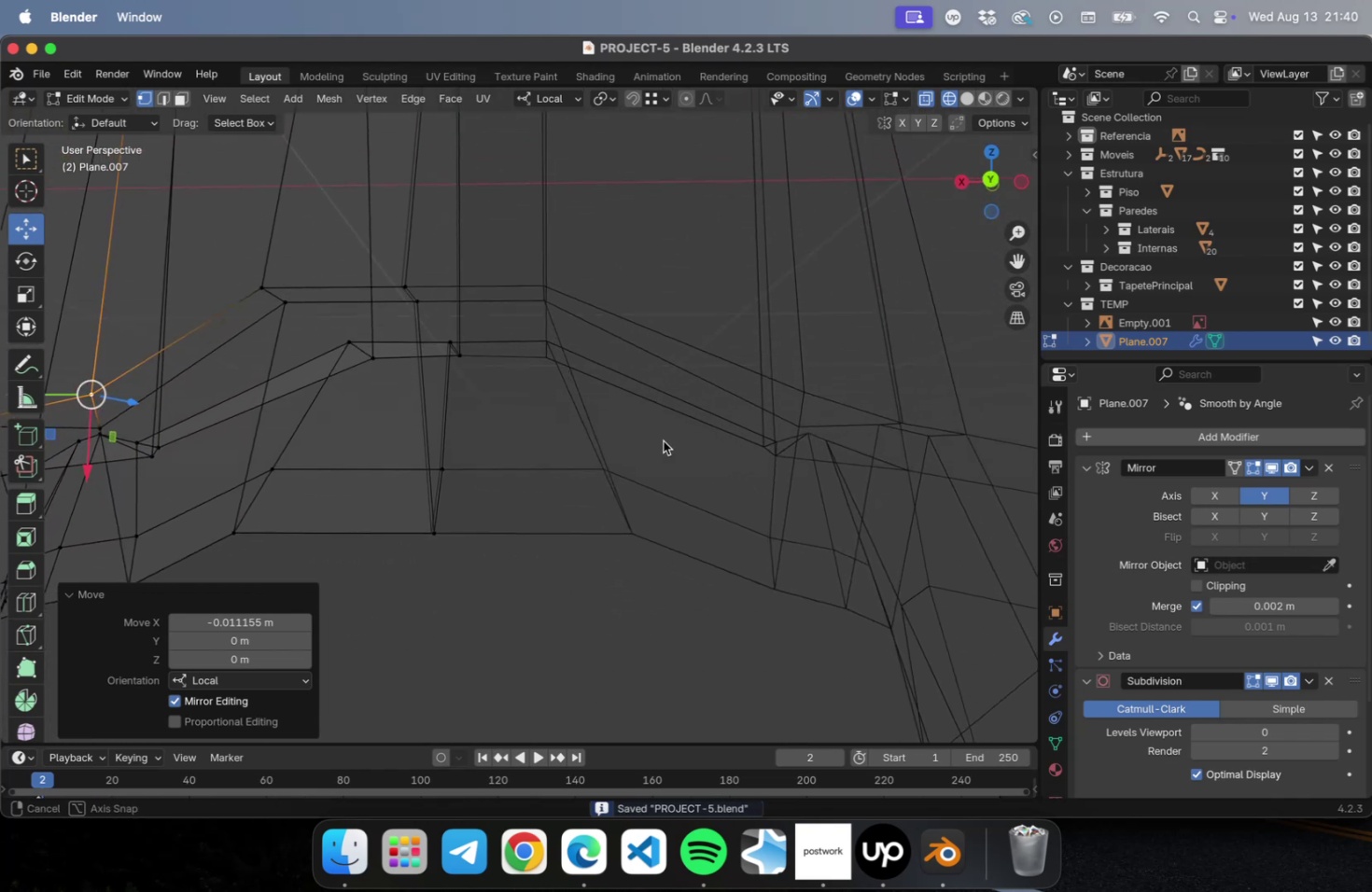 
hold_key(key=ShiftLeft, duration=1.52)
 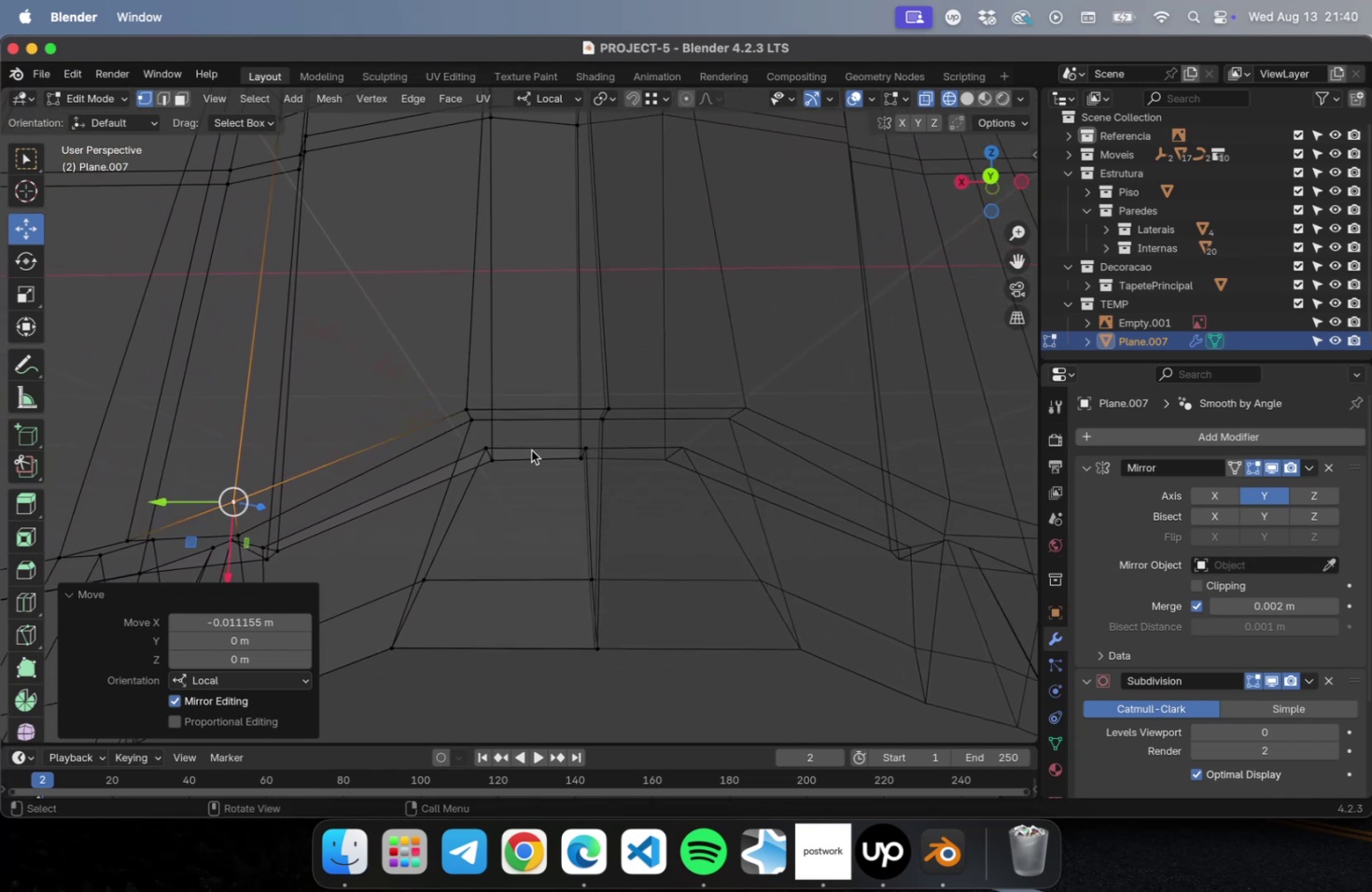 
hold_key(key=ShiftLeft, duration=0.57)
 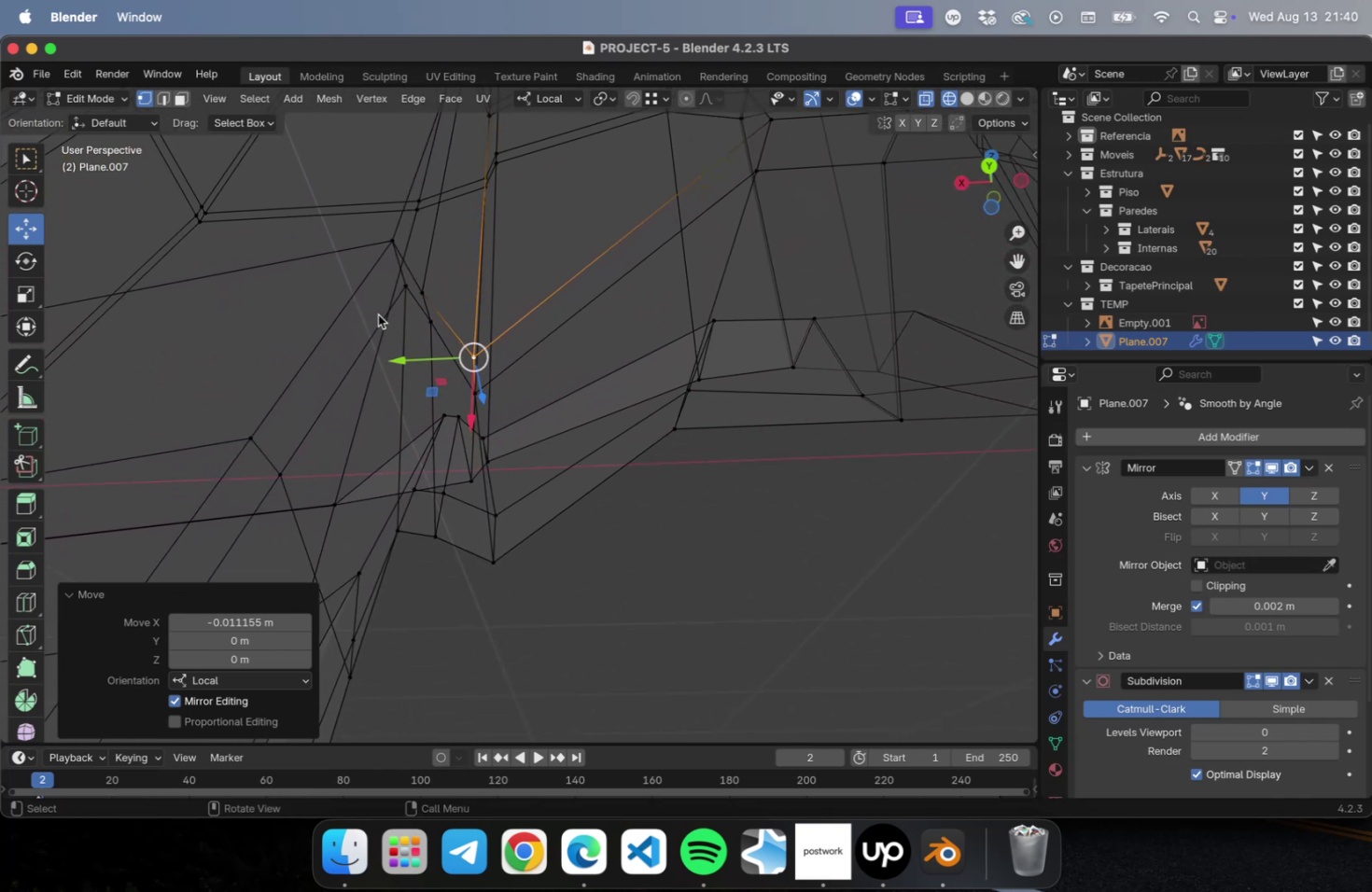 
left_click([394, 297])
 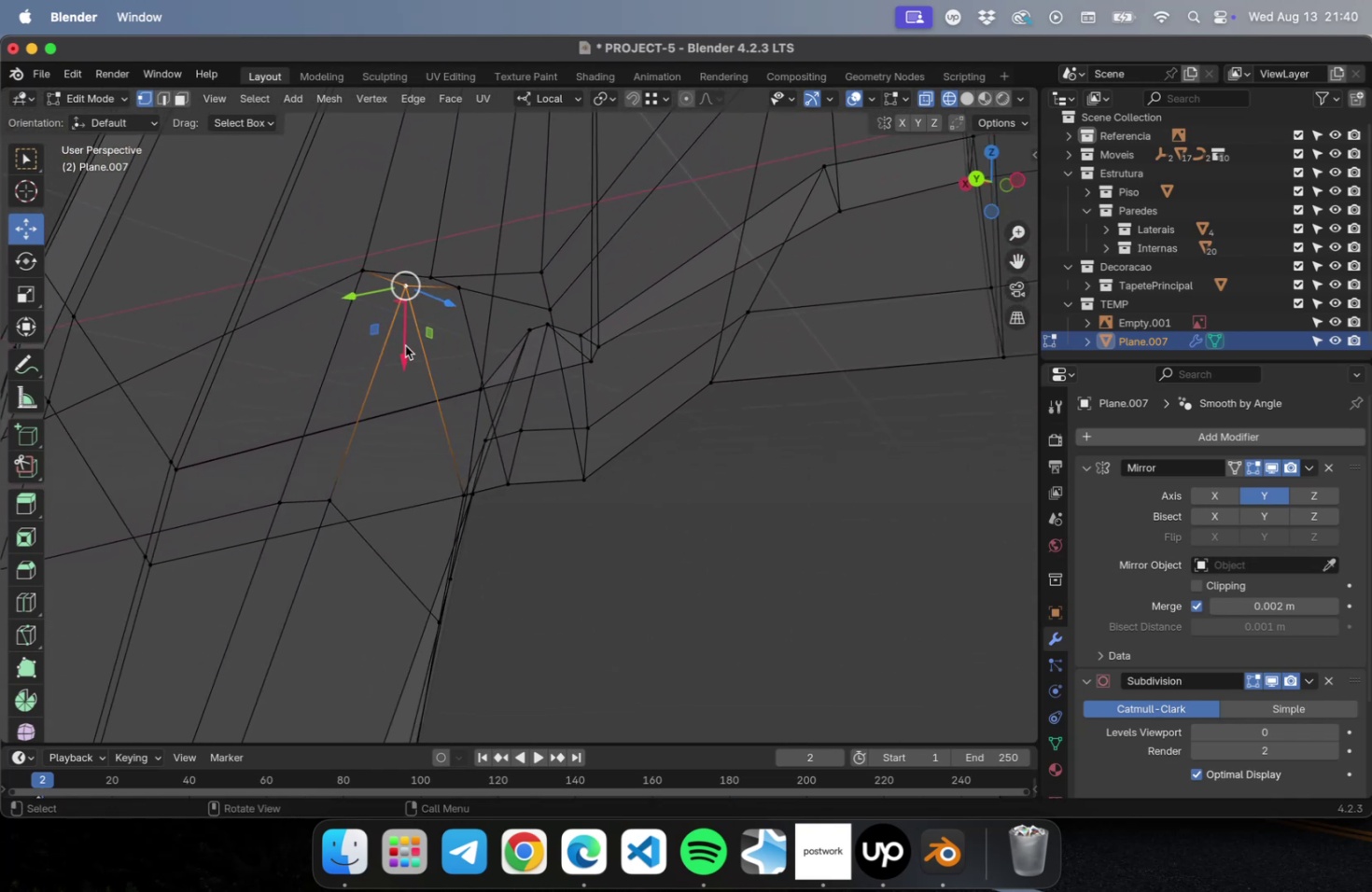 
left_click_drag(start_coordinate=[422, 334], to_coordinate=[423, 358])
 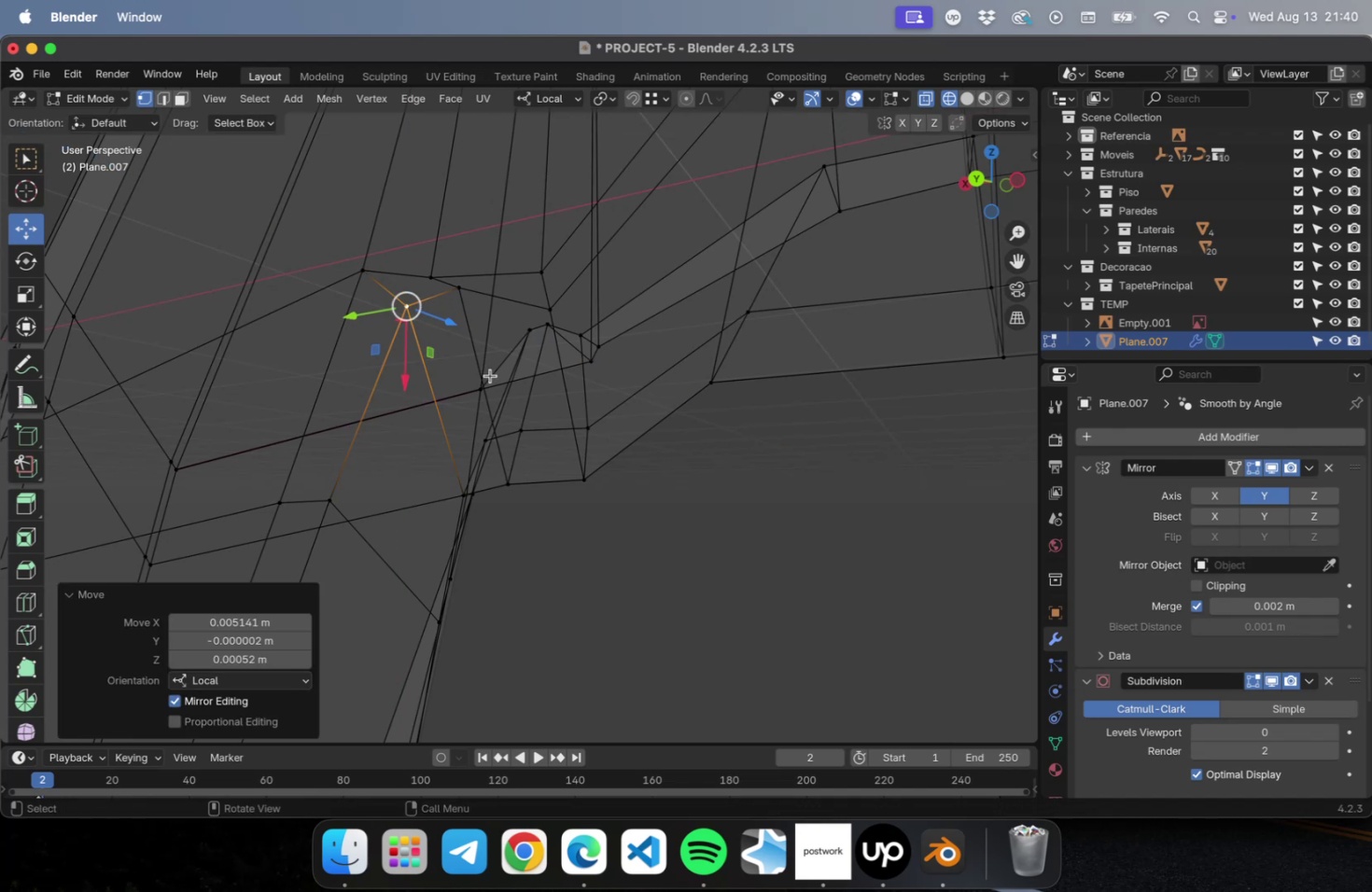 
key(Meta+S)
 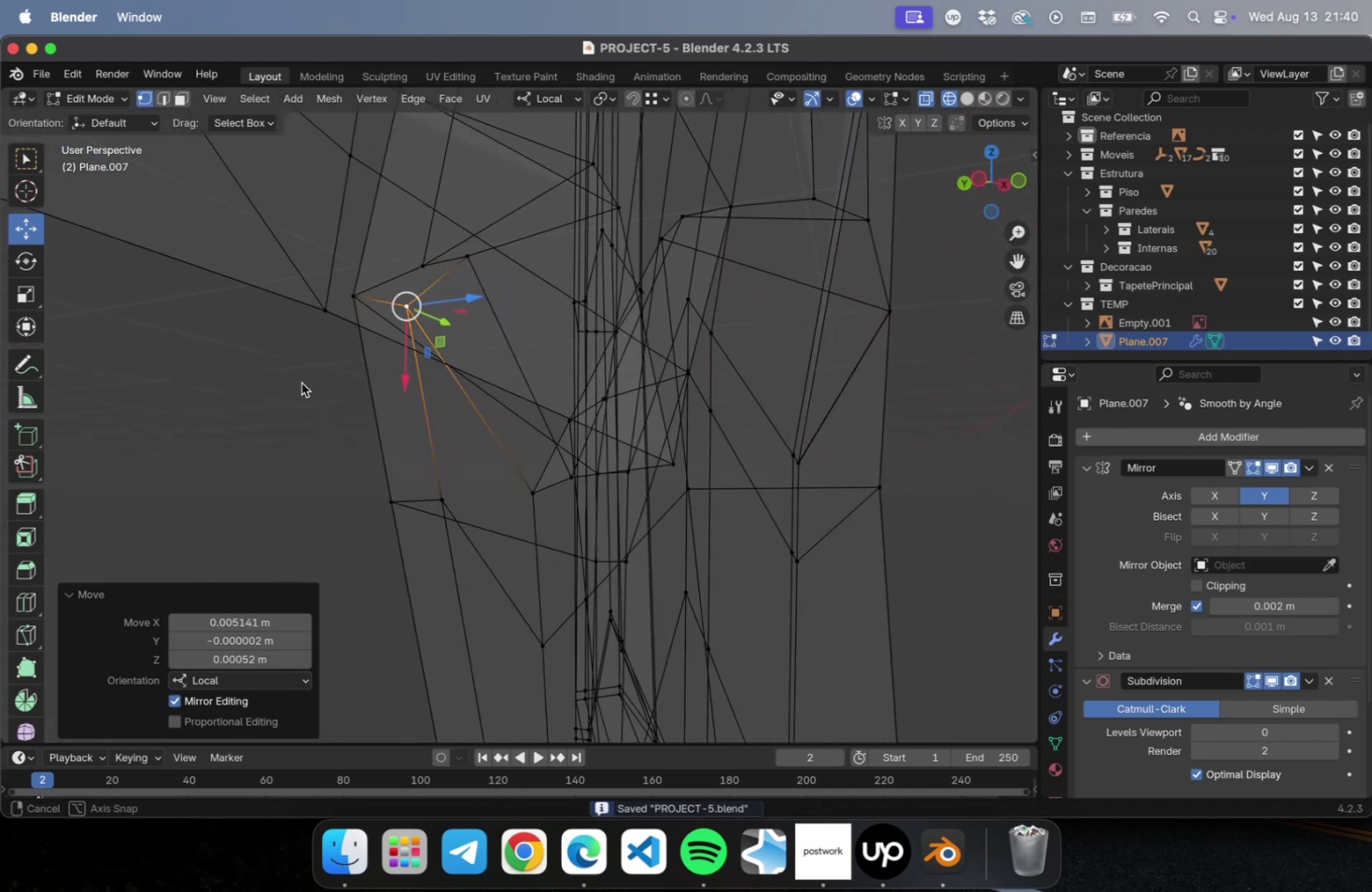 
hold_key(key=ShiftLeft, duration=0.48)
 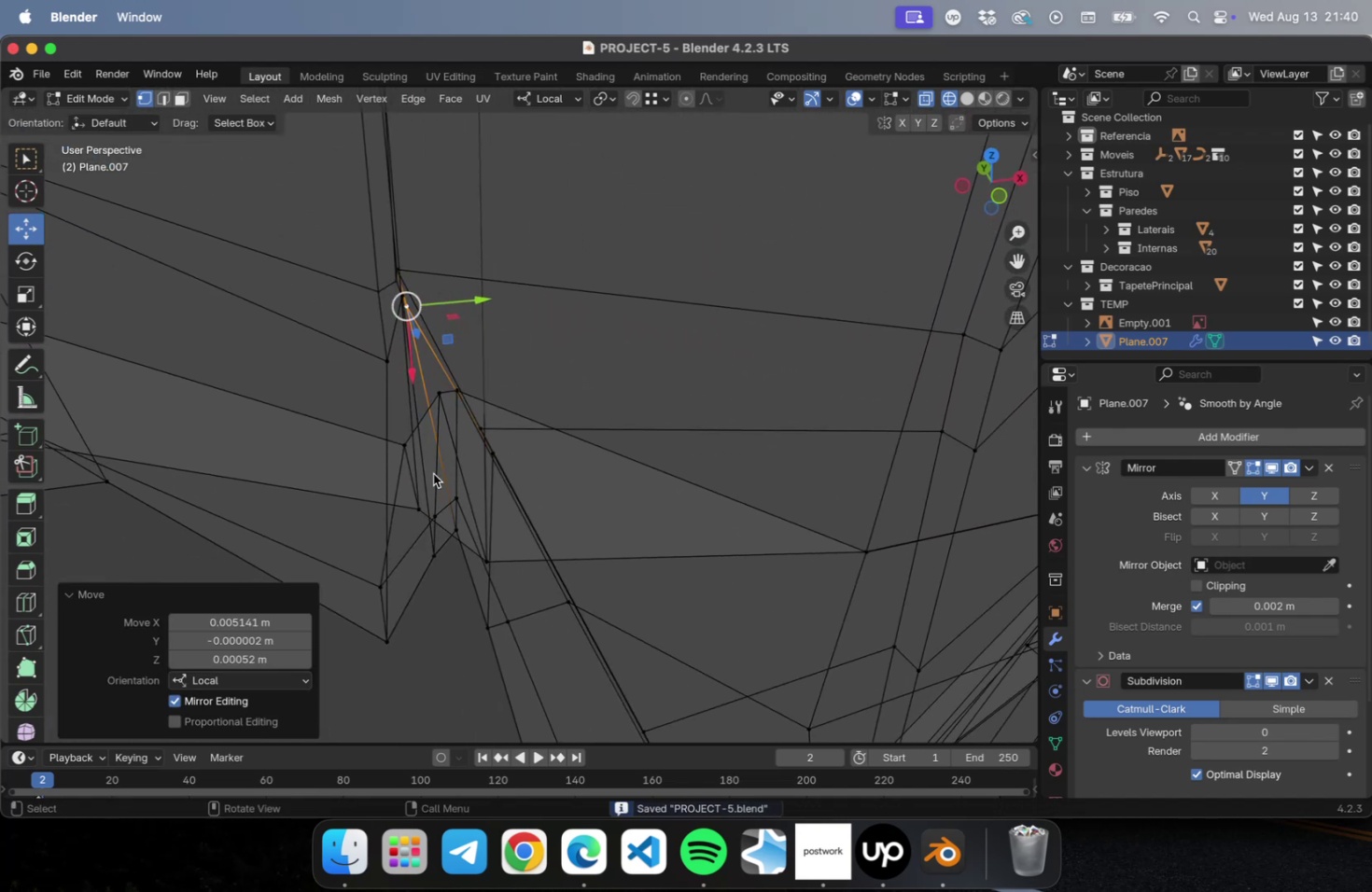 
left_click([390, 496])
 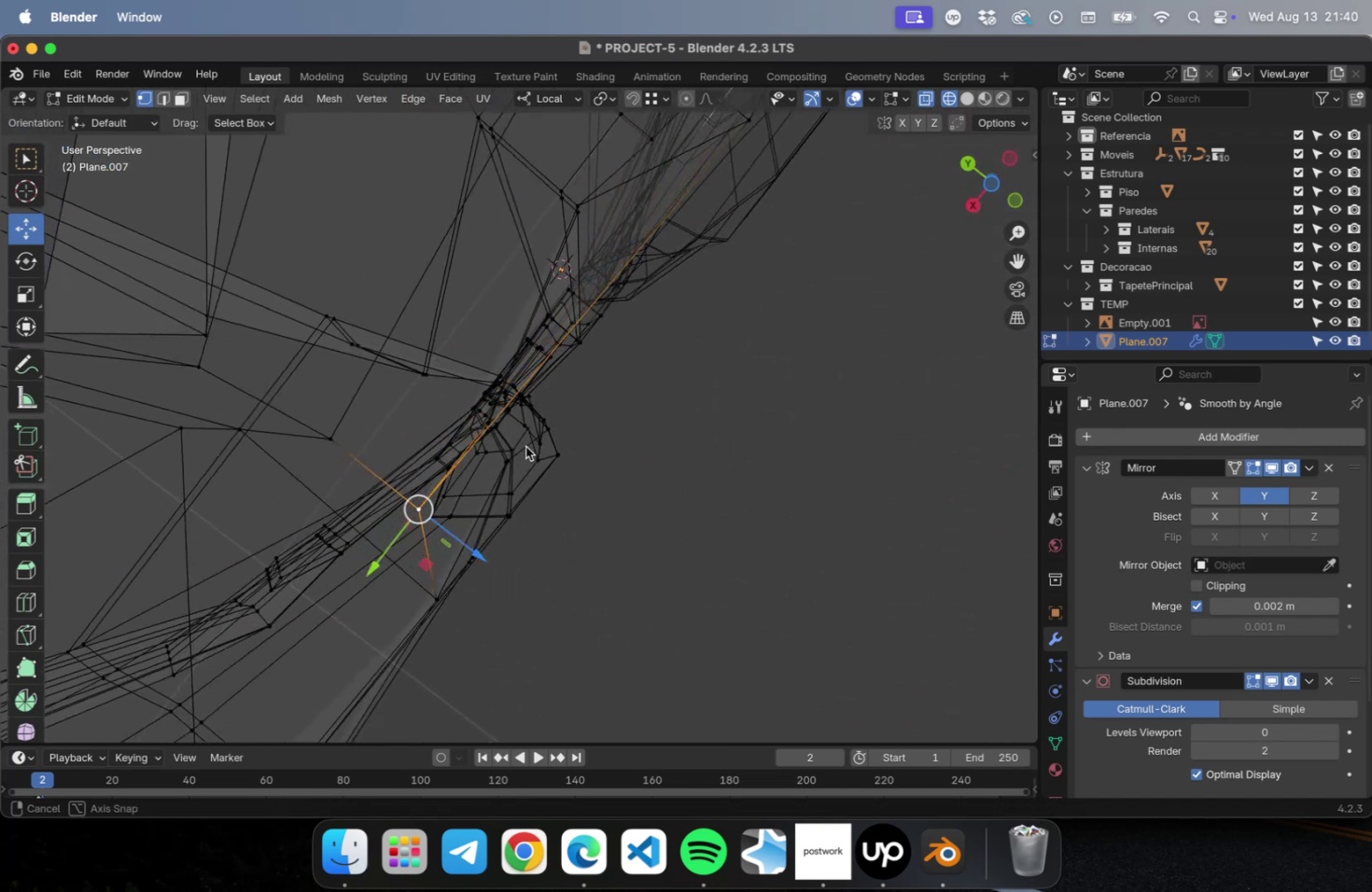 
left_click_drag(start_coordinate=[475, 548], to_coordinate=[514, 564])
 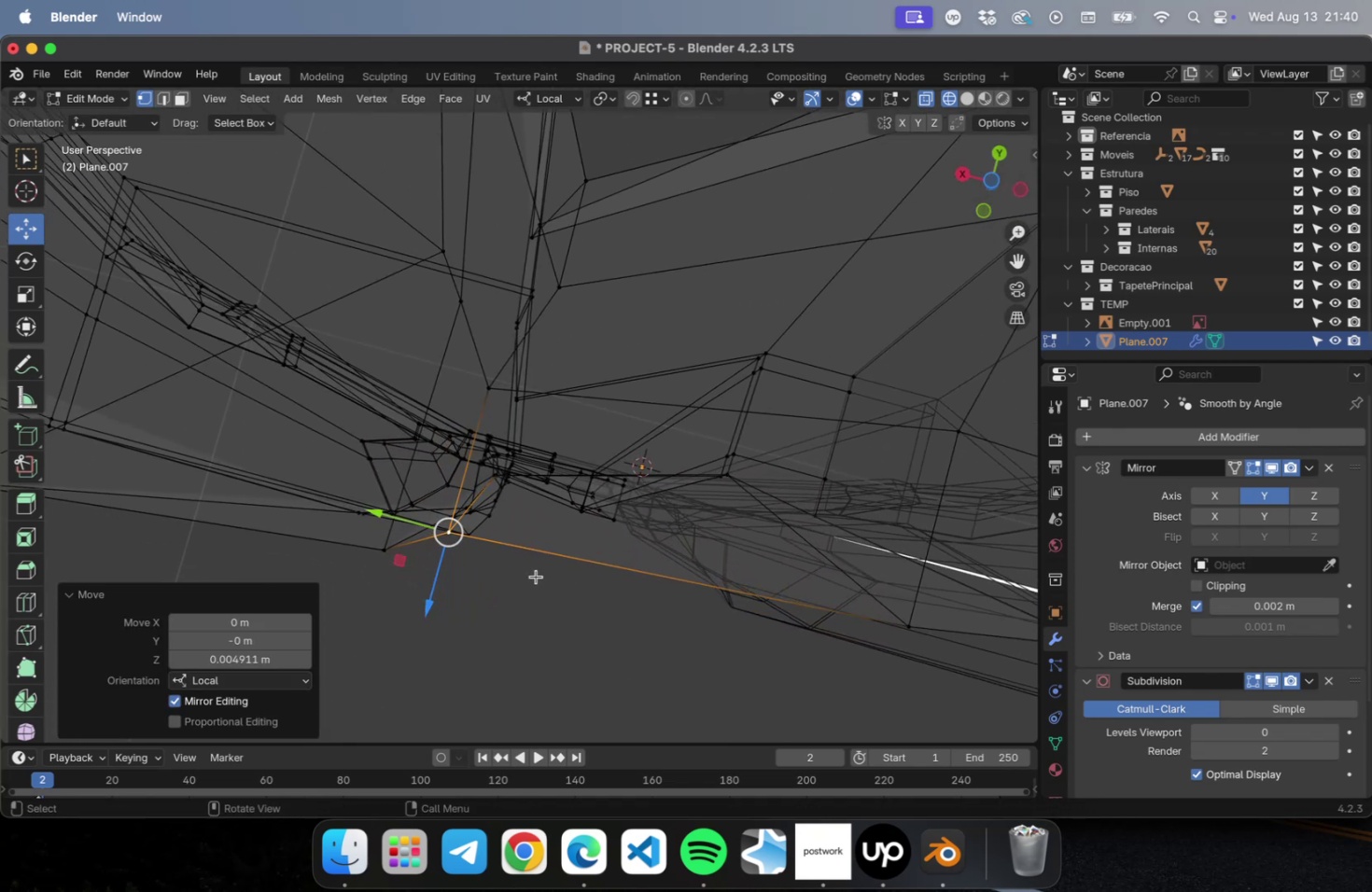 
left_click_drag(start_coordinate=[438, 600], to_coordinate=[440, 632])
 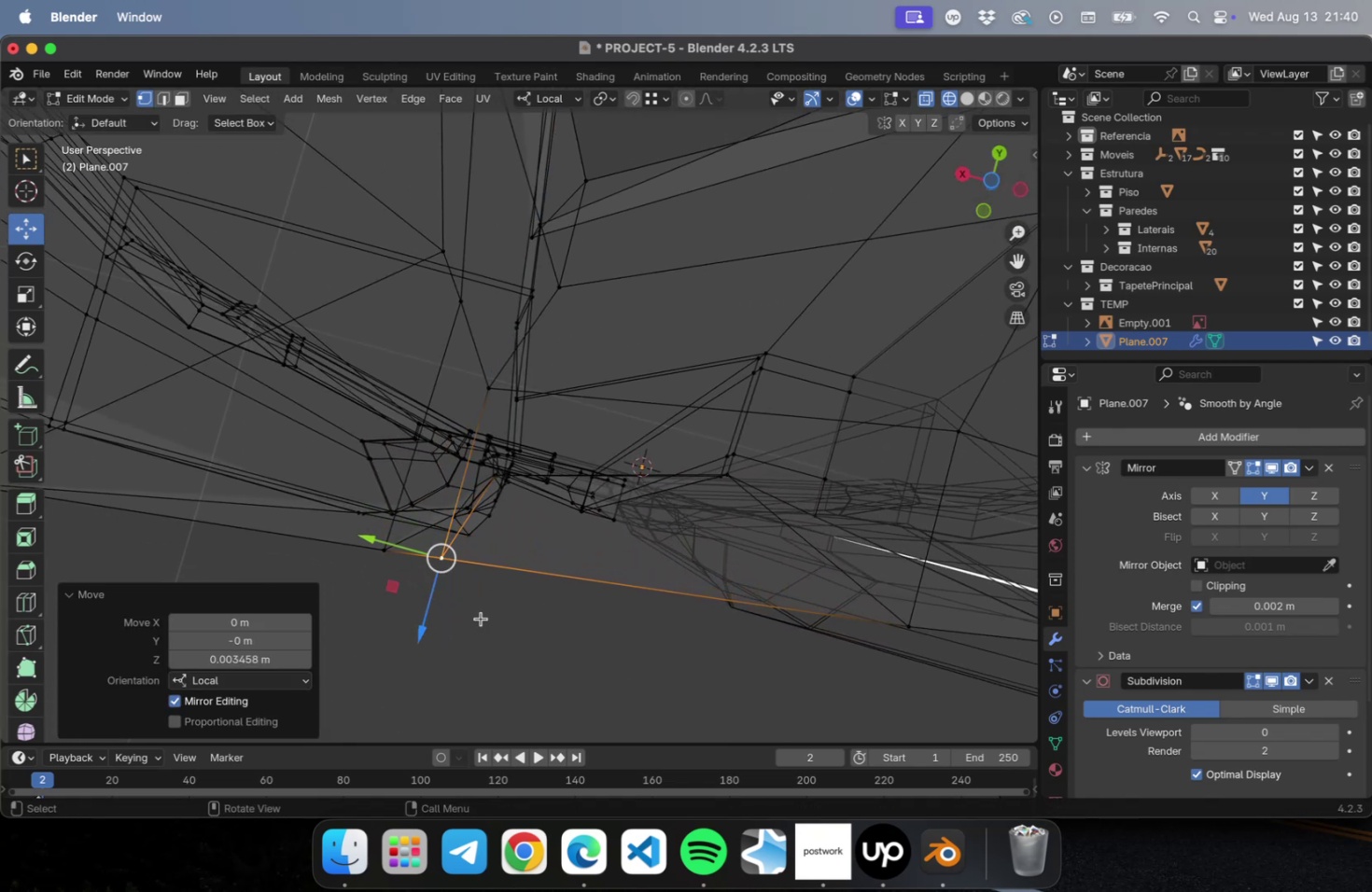 
hold_key(key=ShiftLeft, duration=0.46)
 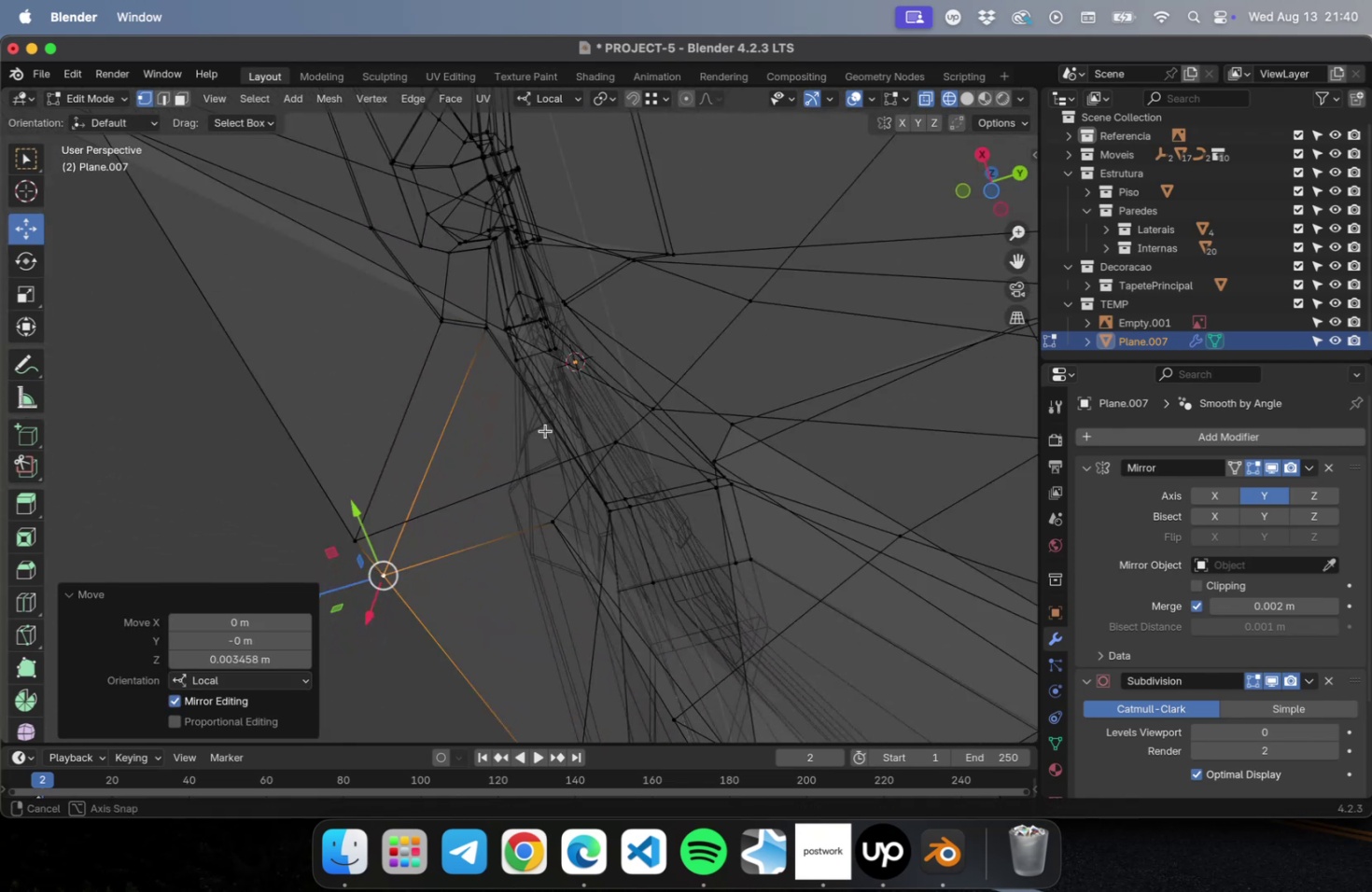 
hold_key(key=ShiftLeft, duration=0.44)
 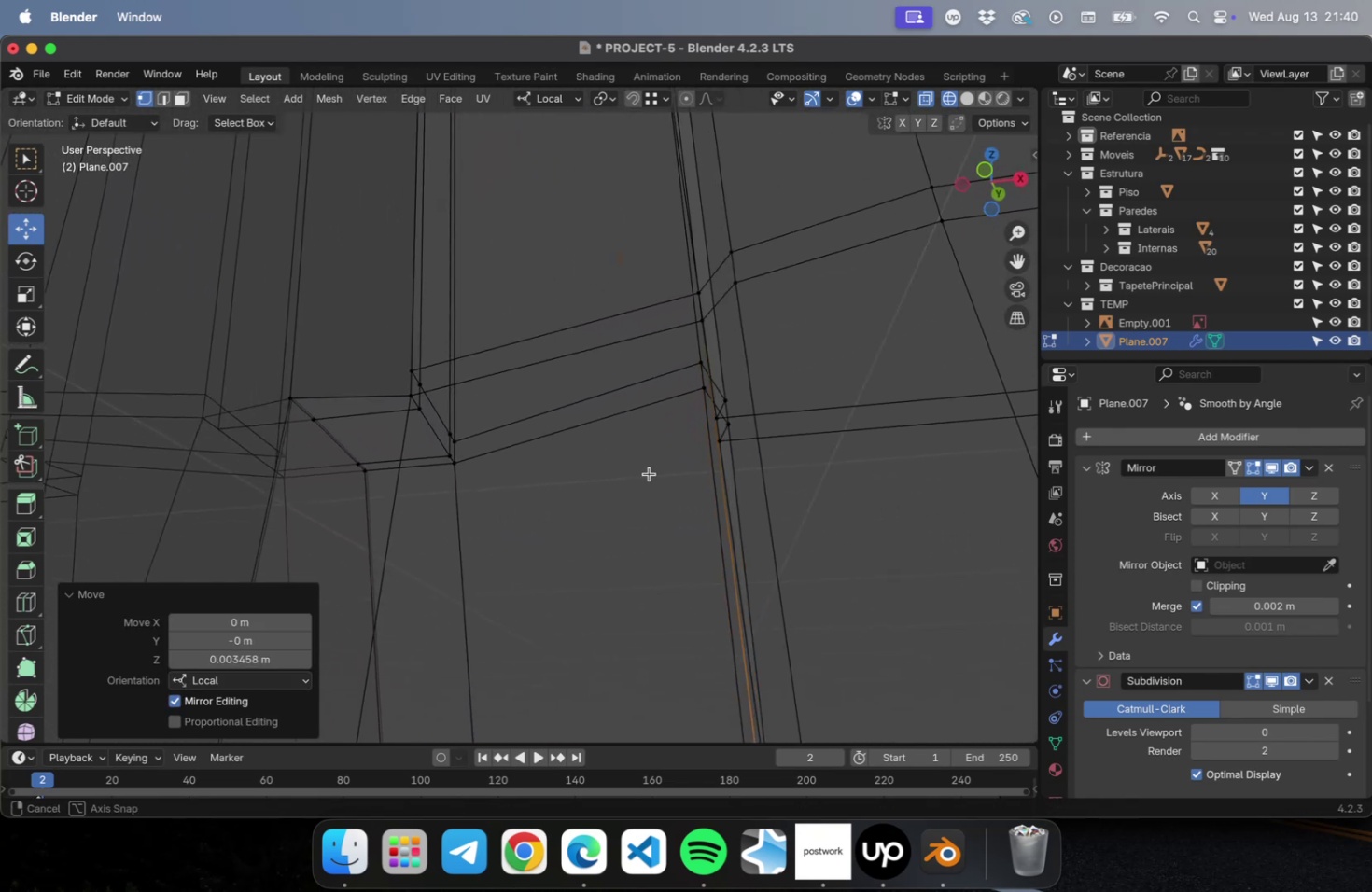 
hold_key(key=ShiftLeft, duration=0.54)
 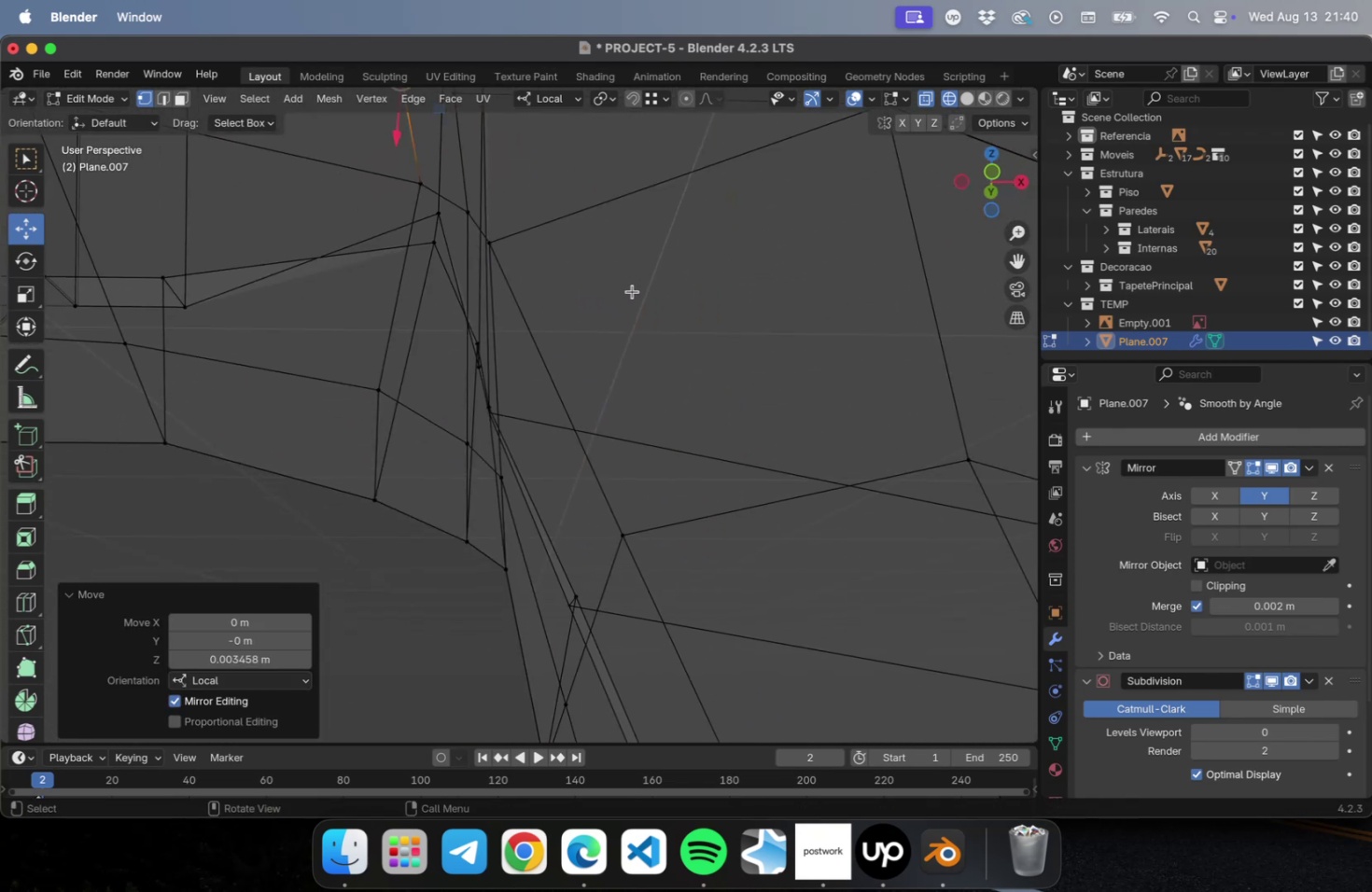 
scroll: coordinate [633, 296], scroll_direction: down, amount: 1.0
 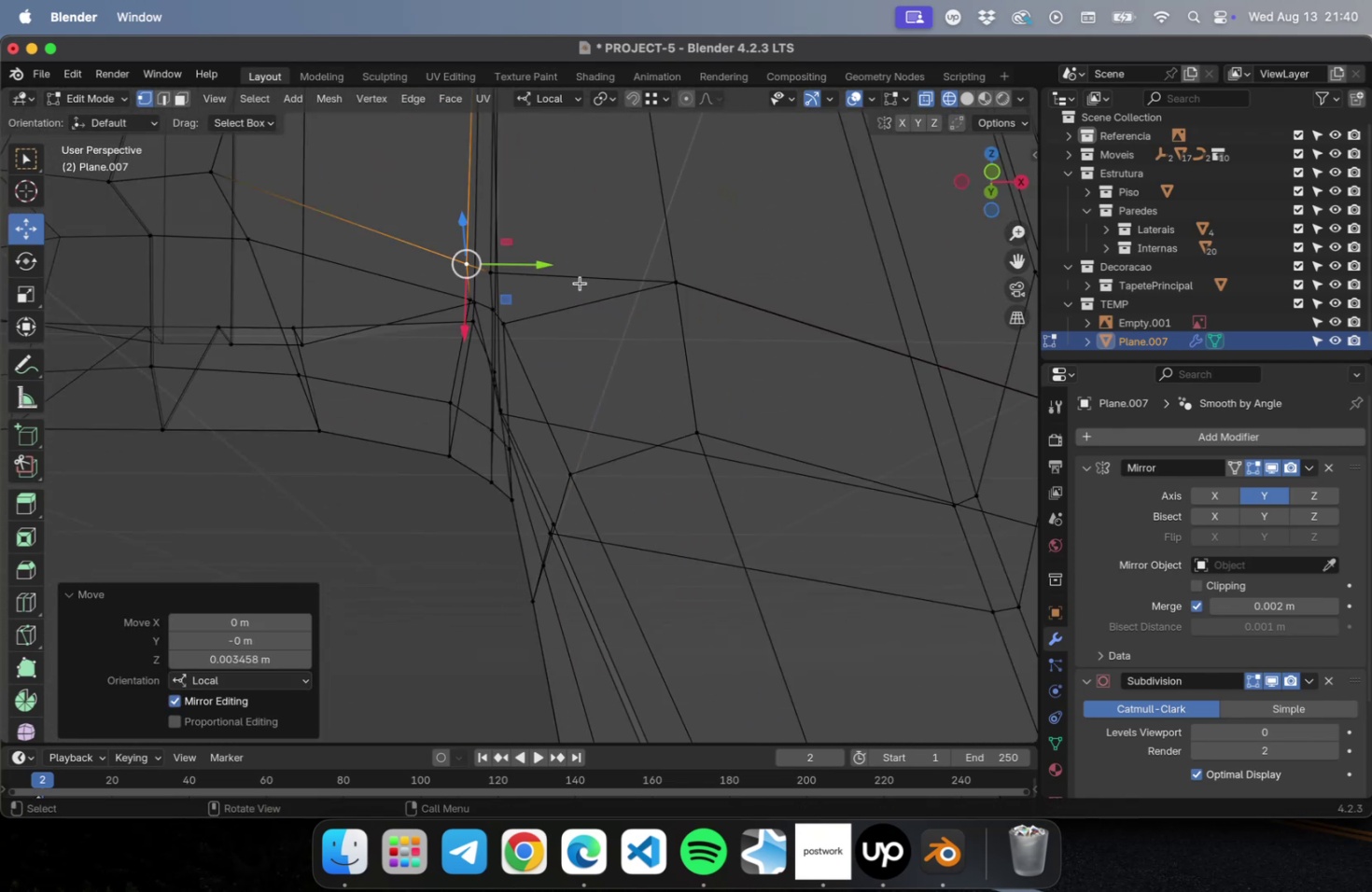 
hold_key(key=ShiftLeft, duration=0.47)
 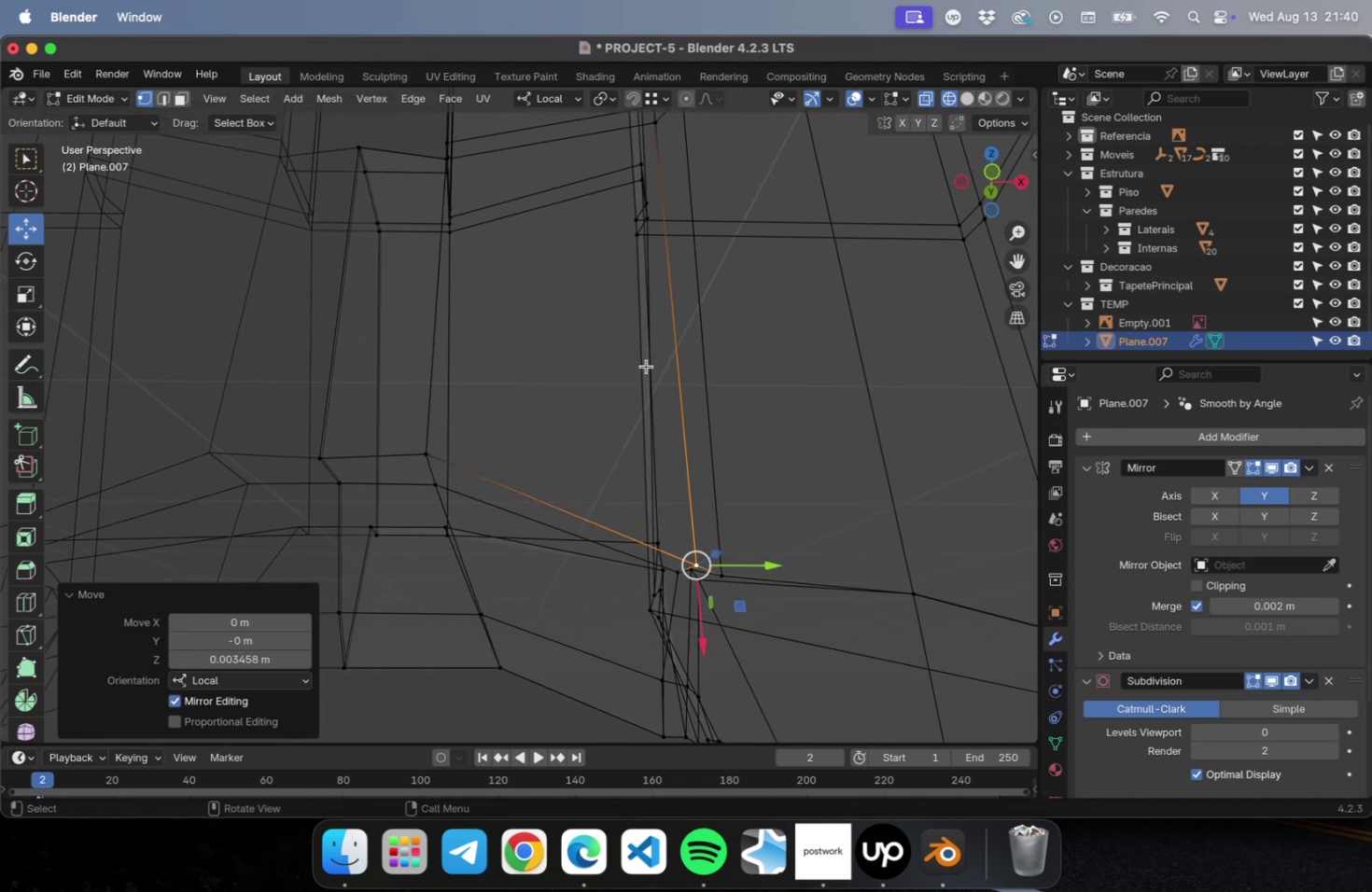 
hold_key(key=CommandLeft, duration=0.57)
 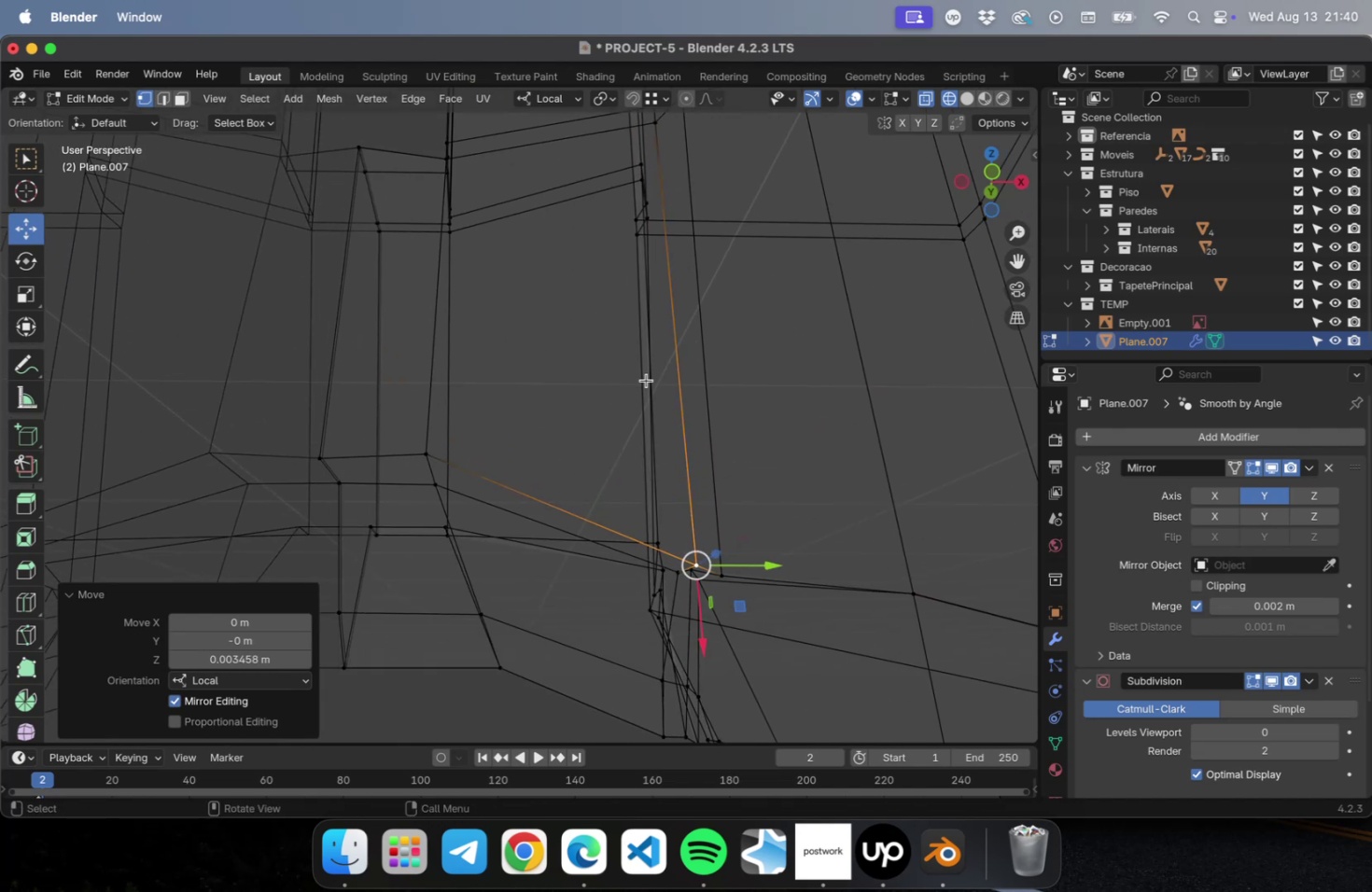 
key(Meta+CommandLeft)
 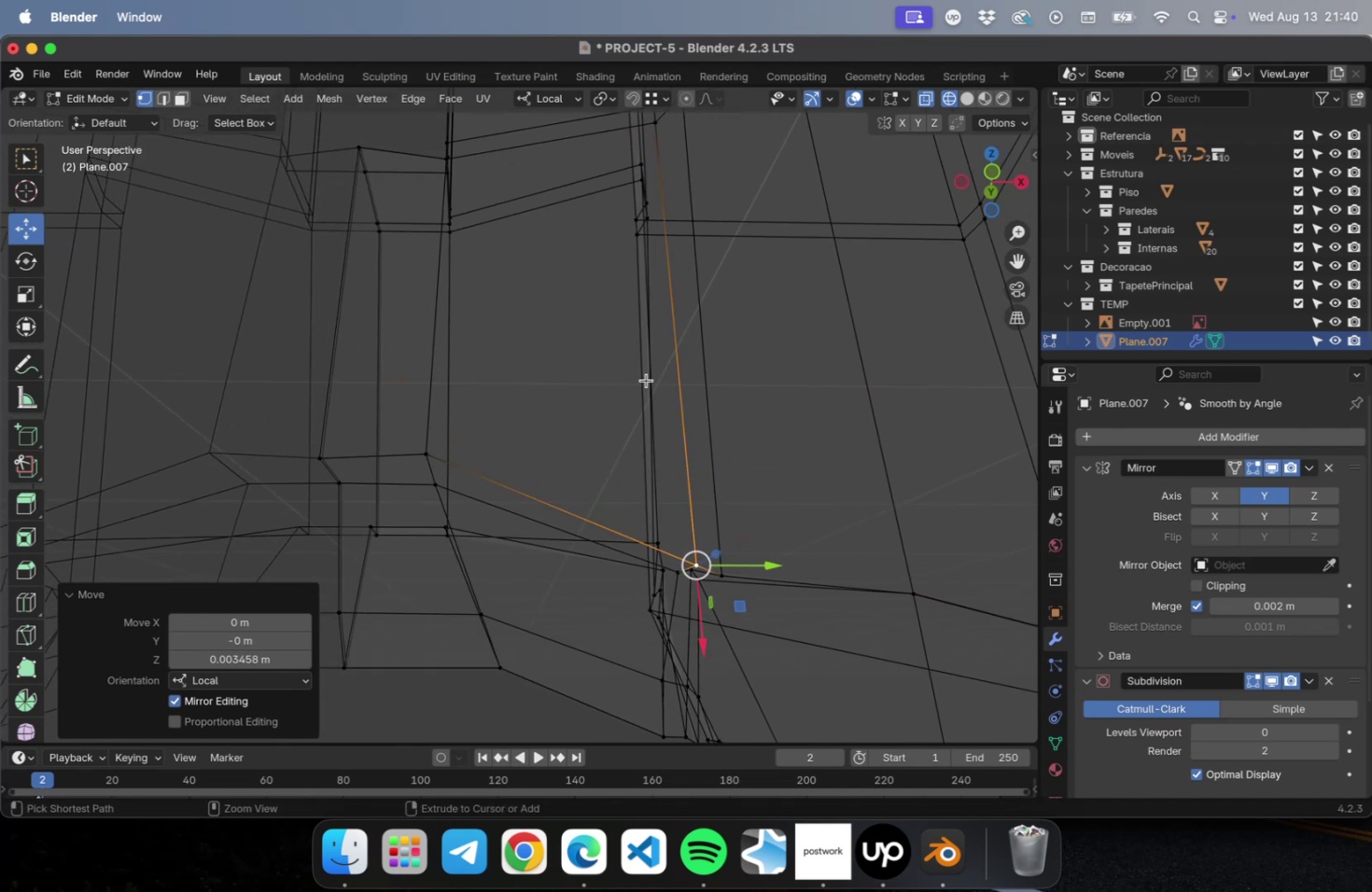 
key(Meta+S)
 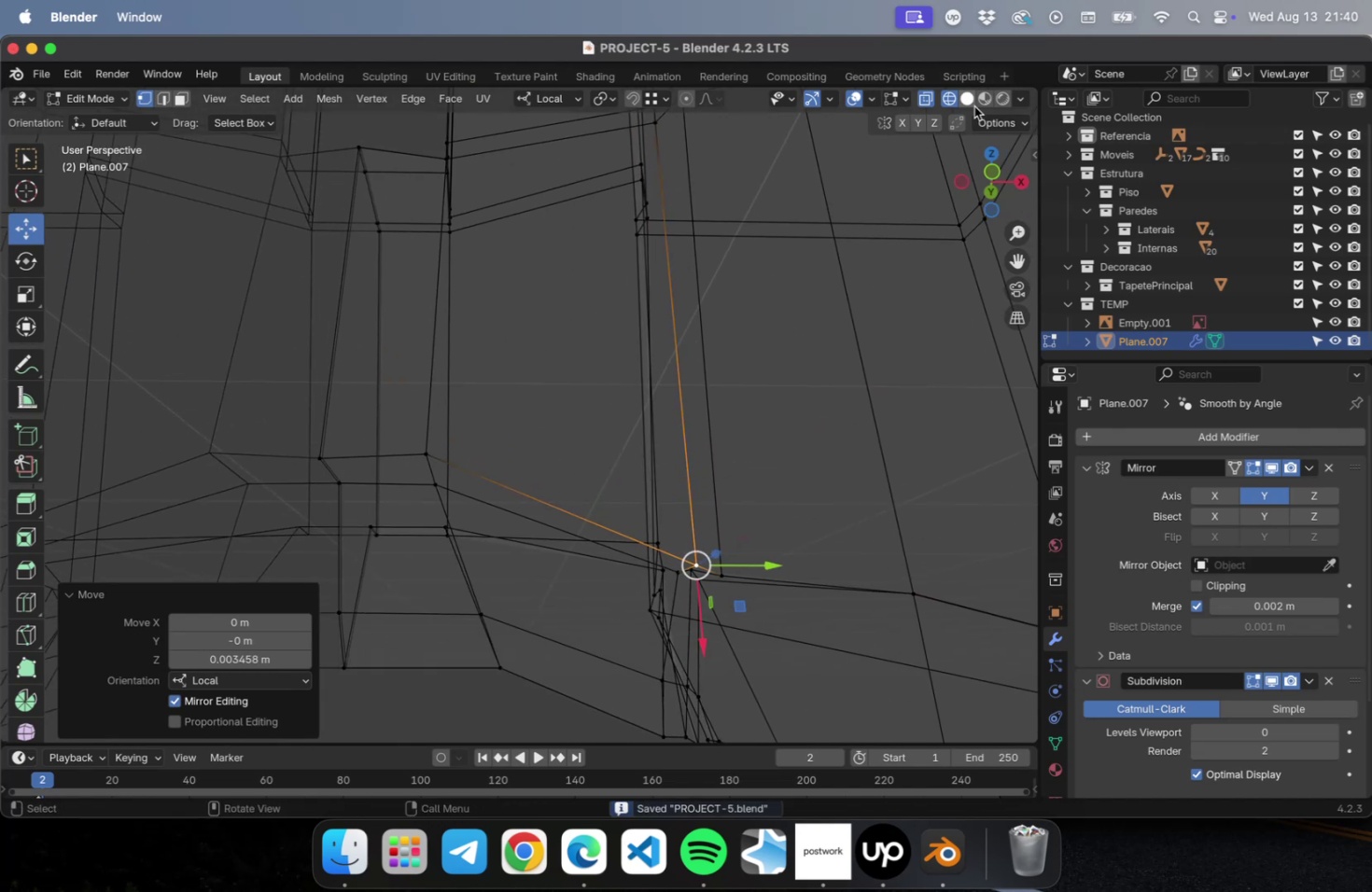 
left_click([970, 100])
 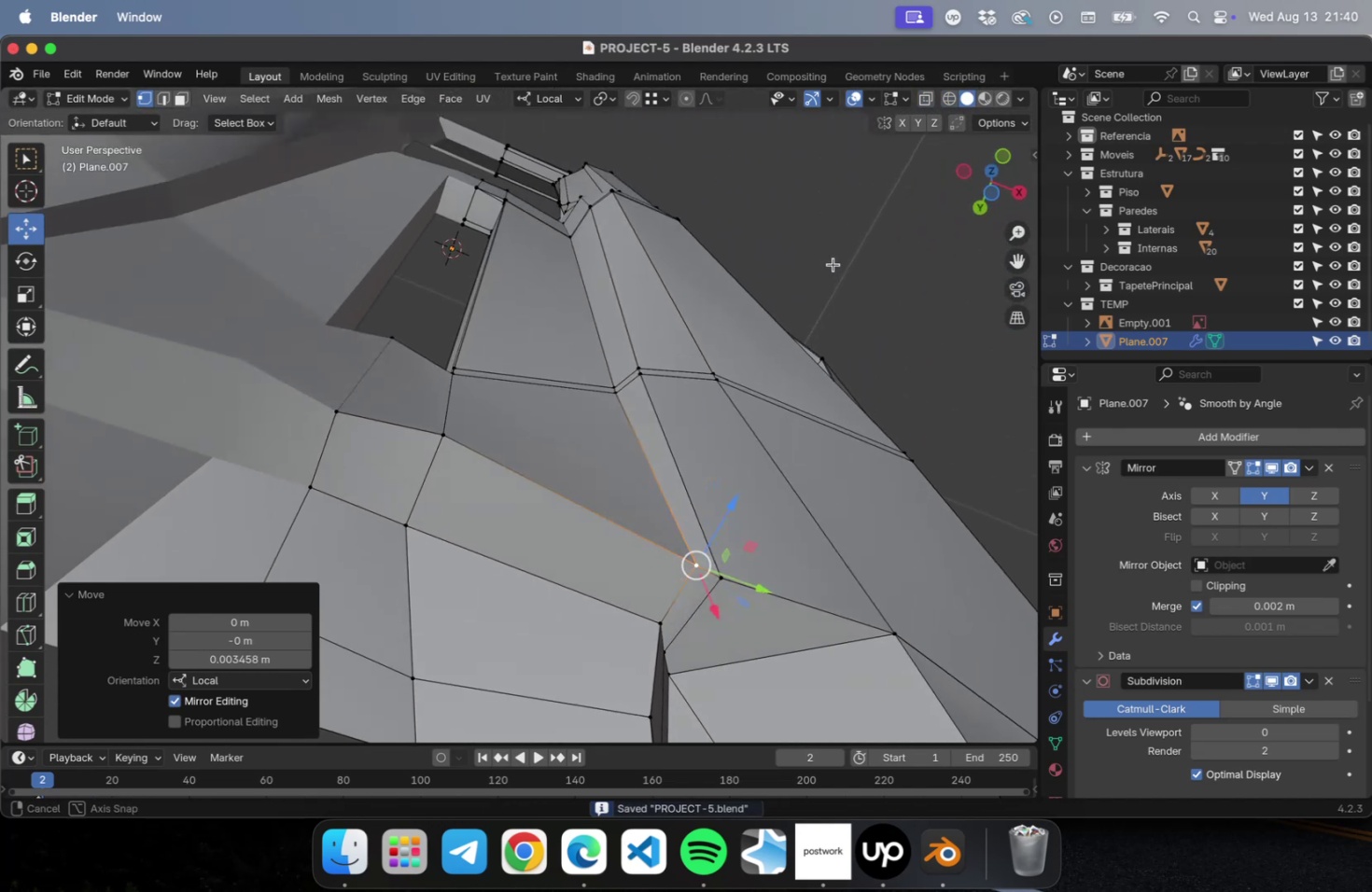 
hold_key(key=ShiftLeft, duration=0.51)
 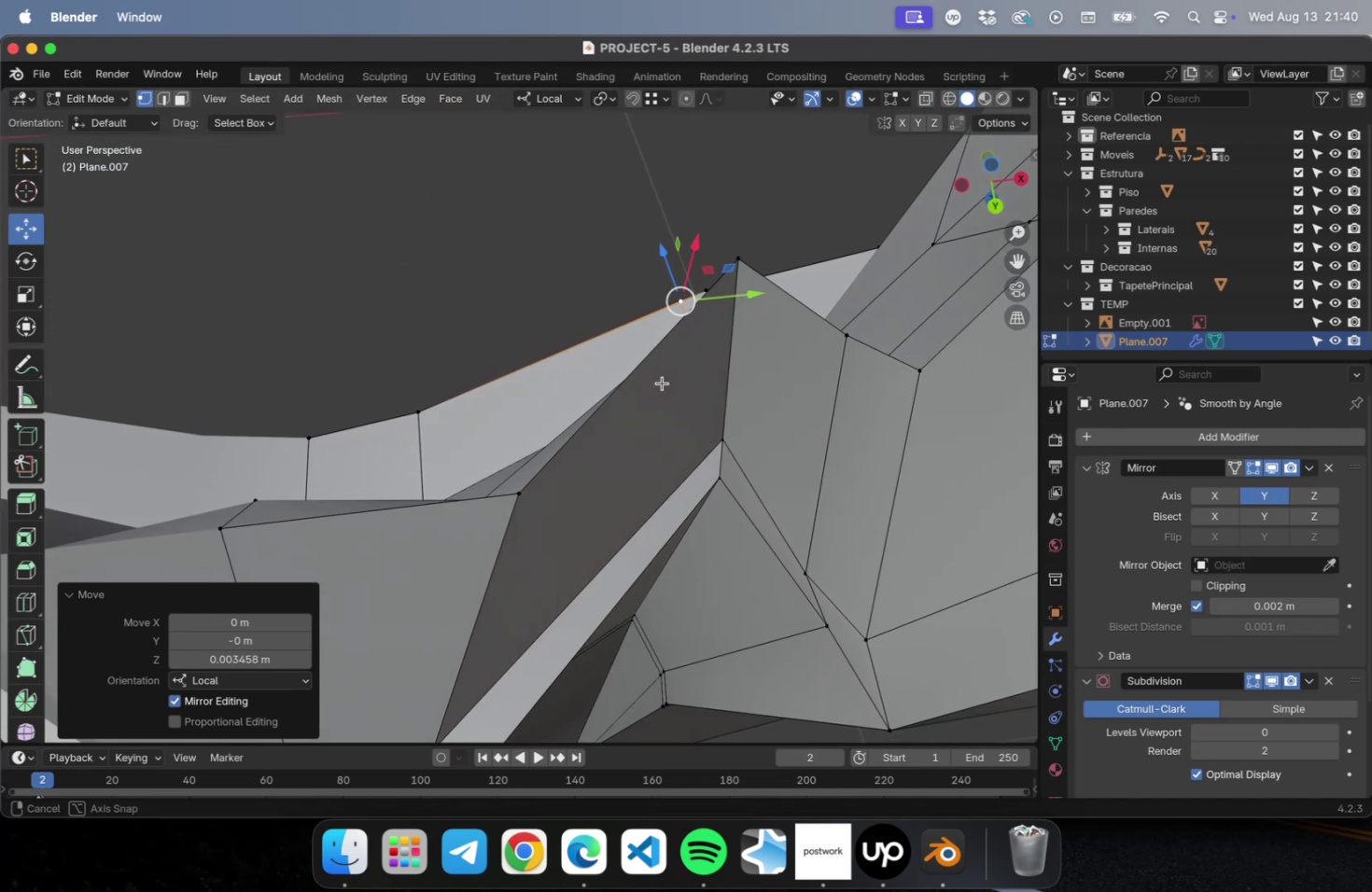 
left_click([744, 368])
 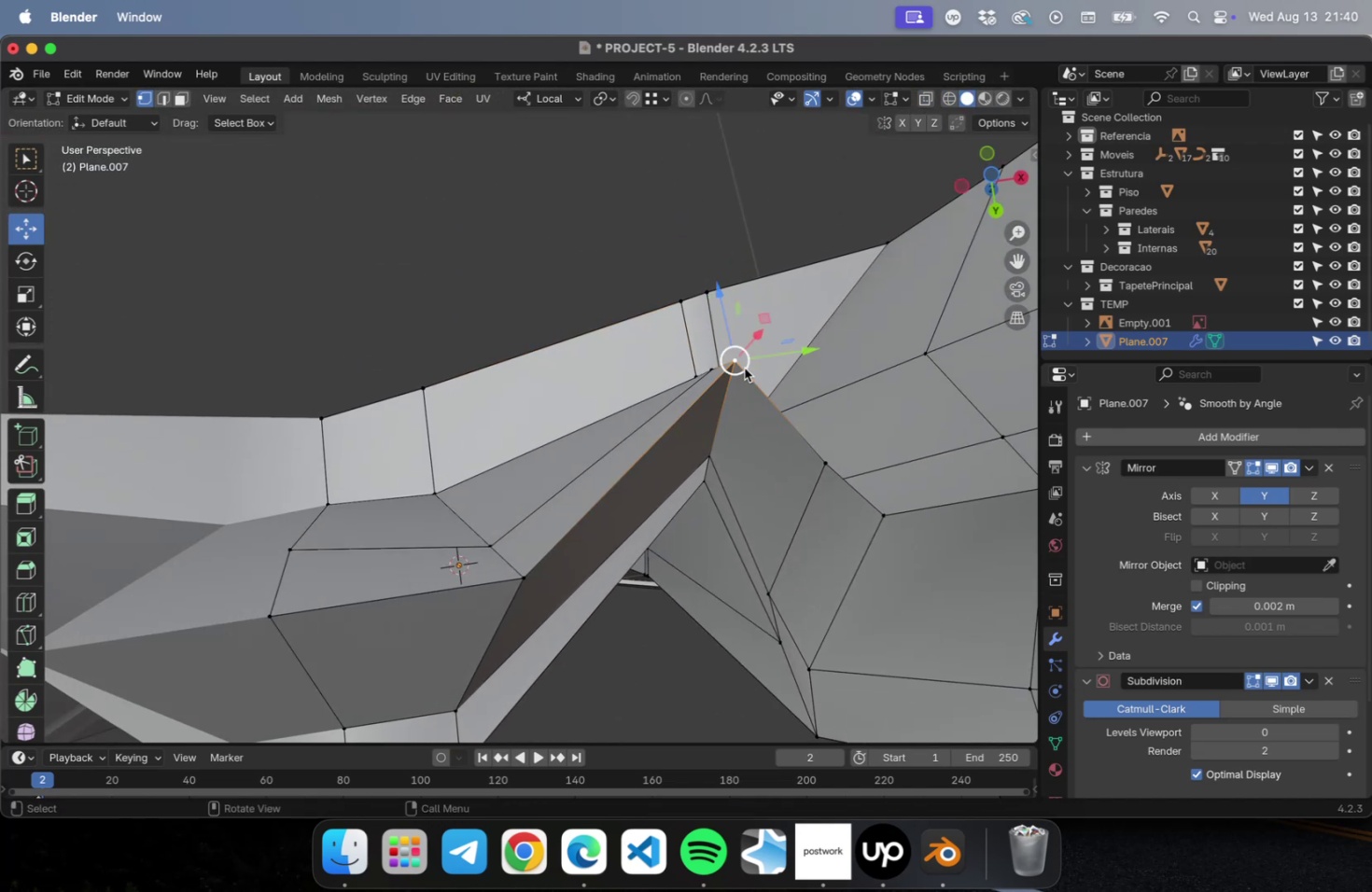 
key(Shift+ShiftLeft)
 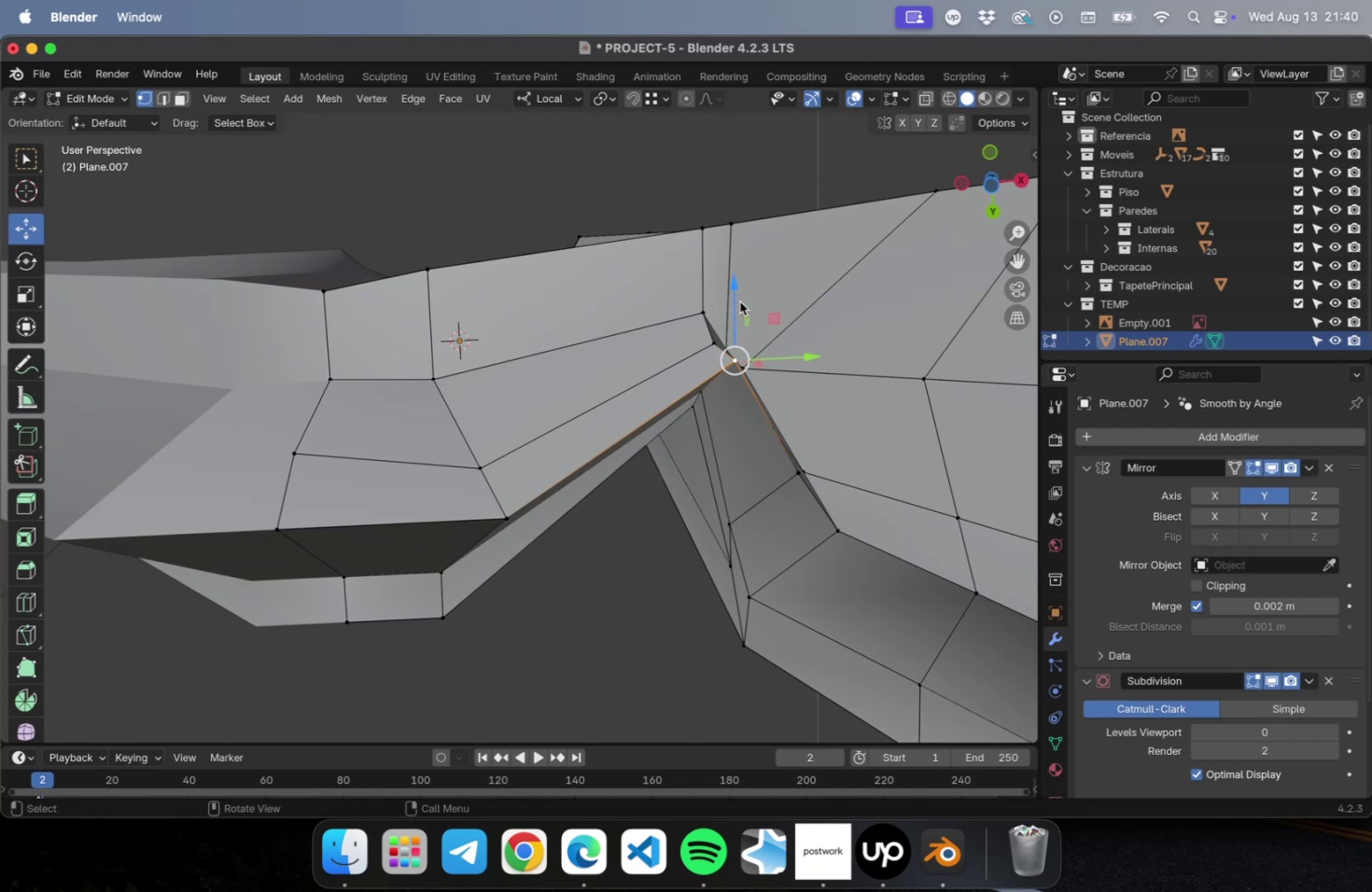 
left_click_drag(start_coordinate=[735, 289], to_coordinate=[735, 331])
 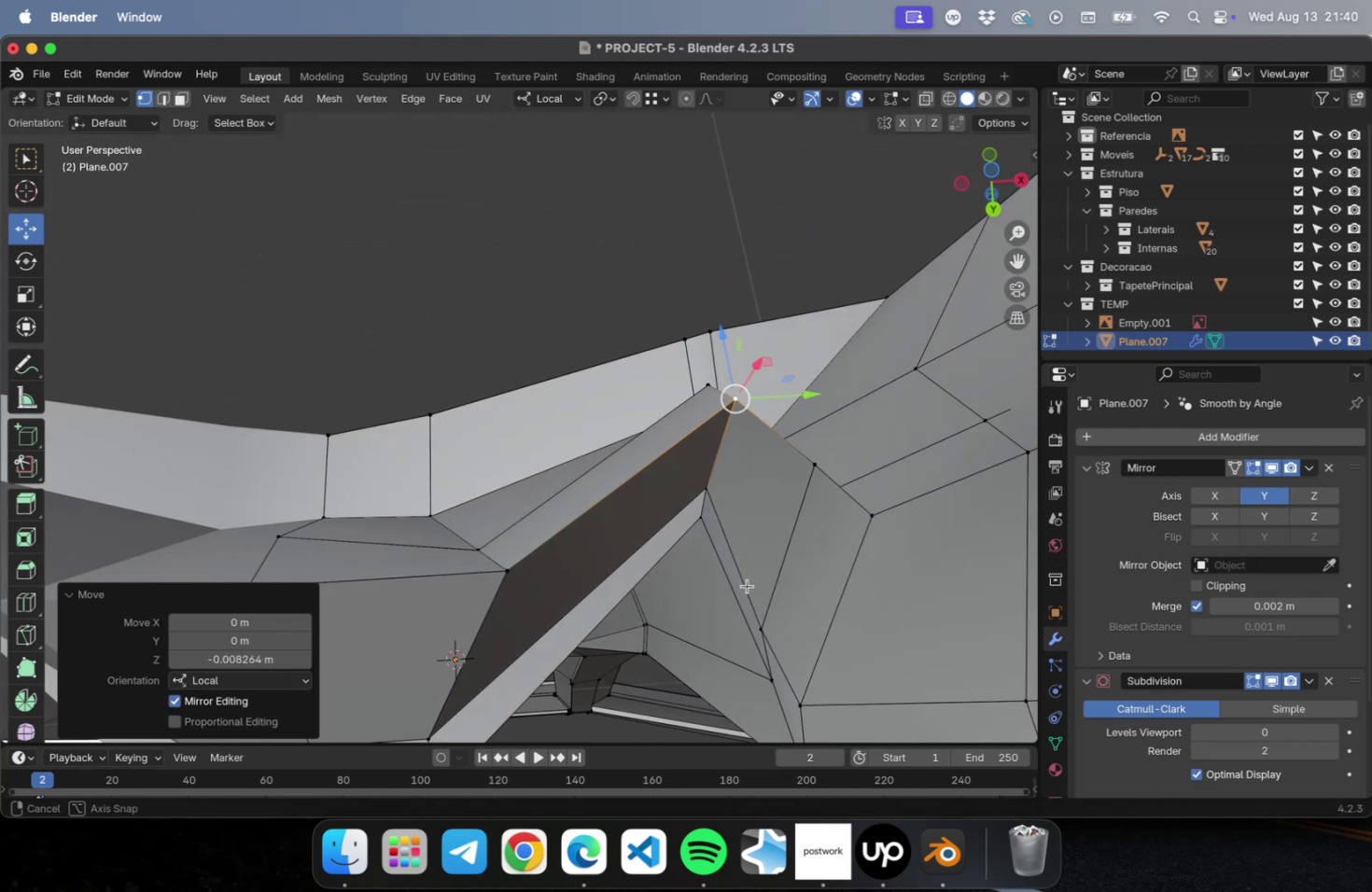 
scroll: coordinate [658, 446], scroll_direction: down, amount: 4.0
 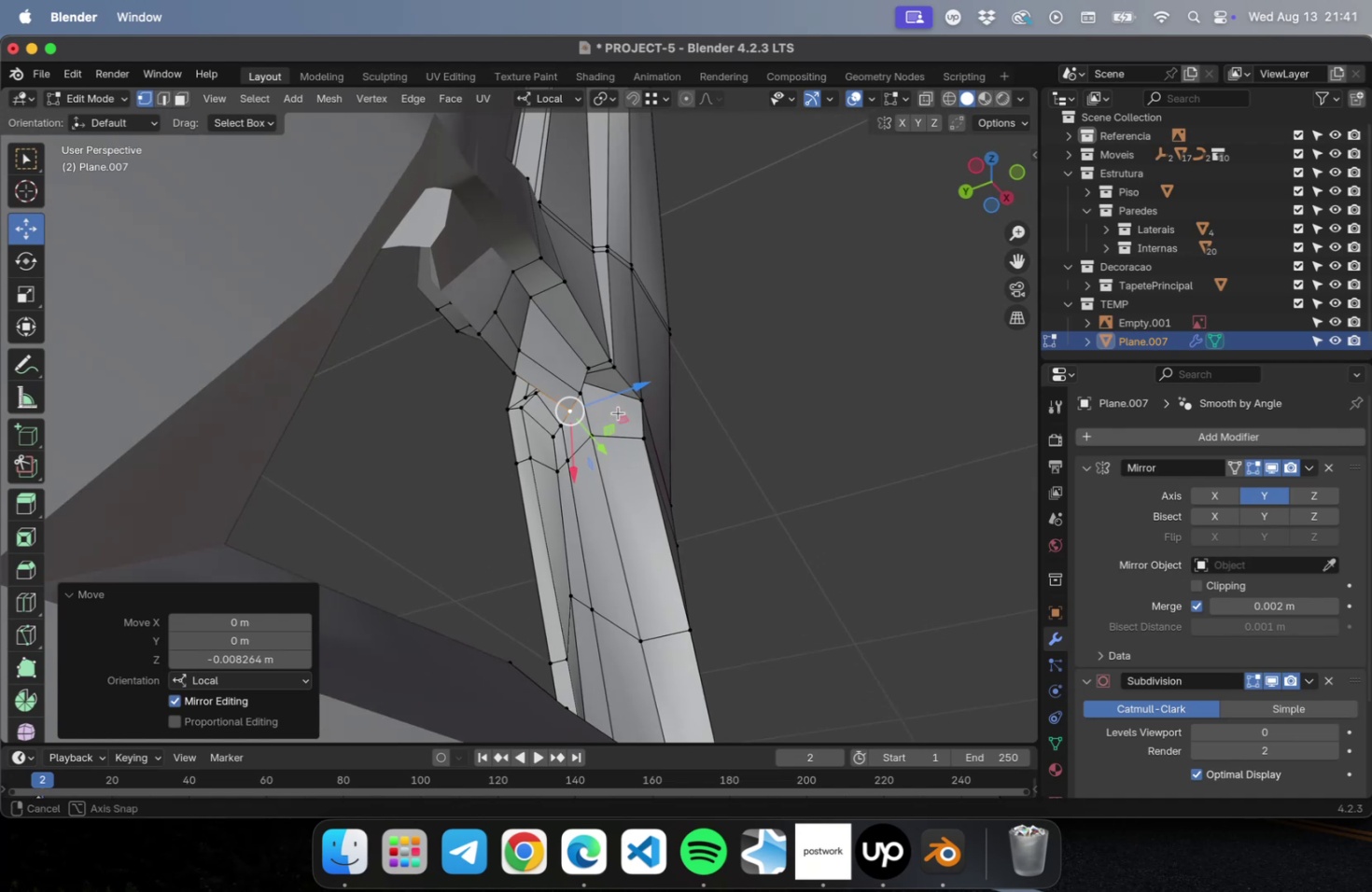 
wait(5.3)
 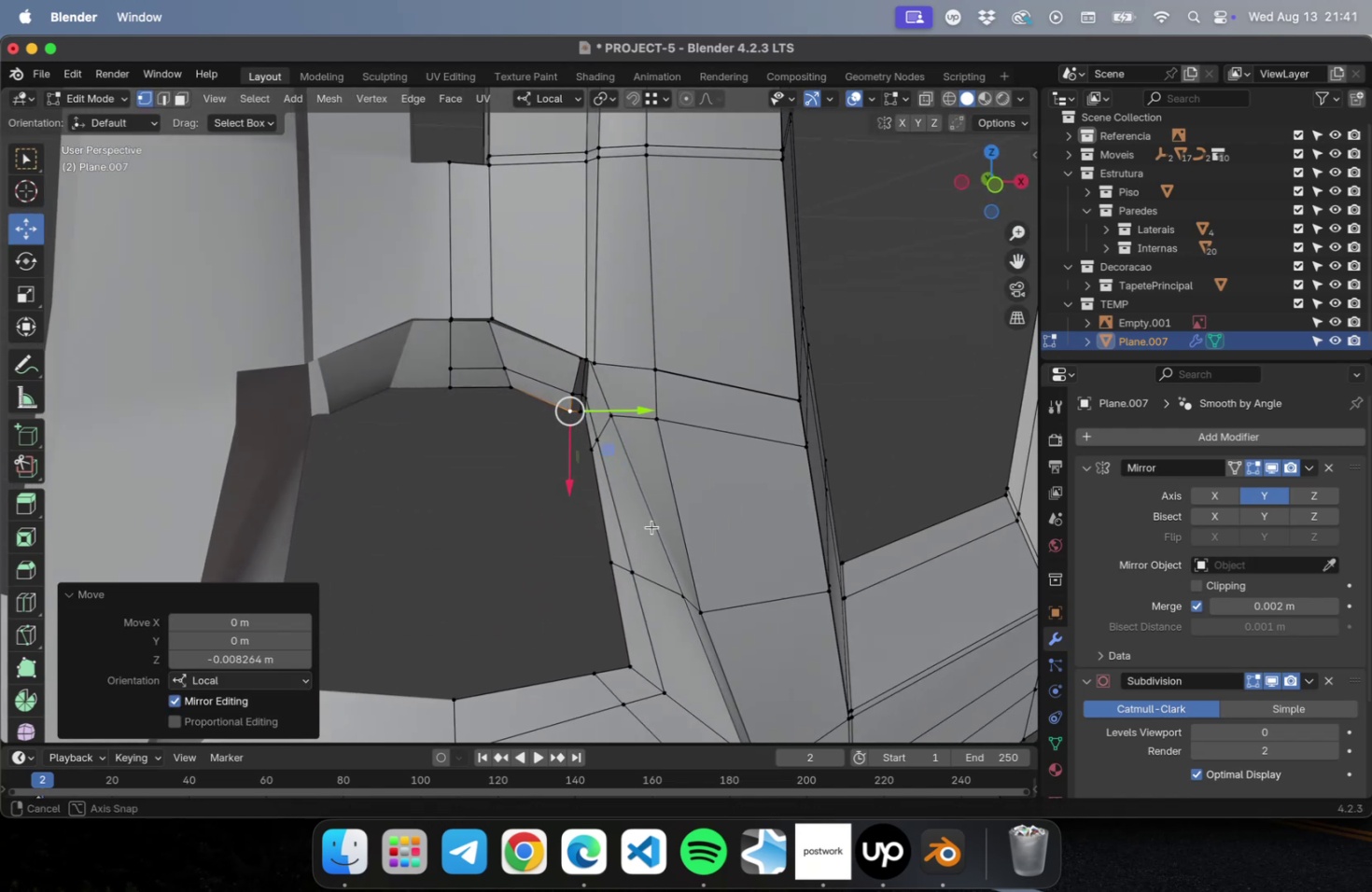 
left_click([515, 372])
 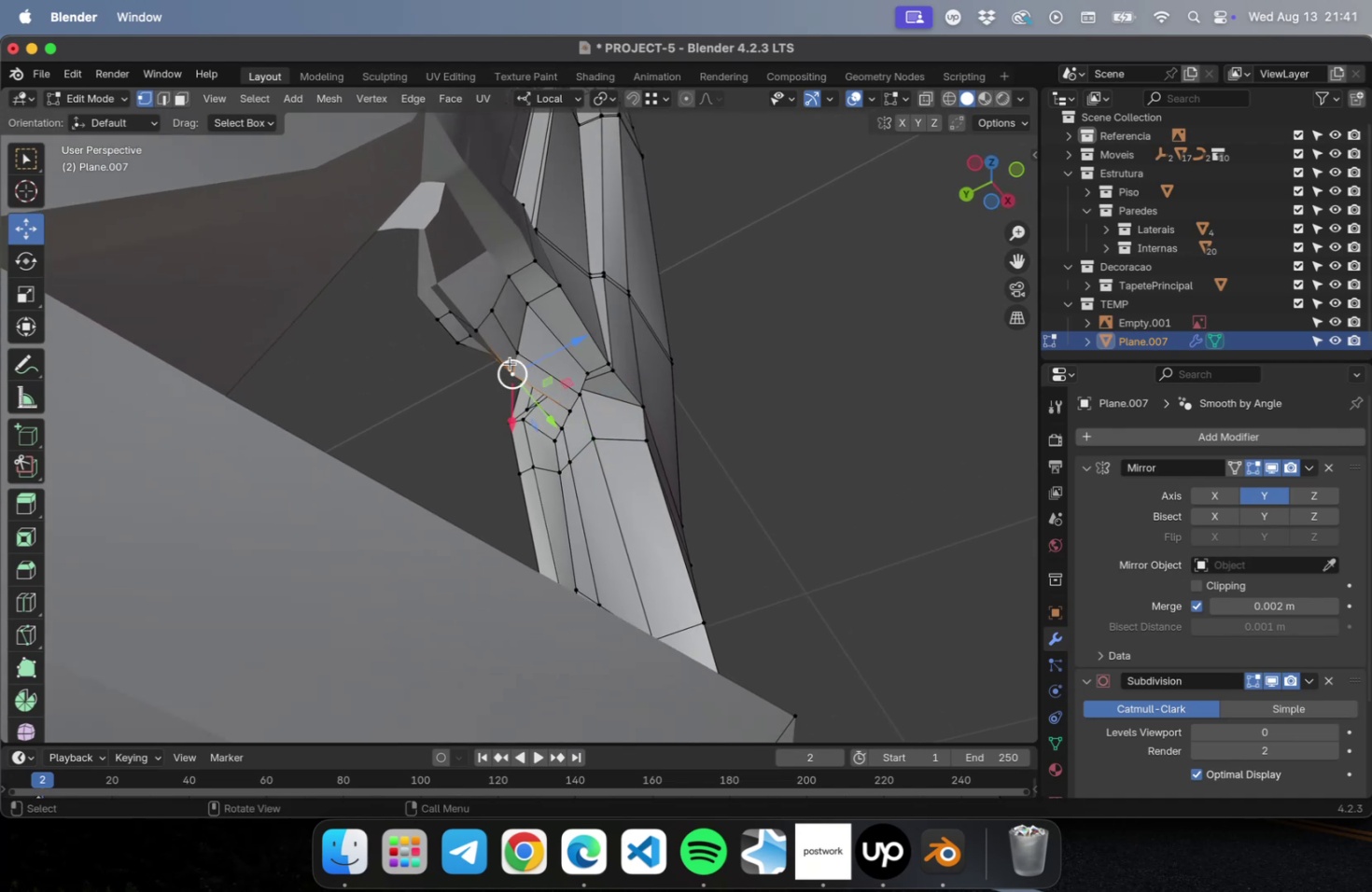 
hold_key(key=ShiftLeft, duration=0.6)
 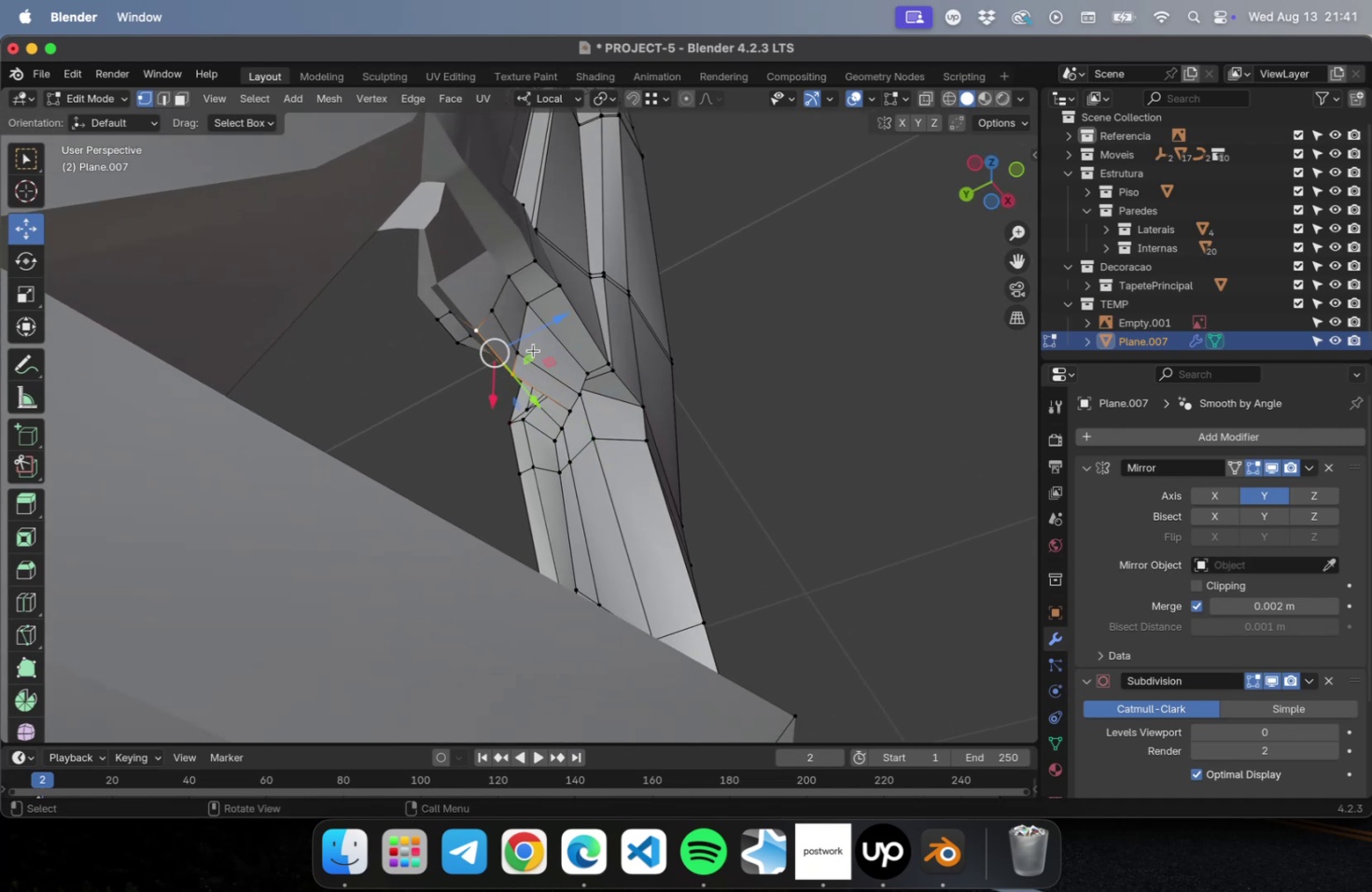 
left_click_drag(start_coordinate=[545, 333], to_coordinate=[560, 328])
 